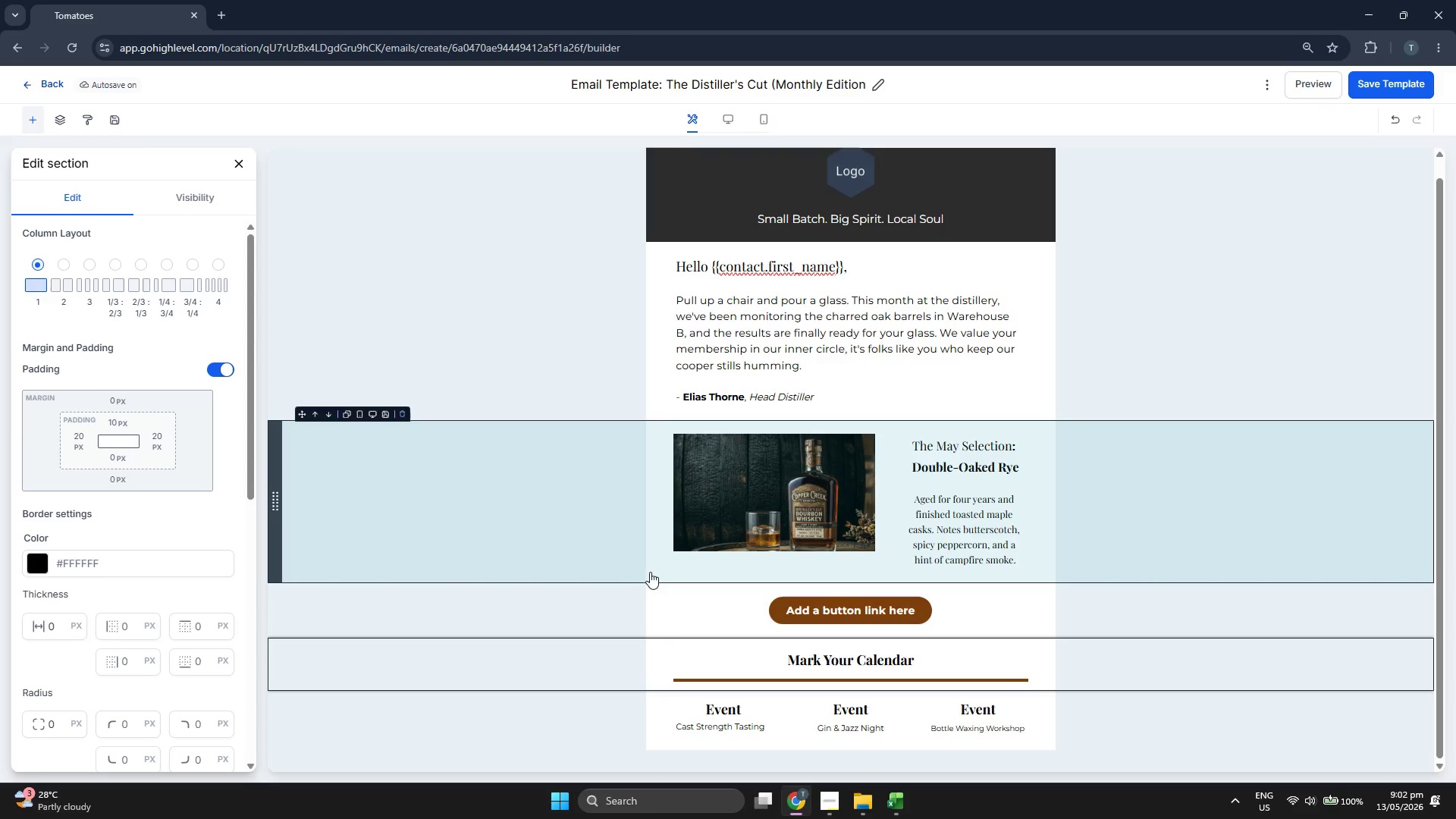 
left_click([235, 161])
 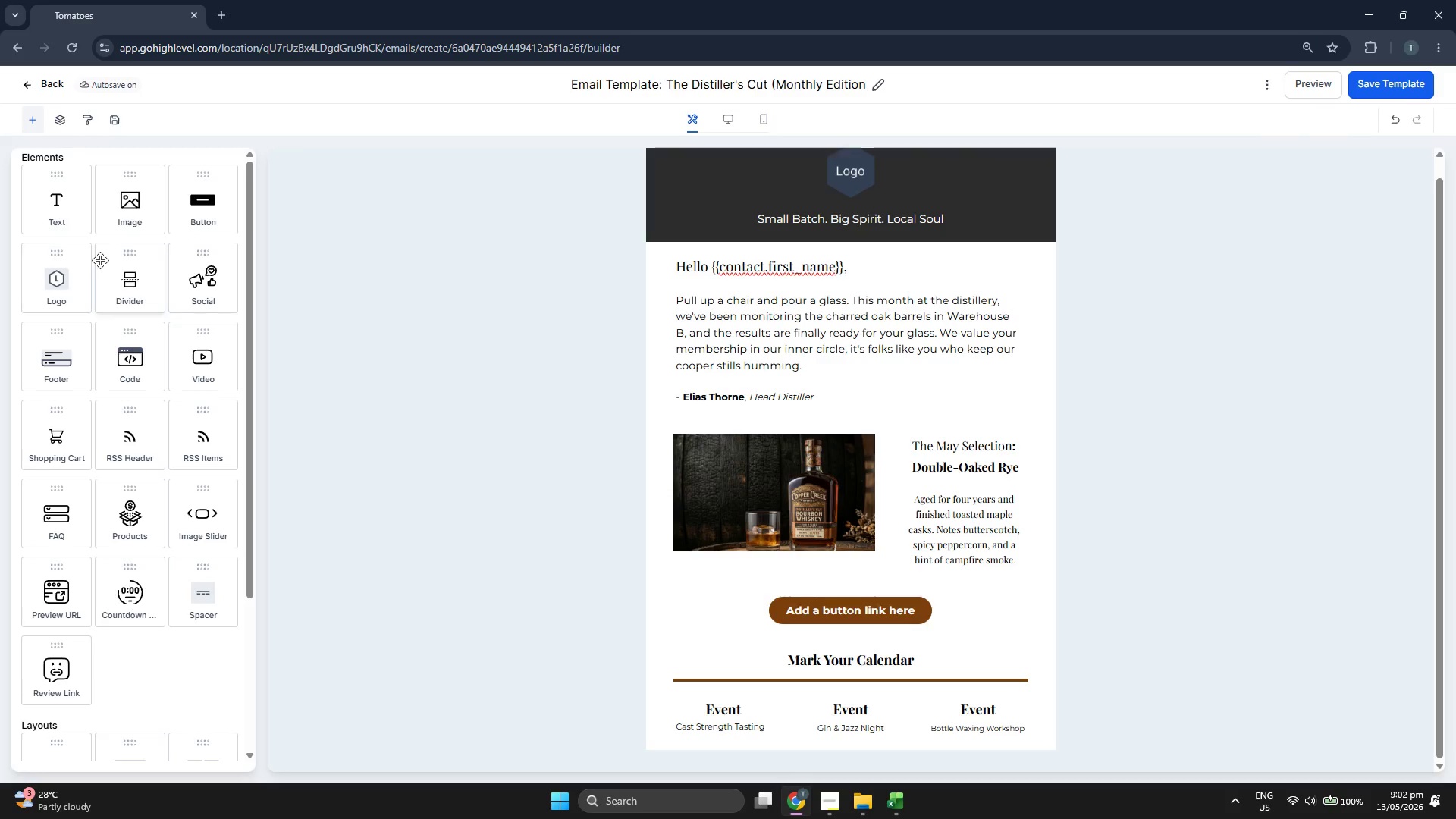 
scroll: coordinate [162, 368], scroll_direction: down, amount: 4.0
 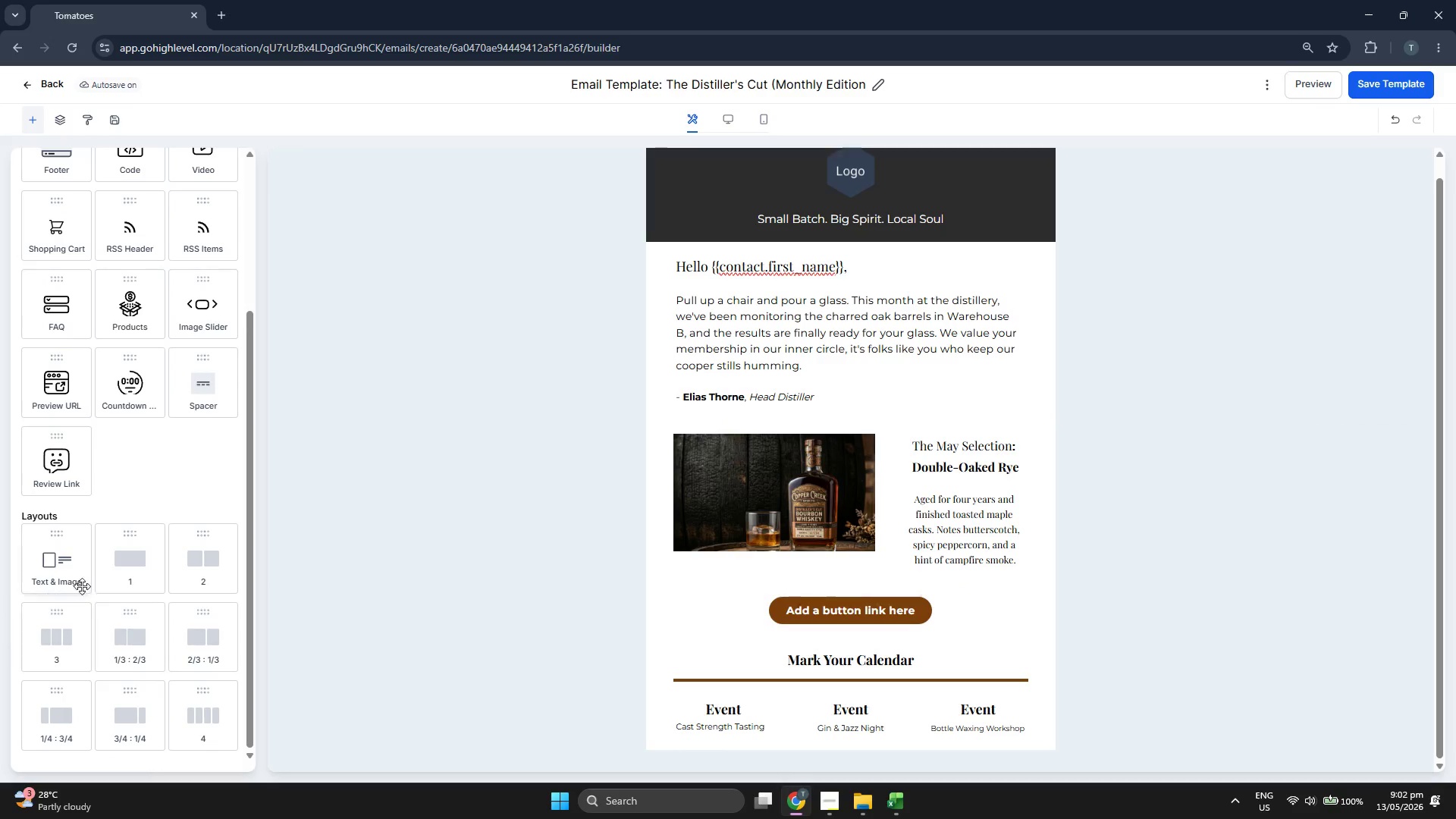 
left_click_drag(start_coordinate=[113, 563], to_coordinate=[686, 732])
 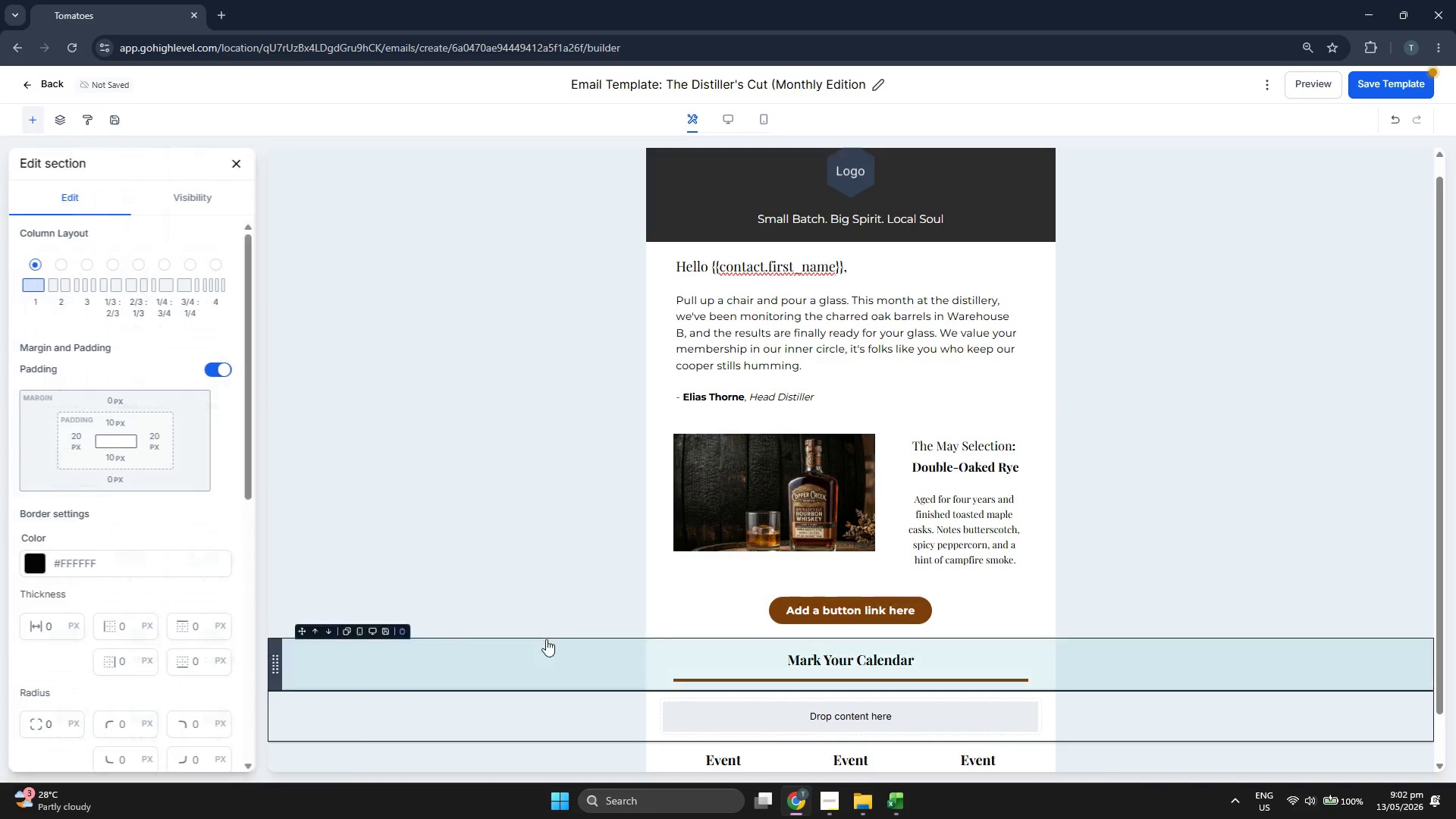 
scroll: coordinate [596, 646], scroll_direction: down, amount: 2.0
 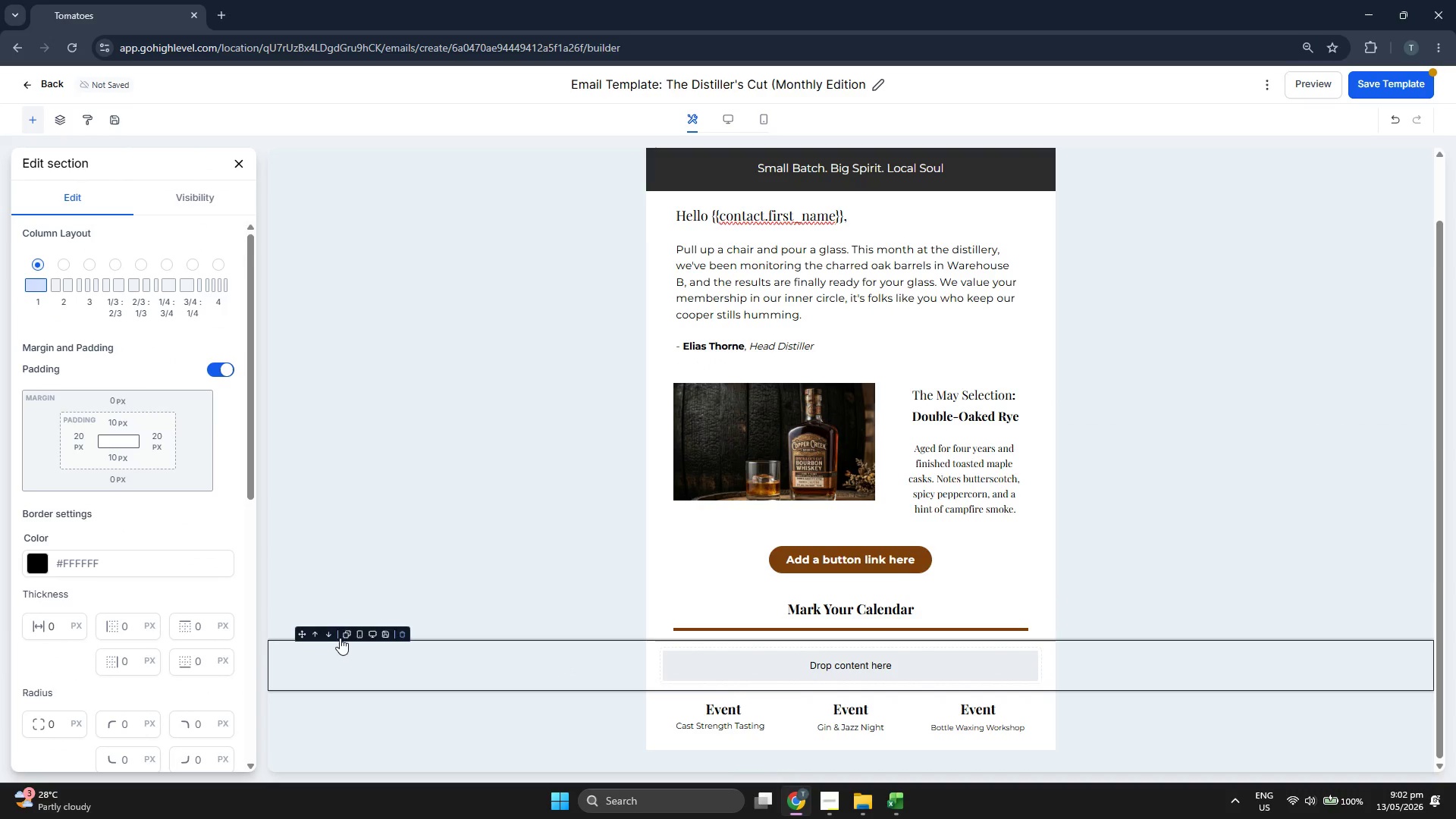 
left_click([330, 632])
 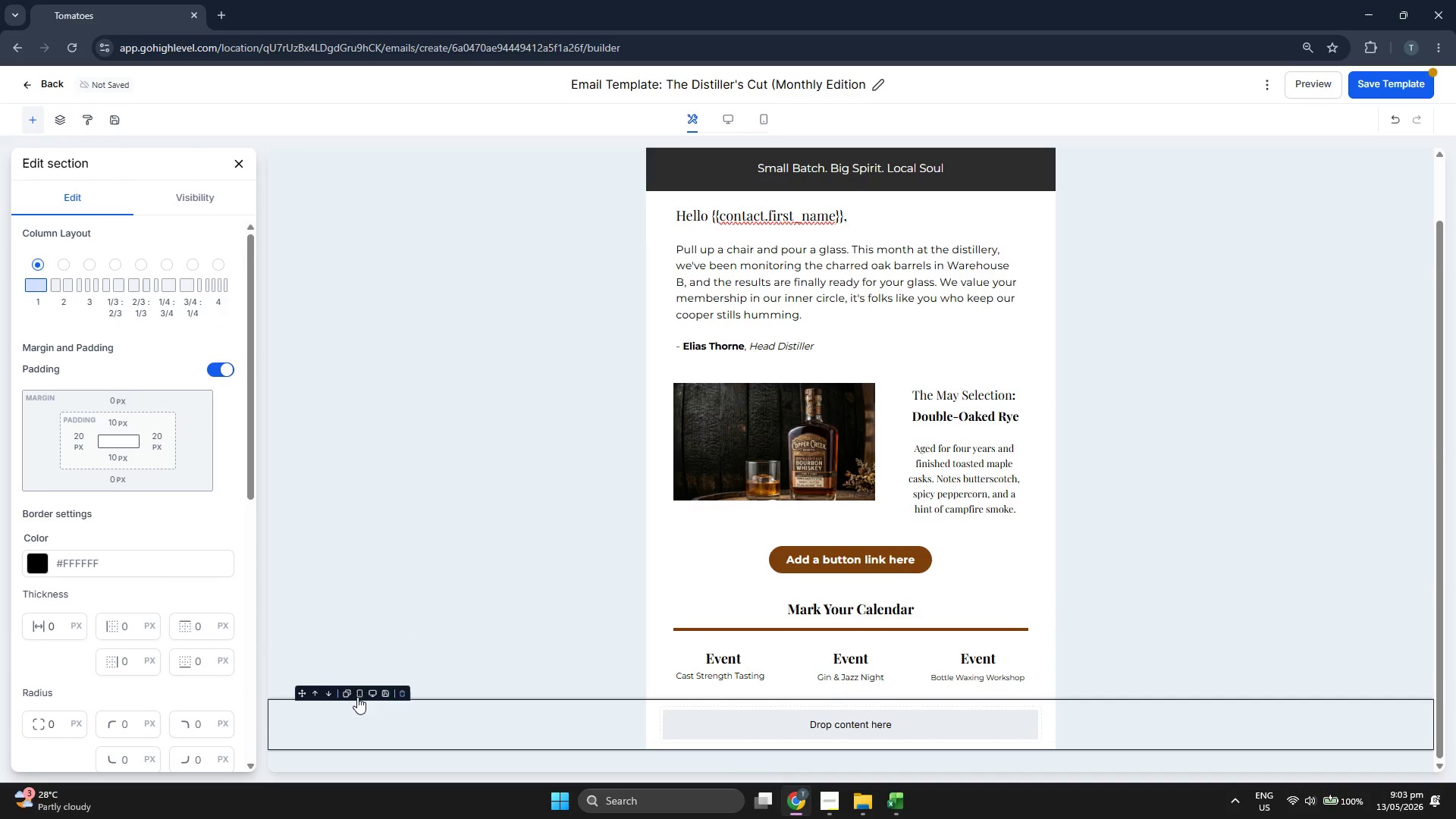 
wait(5.36)
 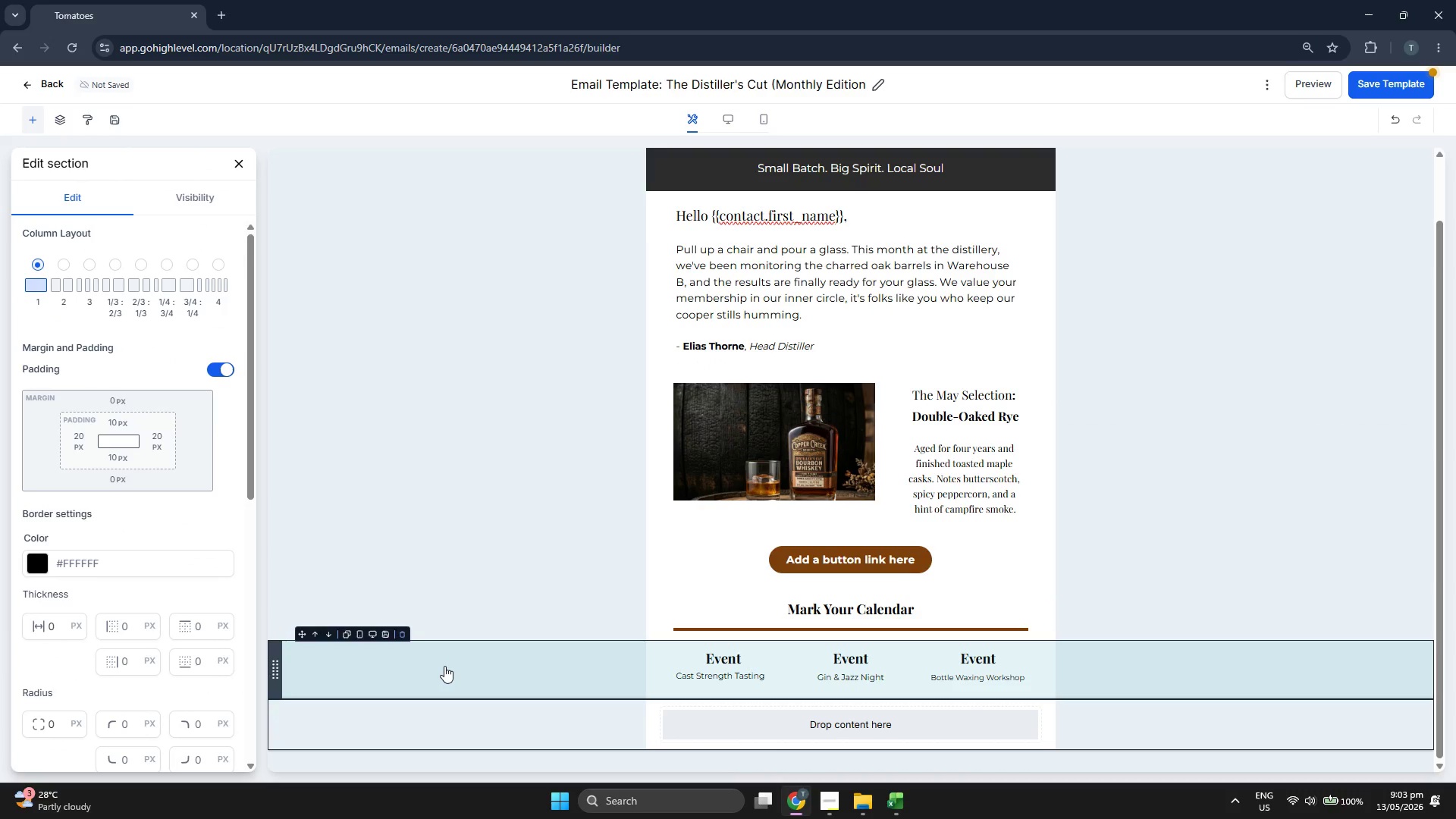 
left_click([793, 730])
 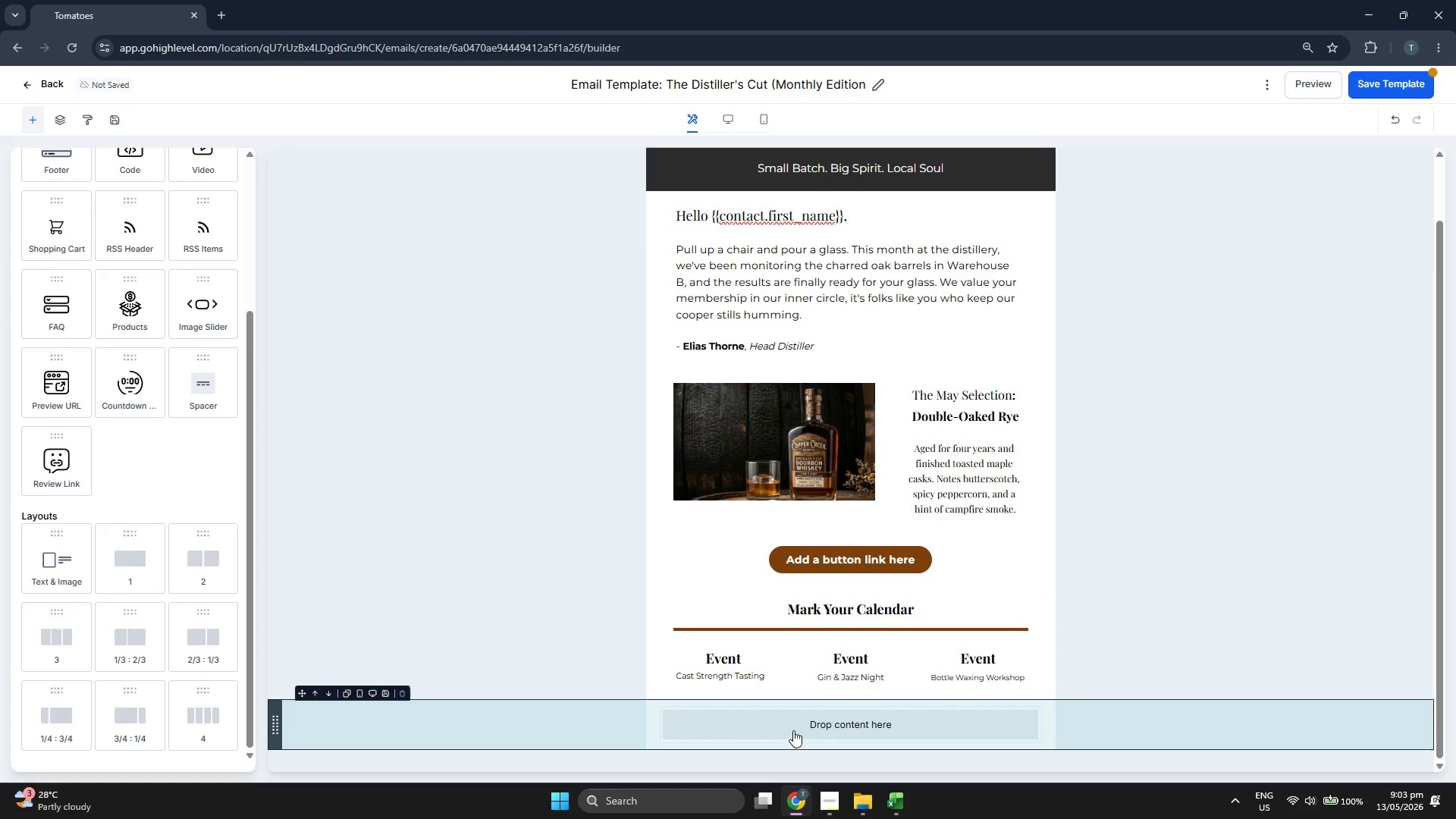 
left_click([782, 728])
 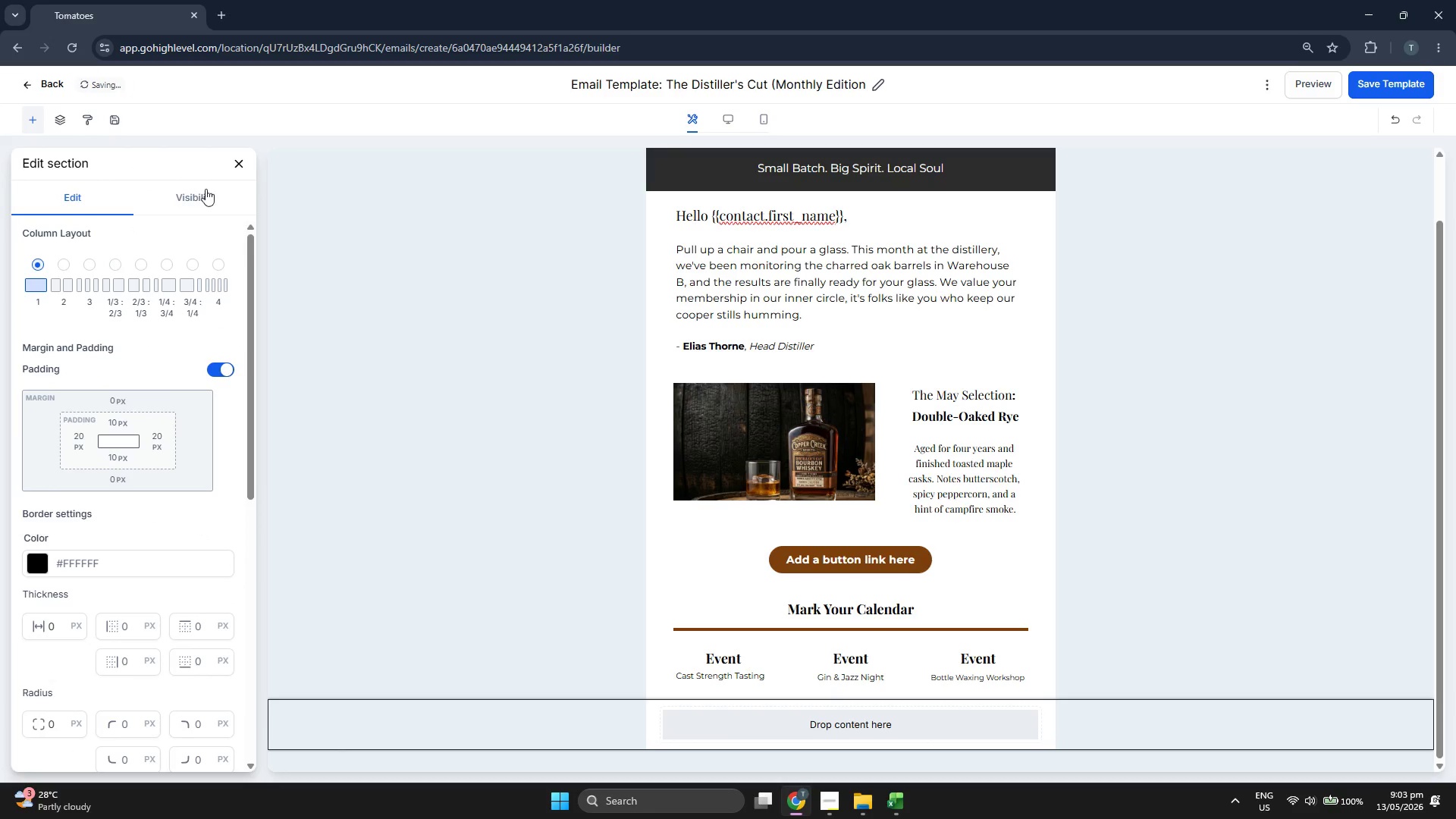 
left_click_drag(start_coordinate=[59, 220], to_coordinate=[738, 723])
 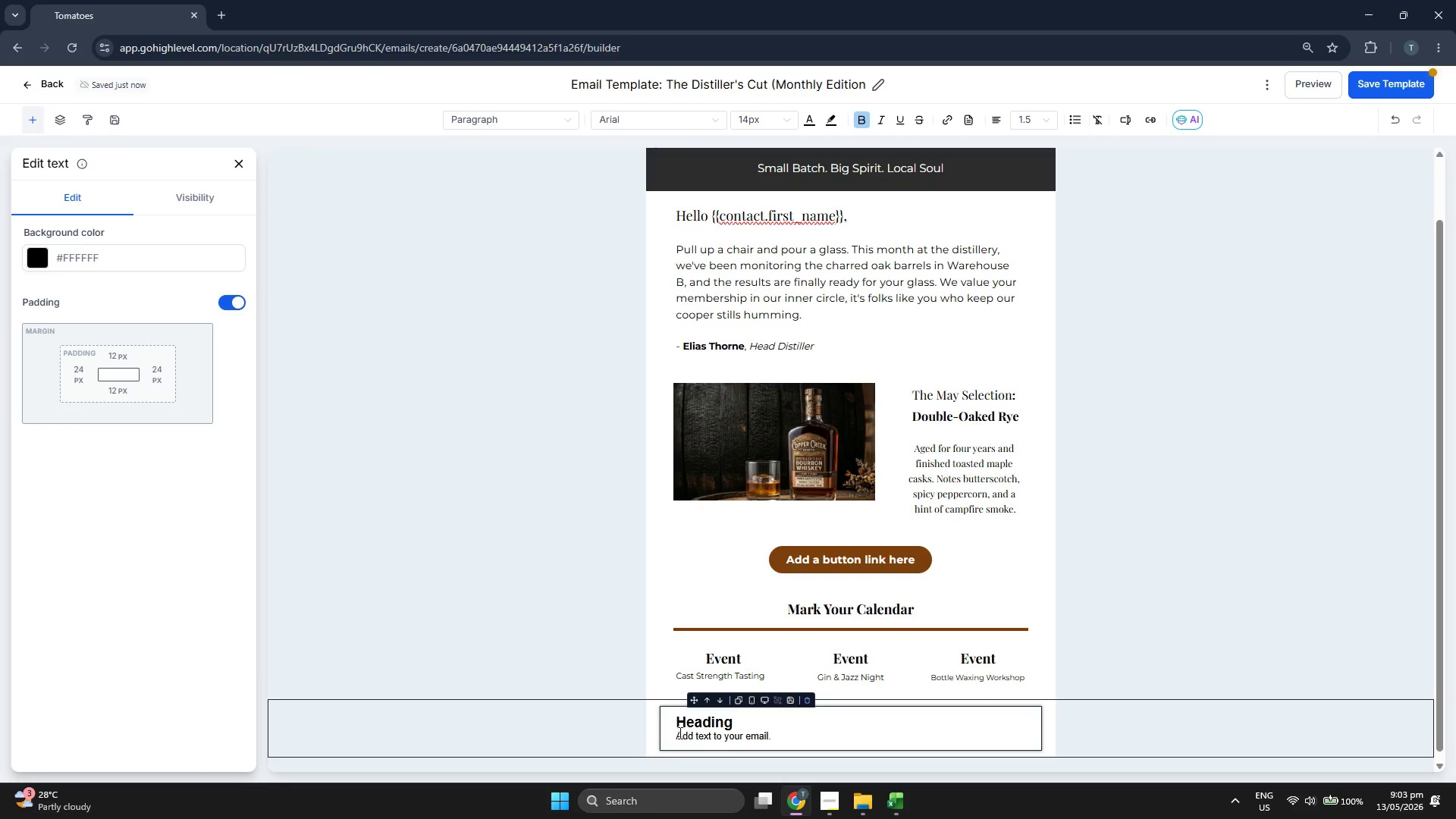 
scroll: coordinate [159, 237], scroll_direction: up, amount: 5.0
 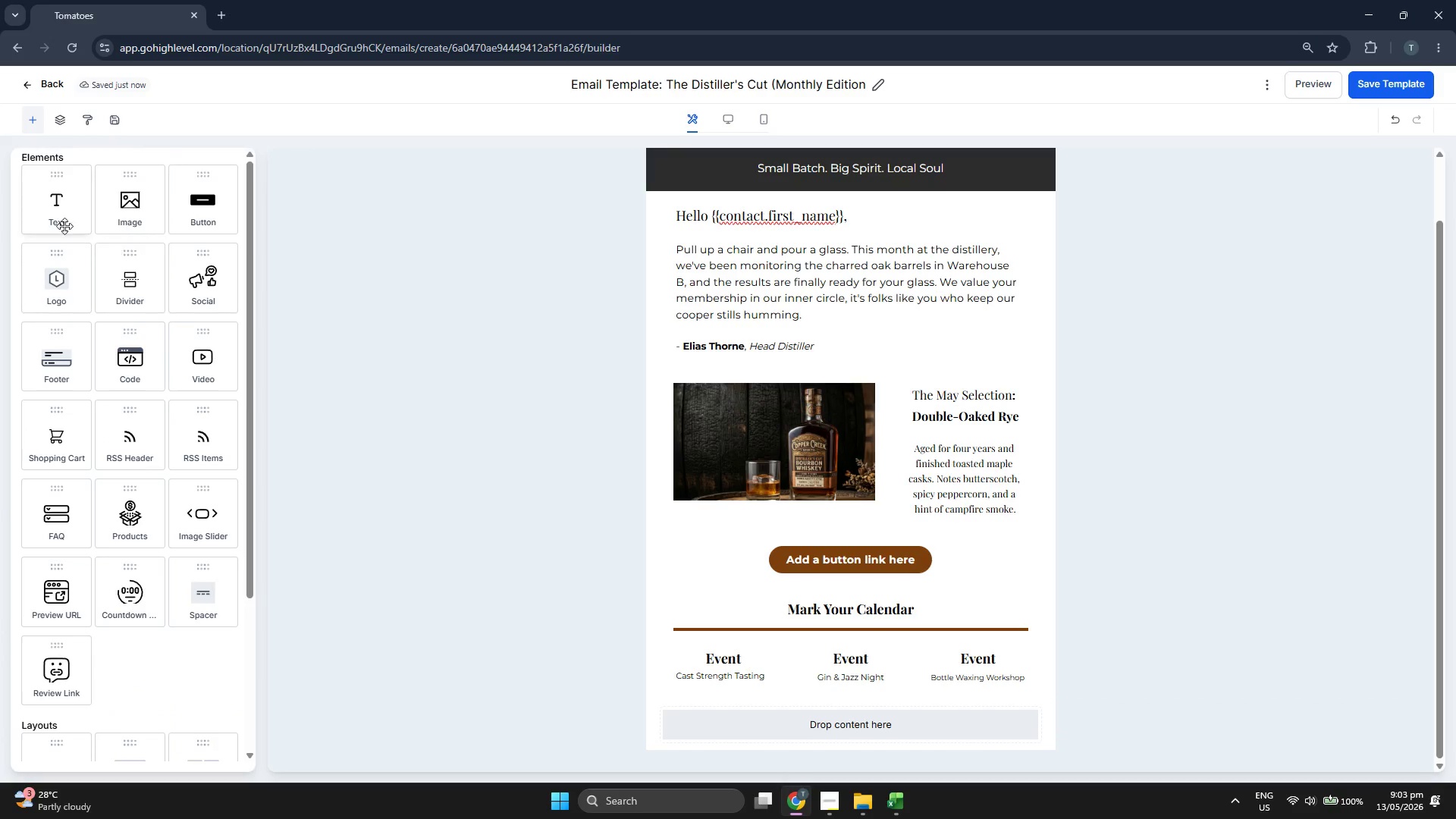 
left_click([544, 726])
 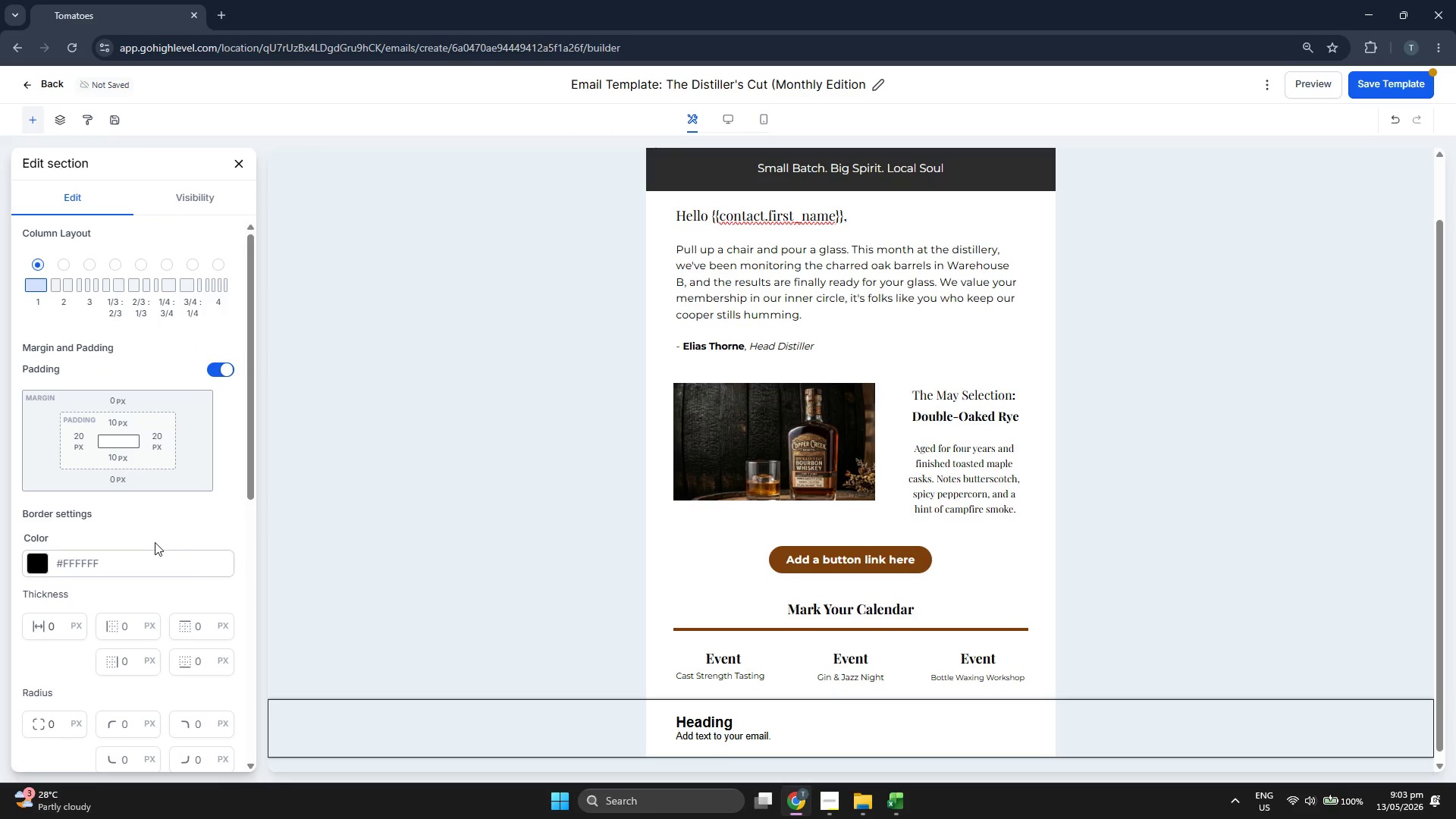 
scroll: coordinate [85, 476], scroll_direction: down, amount: 4.0
 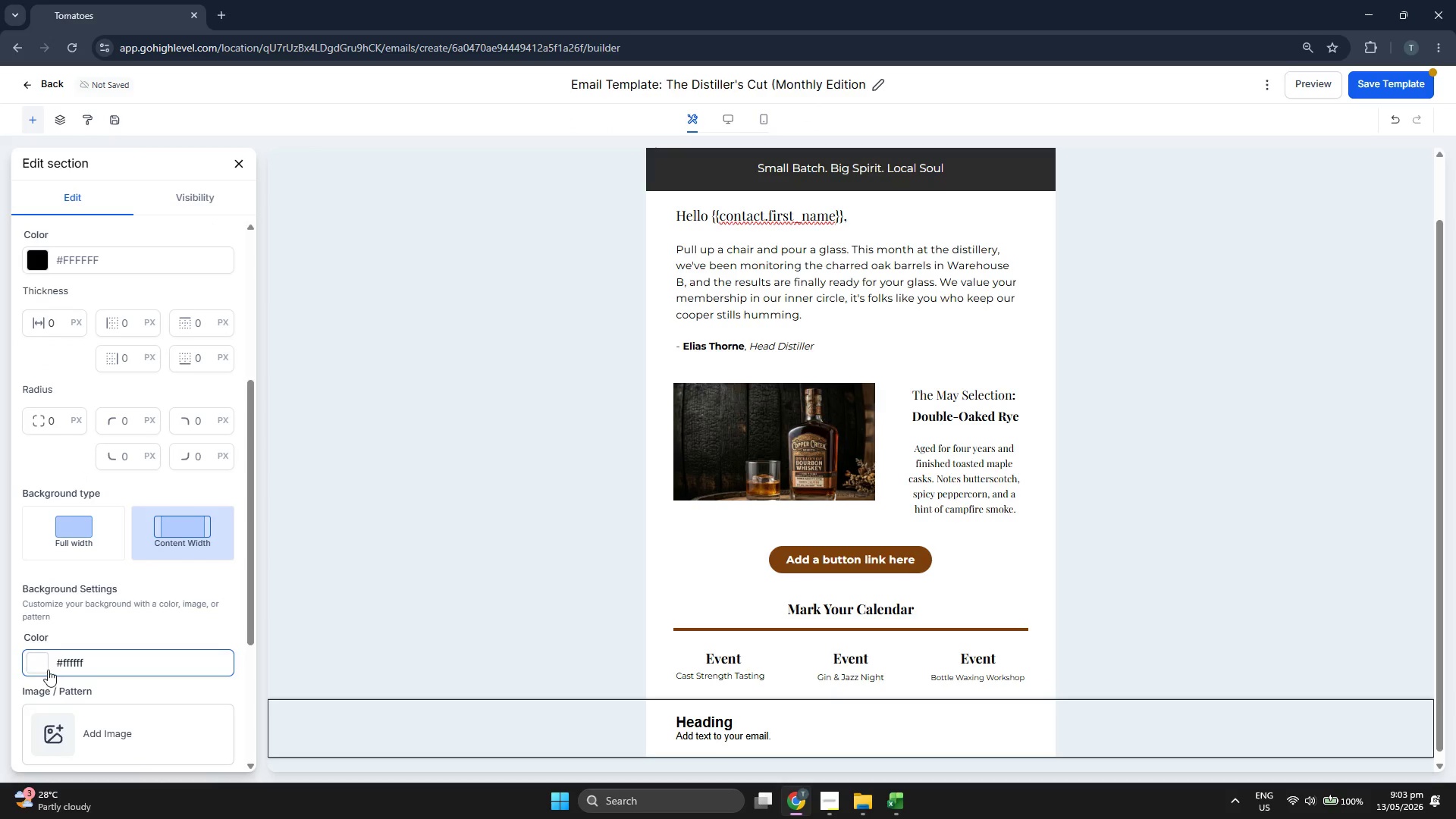 
left_click([48, 655])
 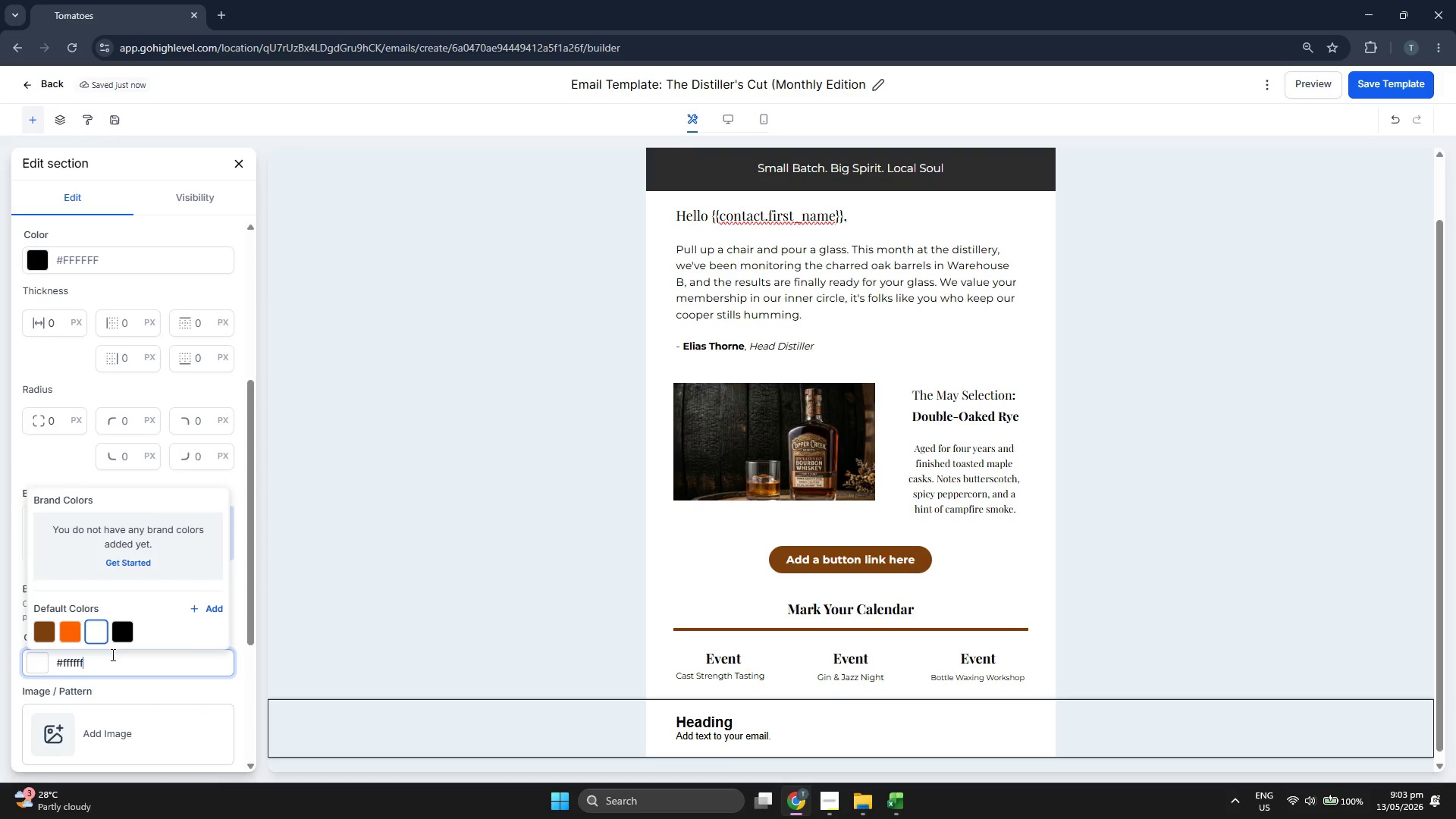 
left_click([115, 660])
 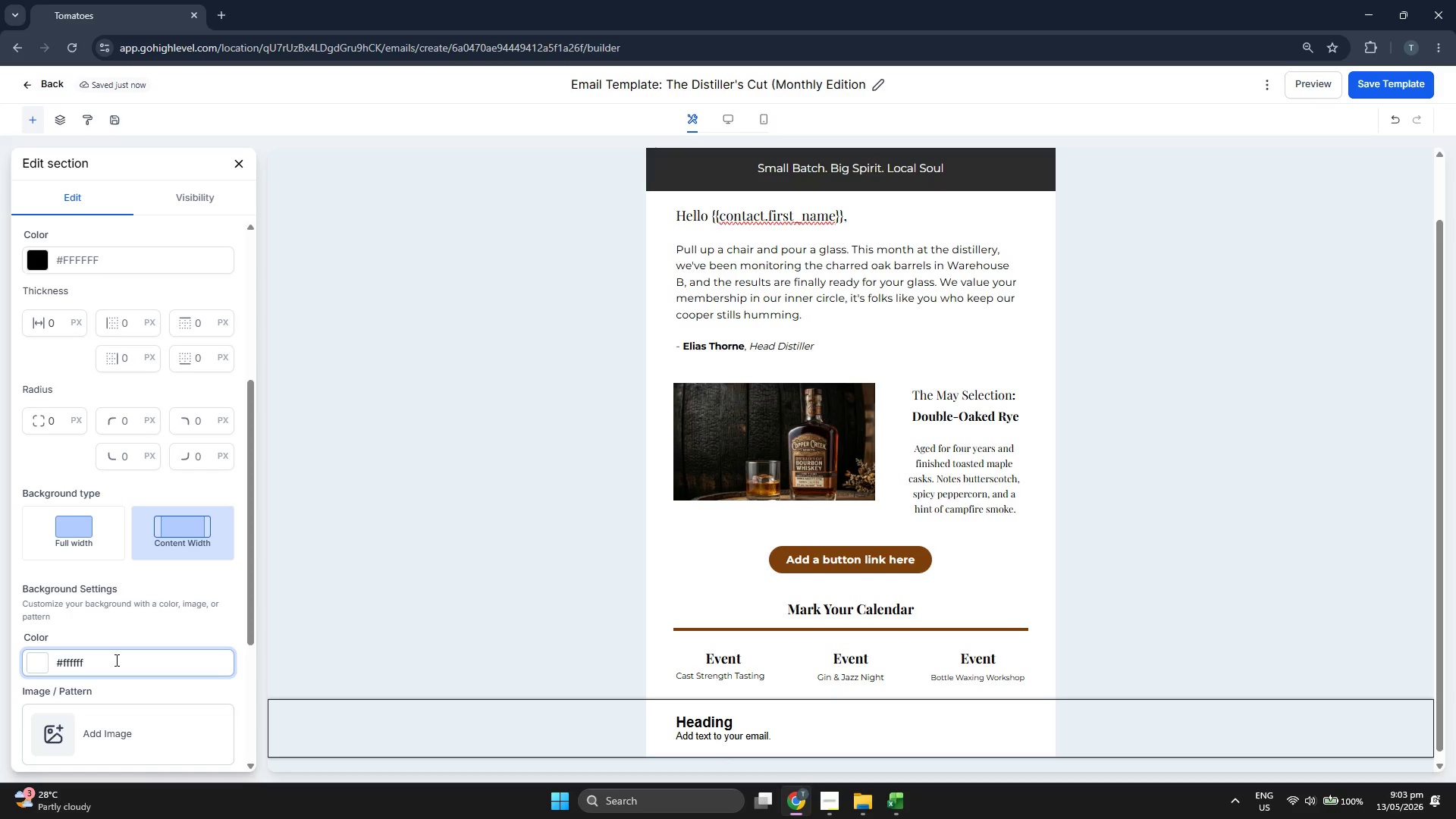 
key(Backspace)
key(Backspace)
key(Backspace)
key(Backspace)
key(Backspace)
key(Backspace)
type(F4F13)
key(Backspace)
type(EA)
 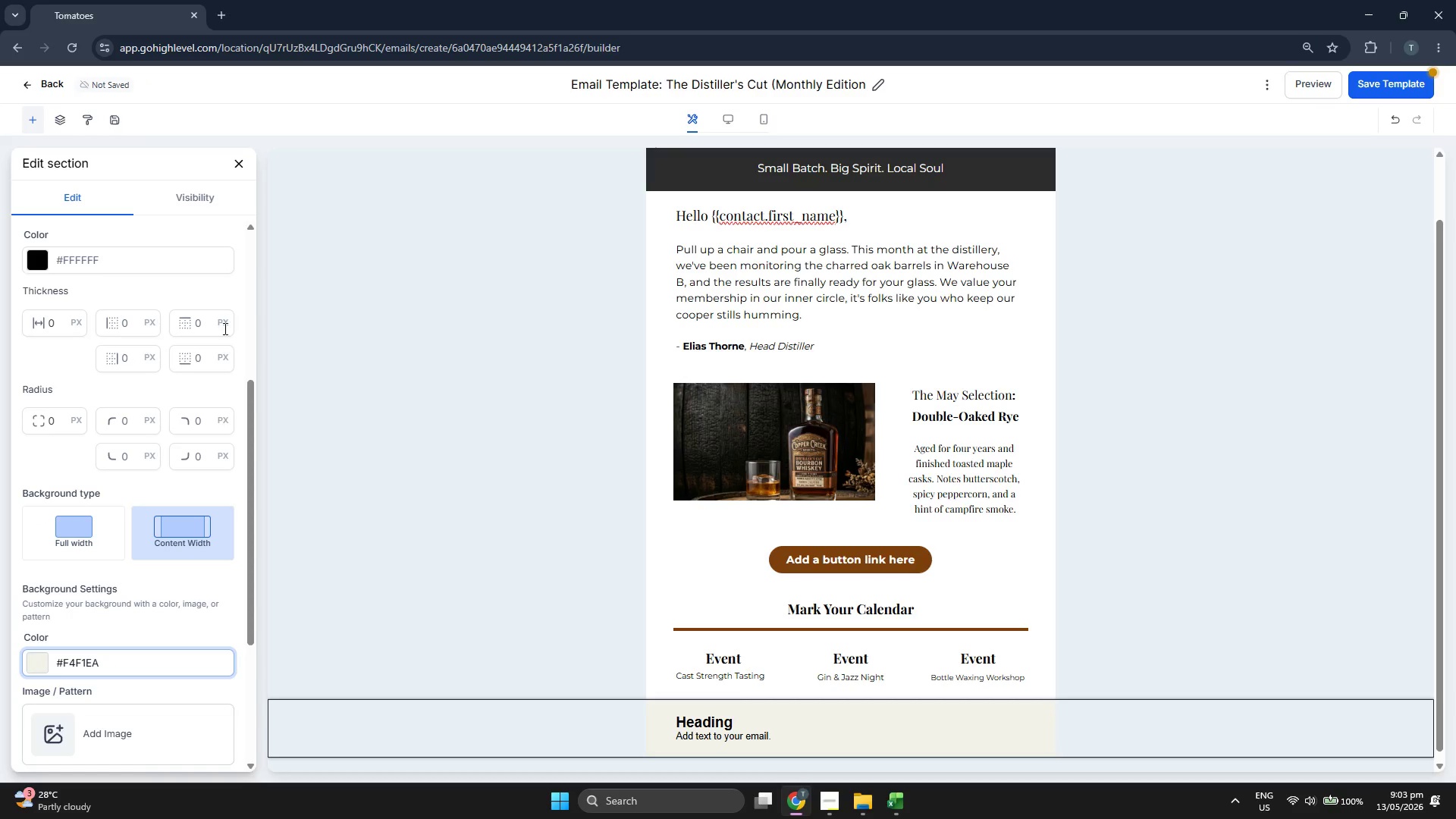 
left_click([236, 156])
 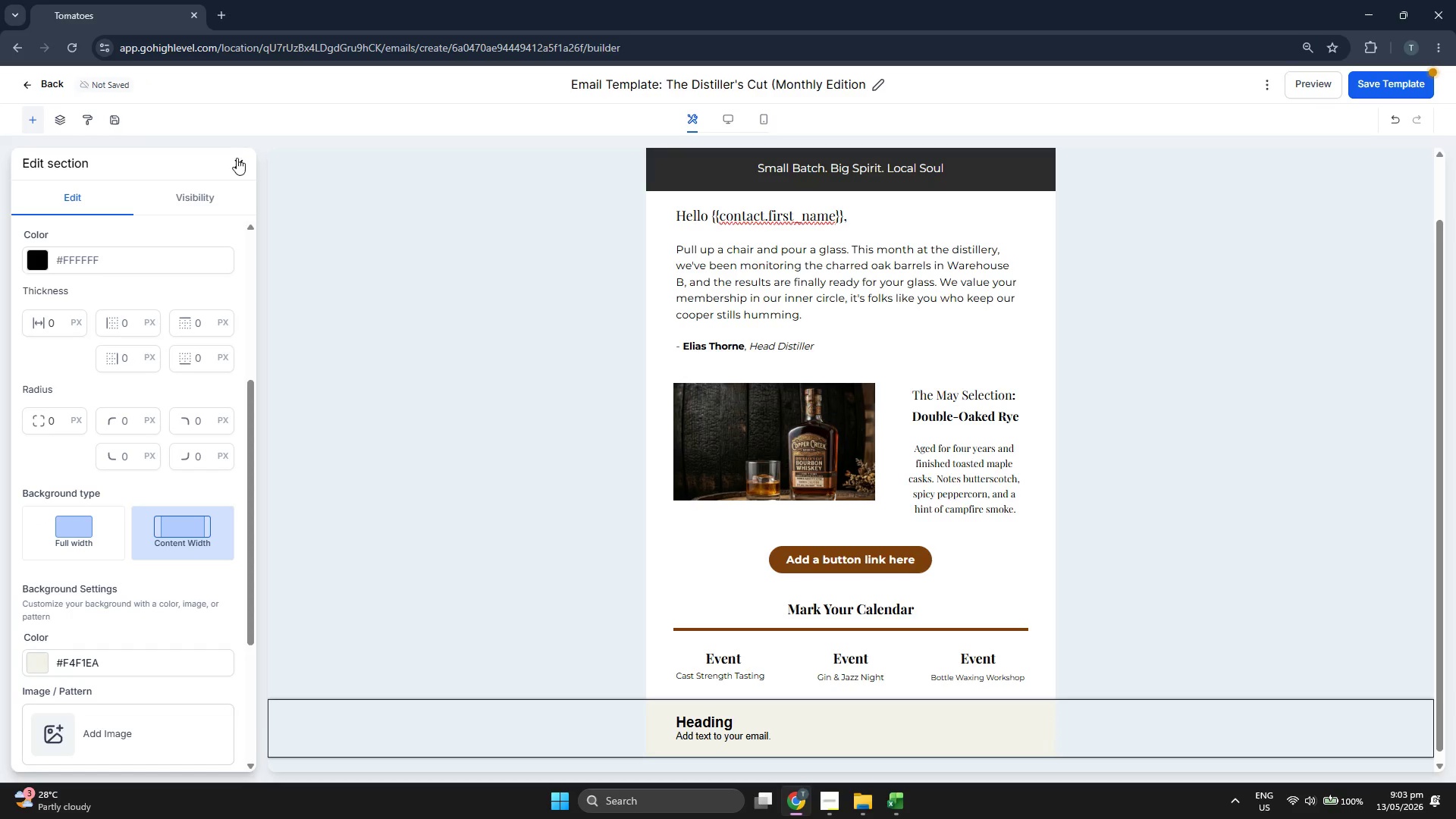 
left_click([237, 159])
 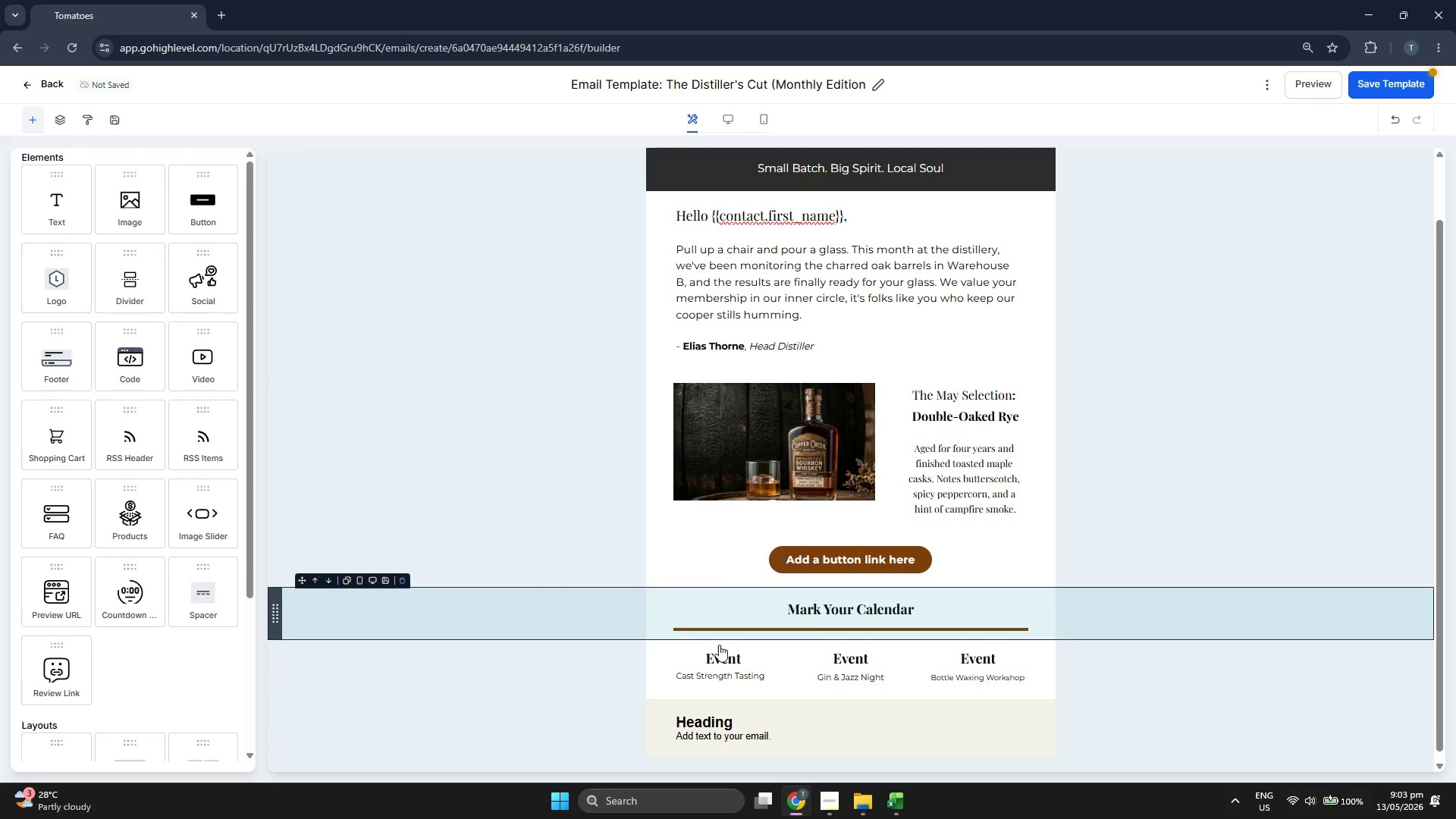 
wait(5.36)
 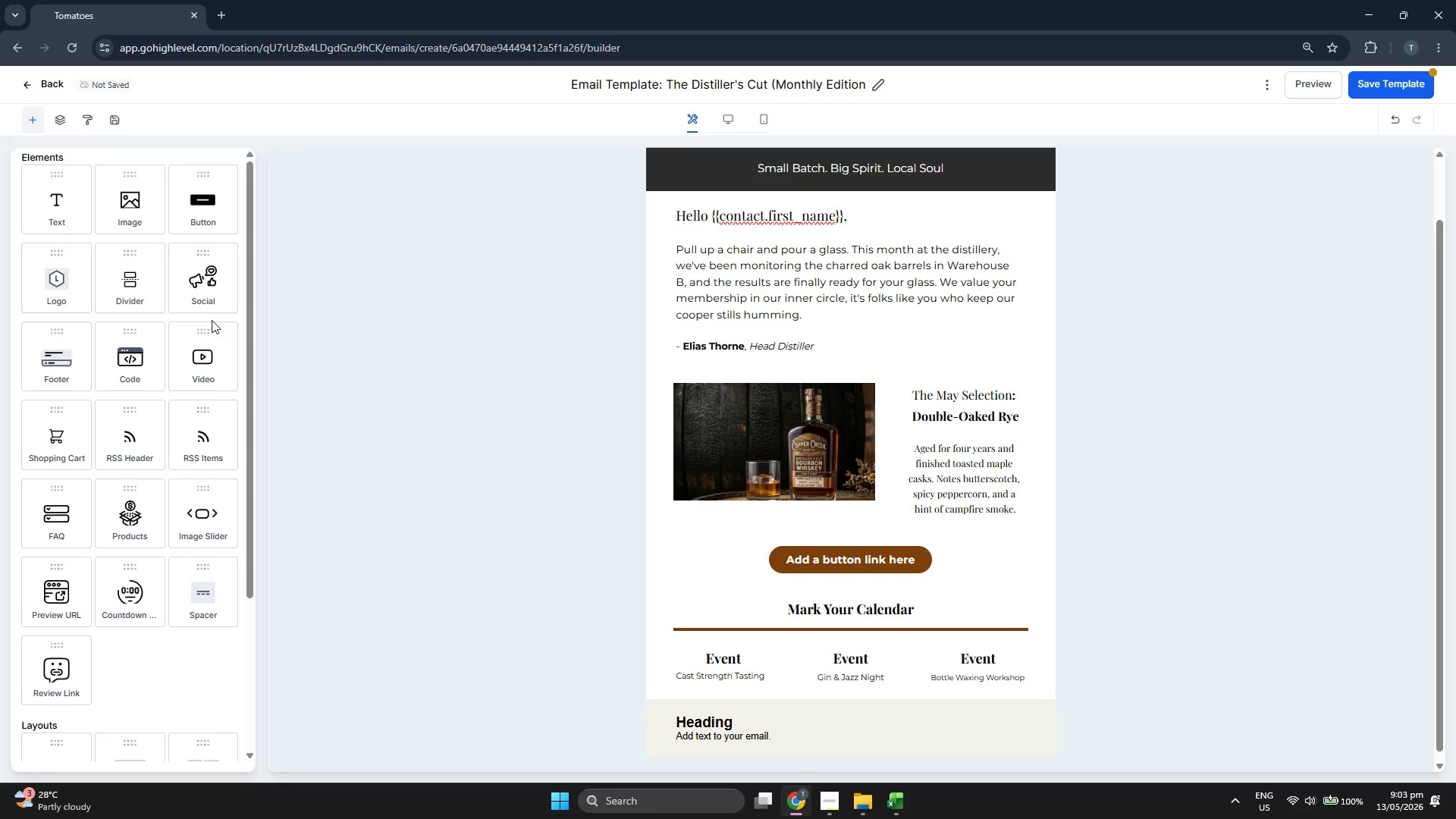 
double_click([721, 720])
 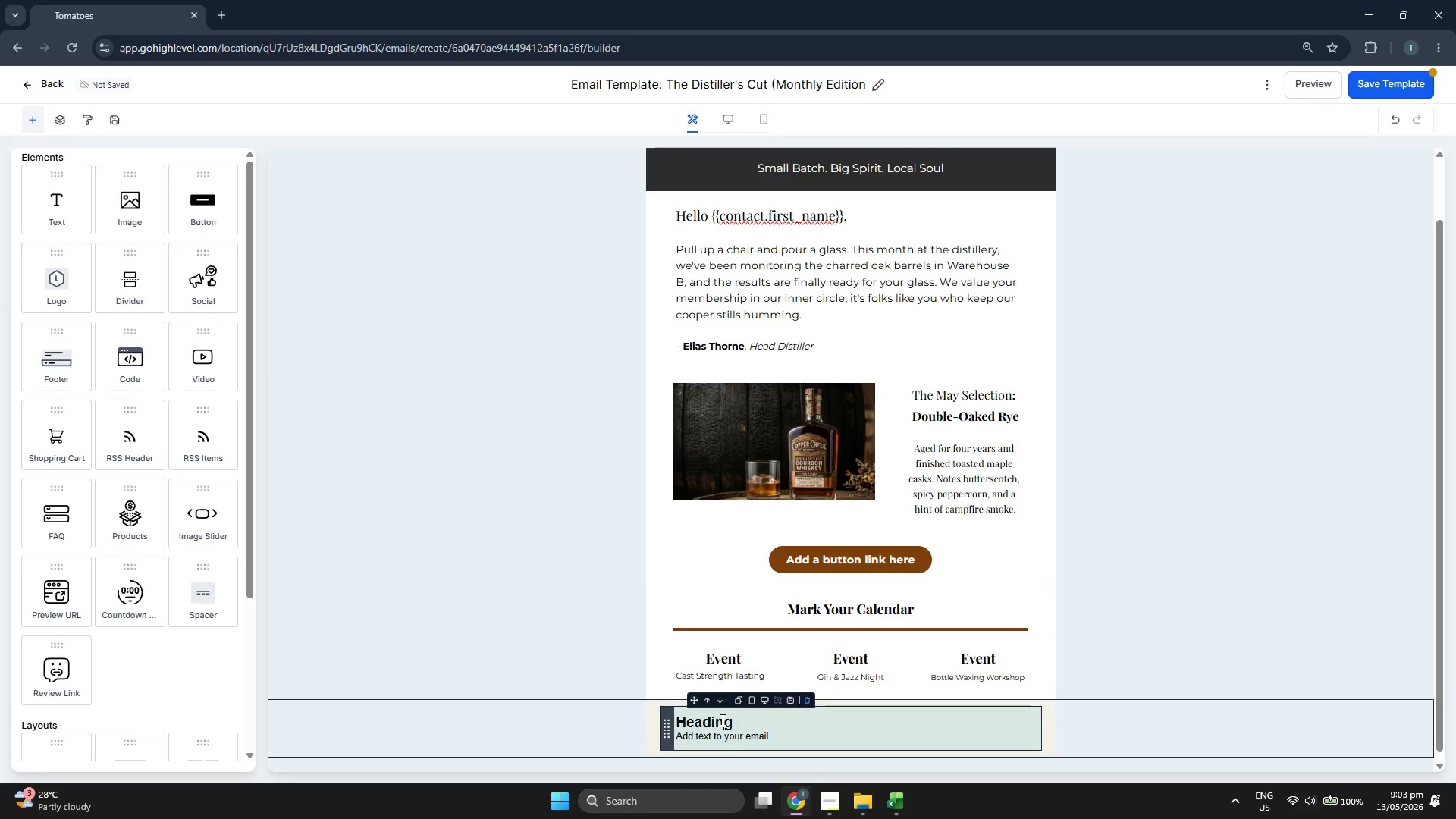 
triple_click([721, 720])
 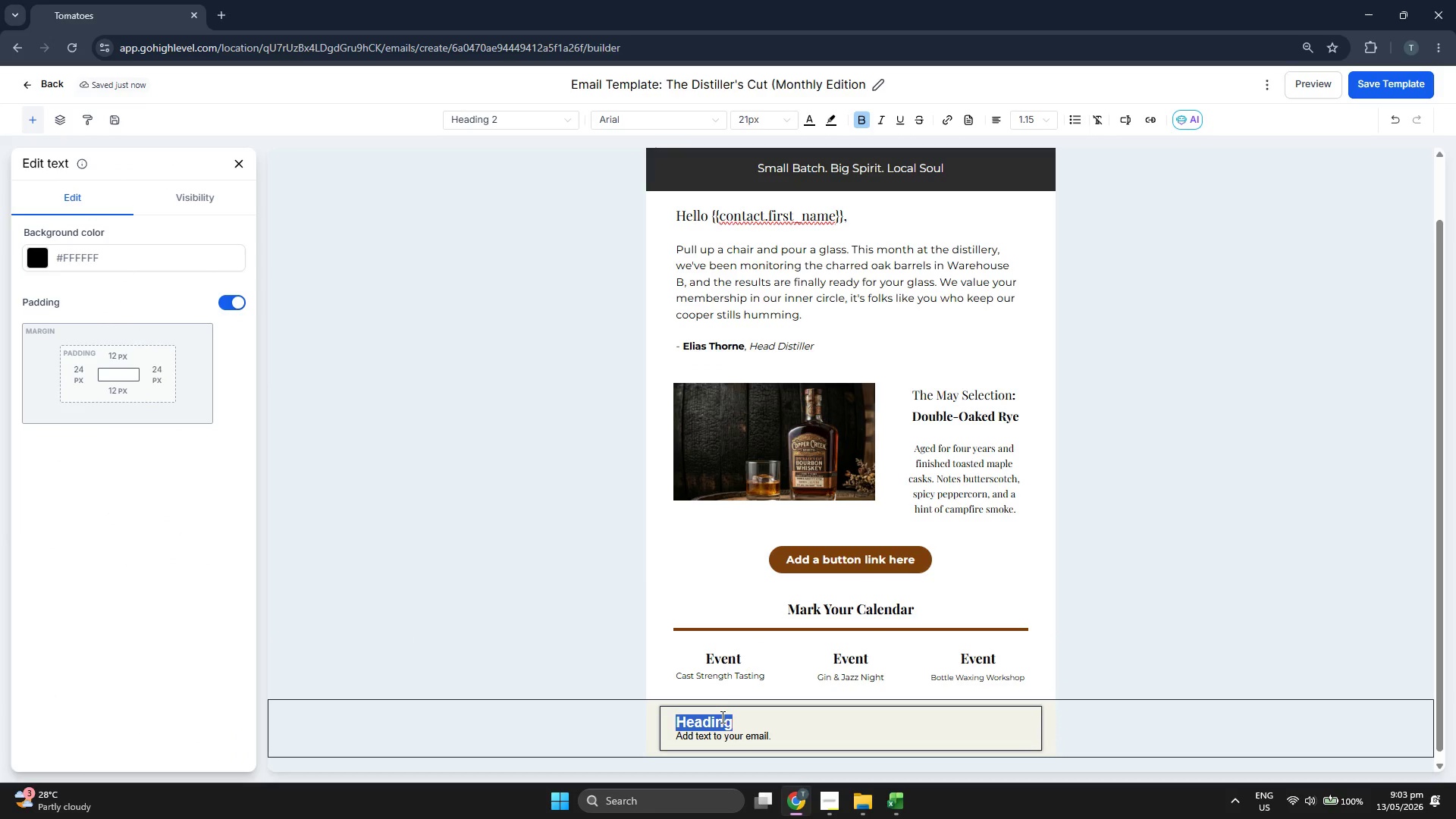 
key(Backspace)
 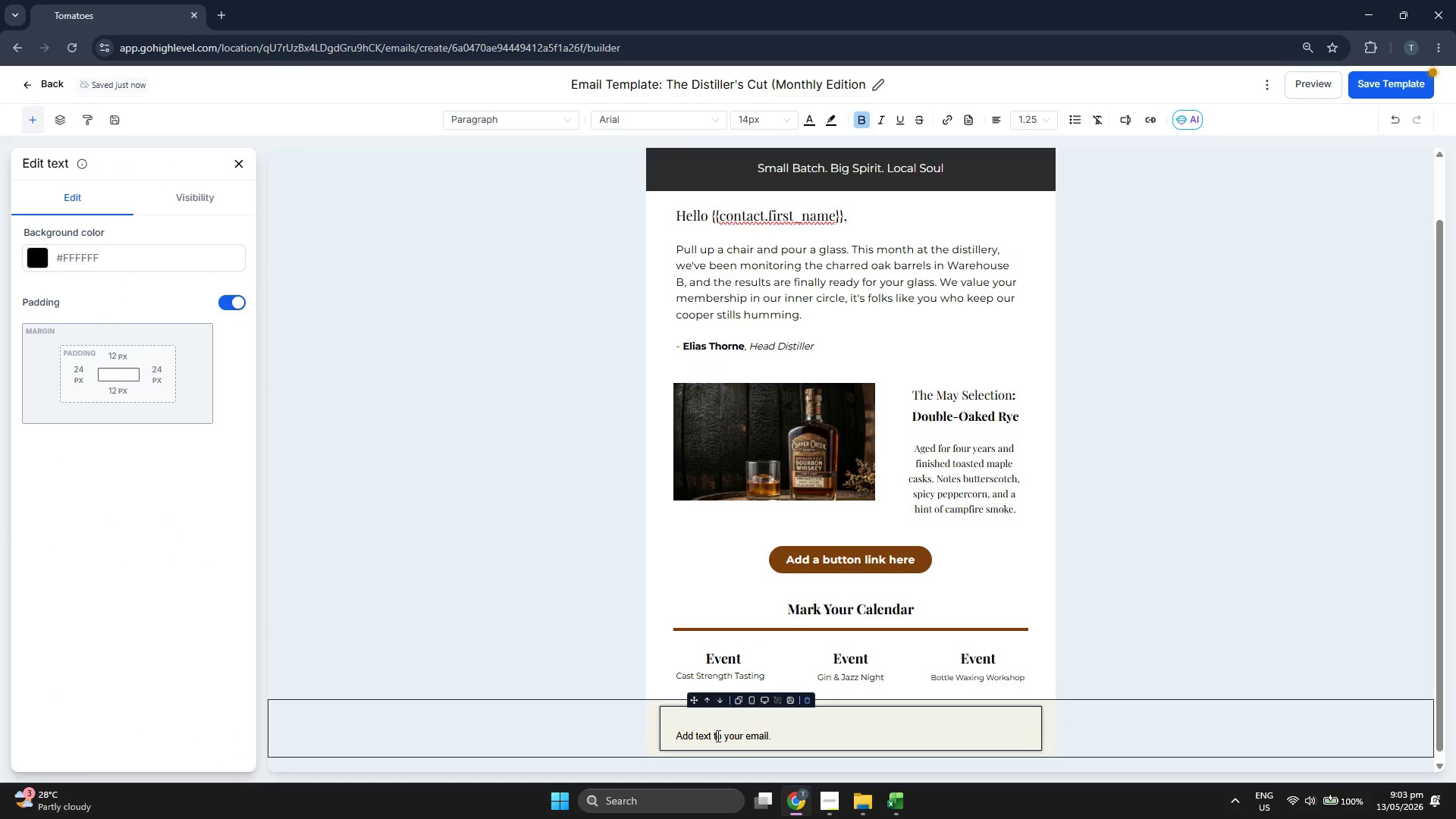 
double_click([717, 736])
 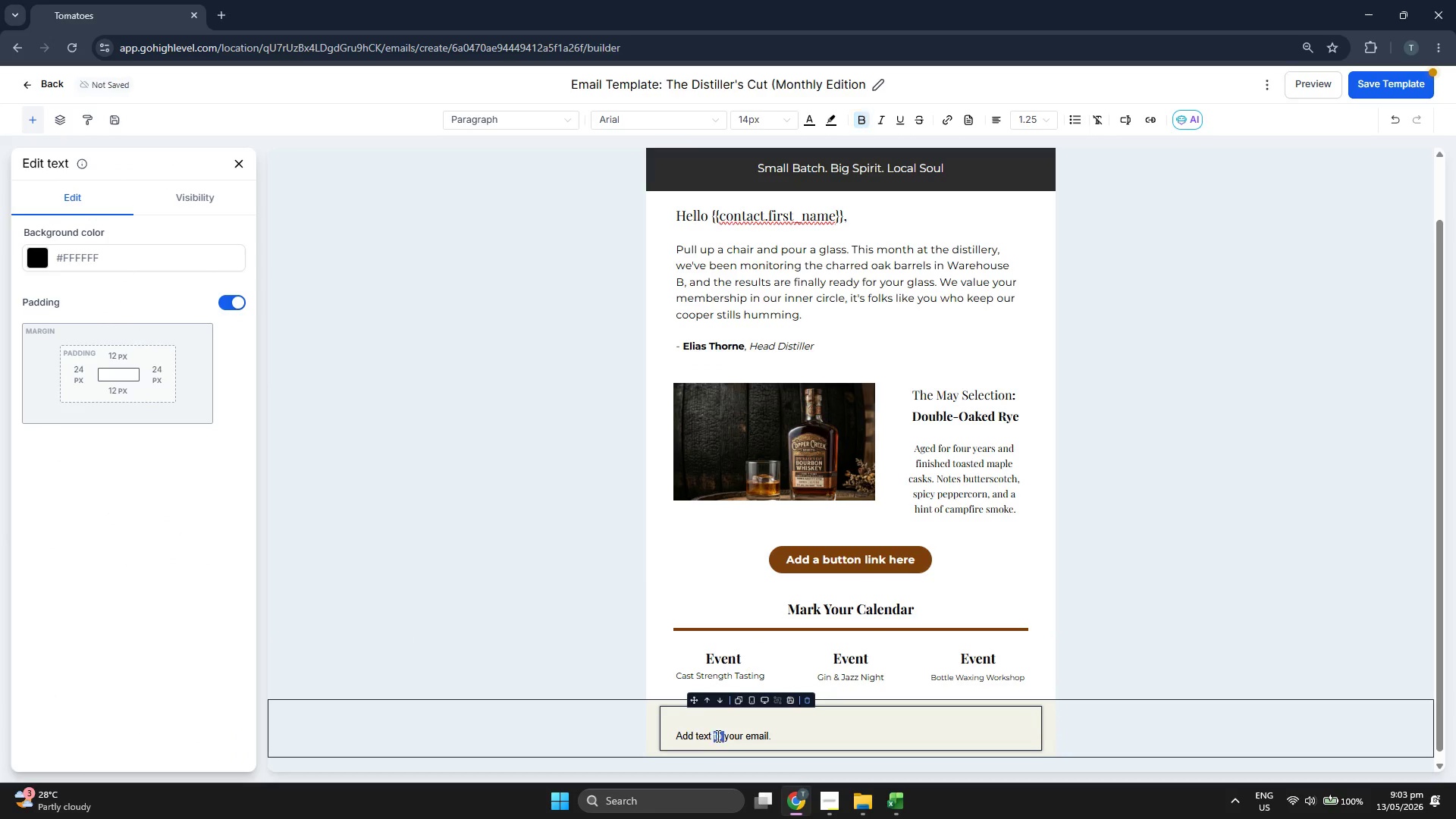 
triple_click([717, 736])
 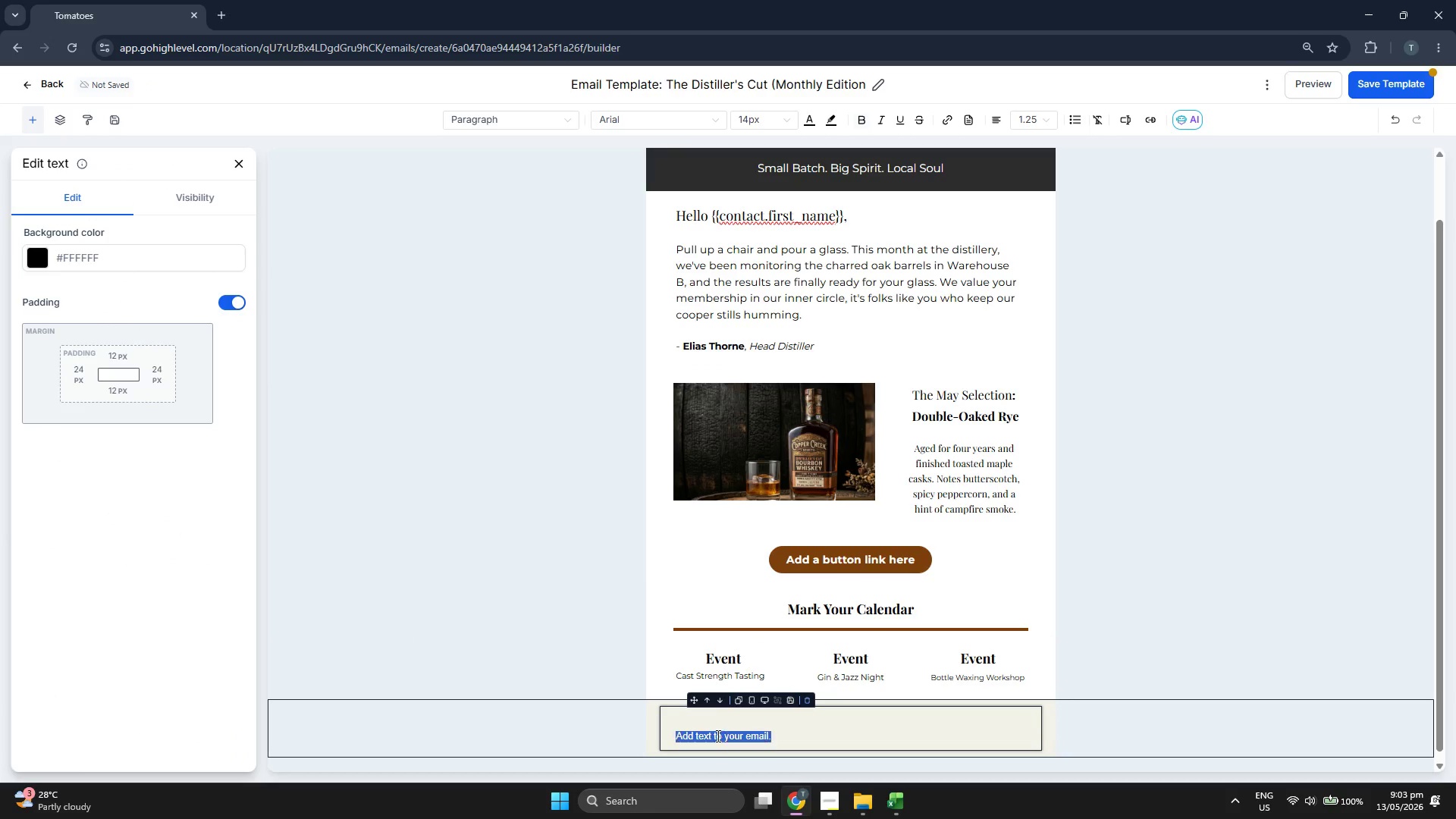 
key(Backspace)
 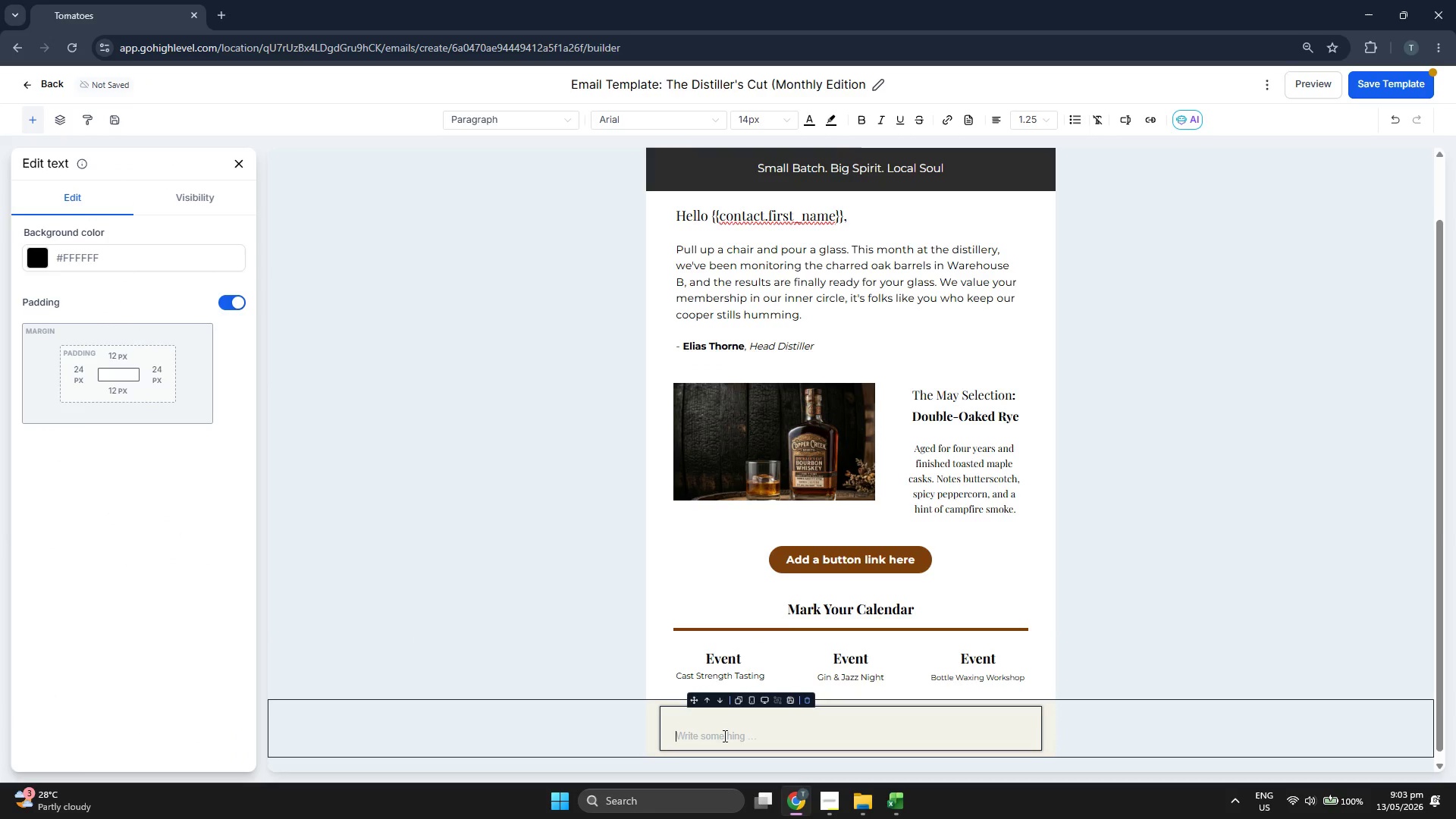 
key(Backspace)
 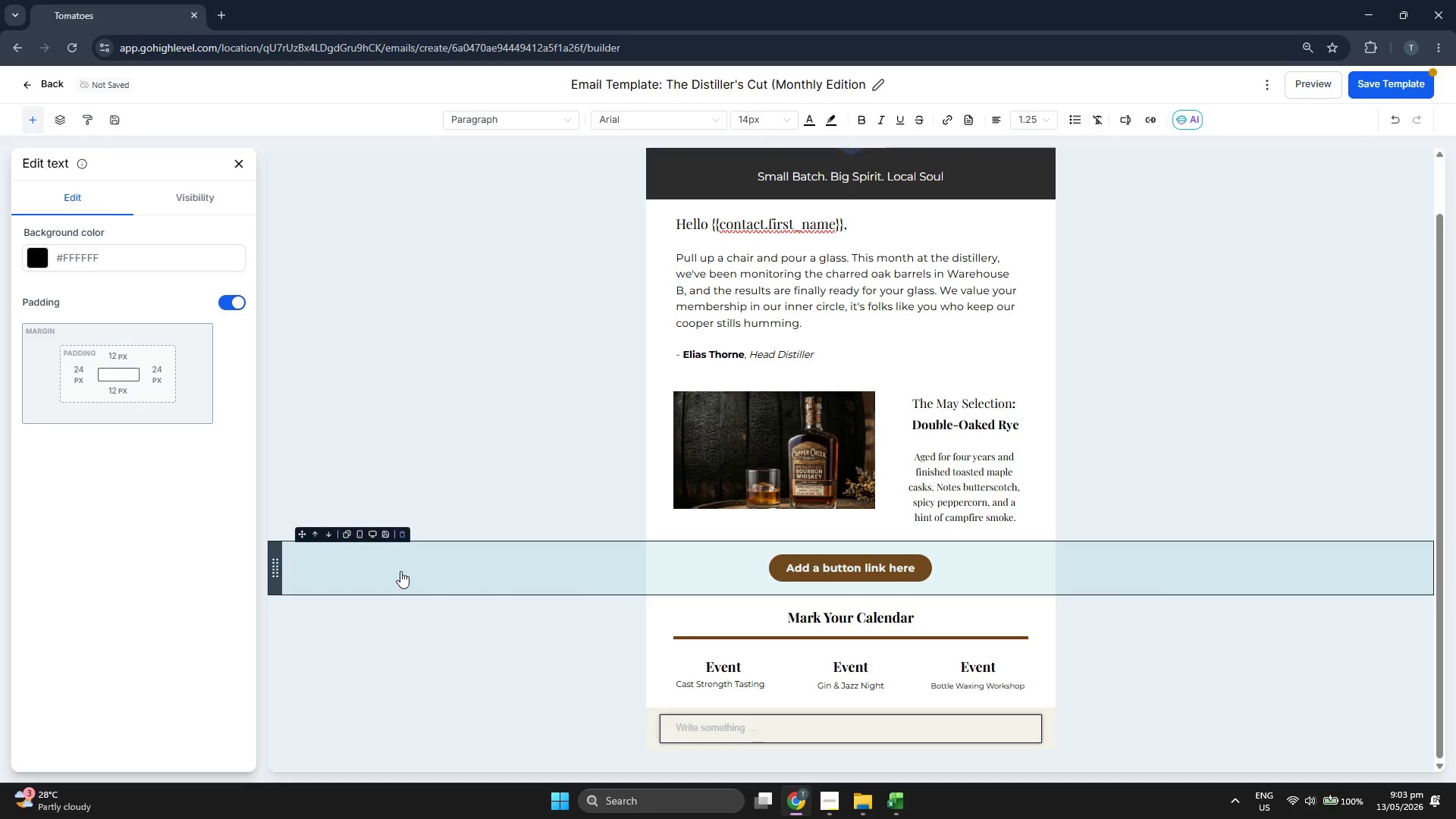 
wait(6.09)
 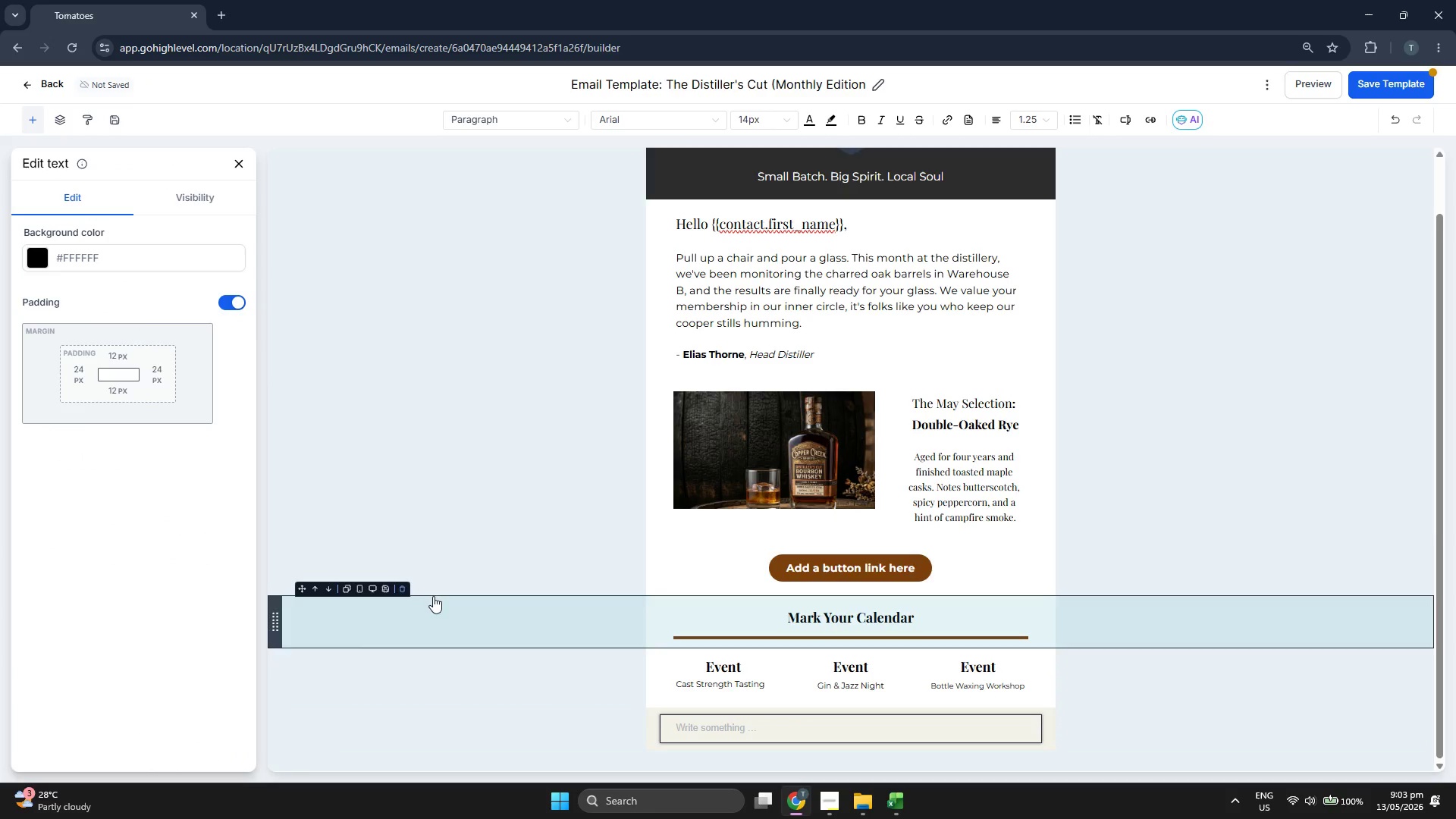 
left_click([1072, 121])
 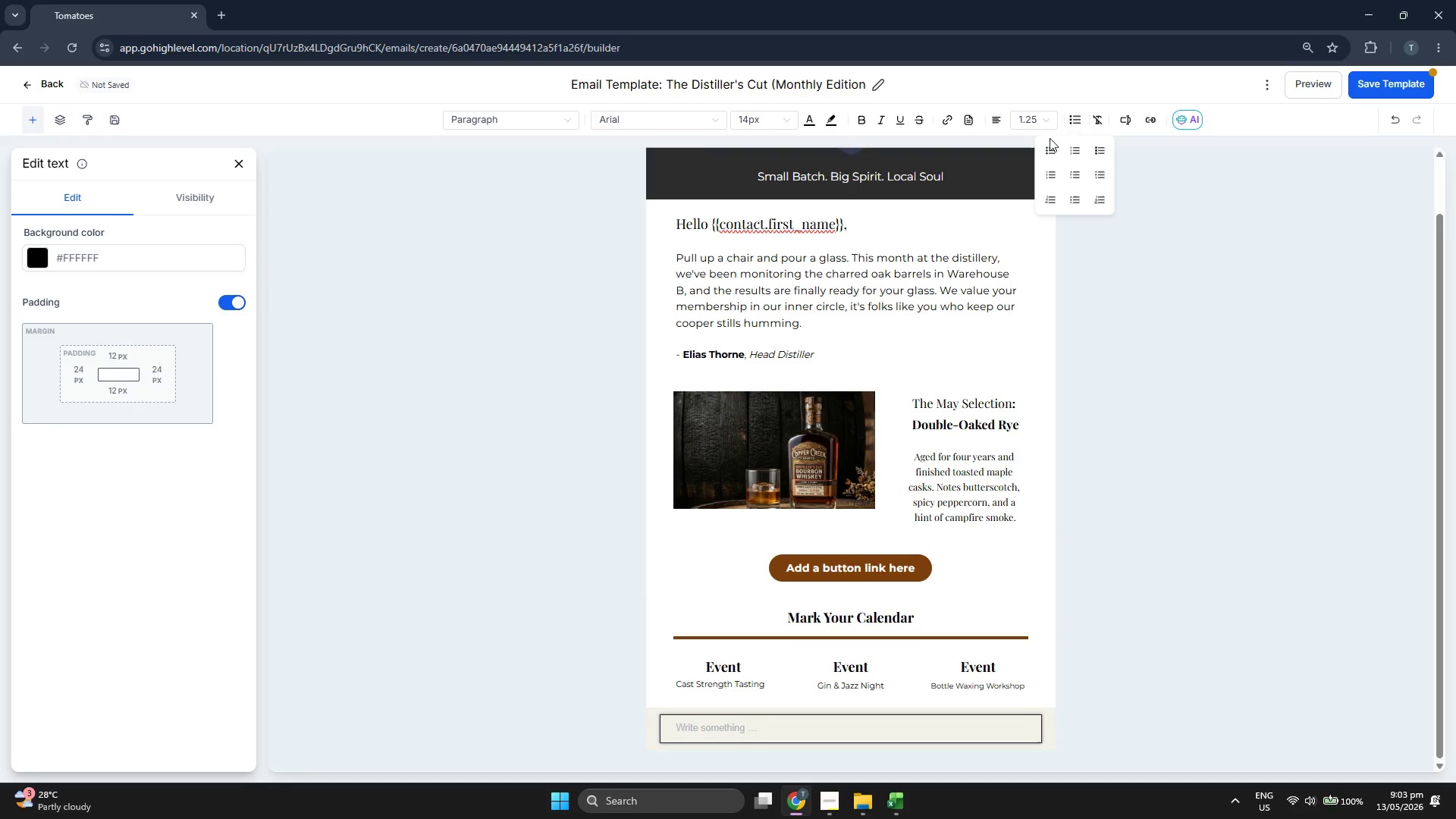 
left_click([1051, 150])
 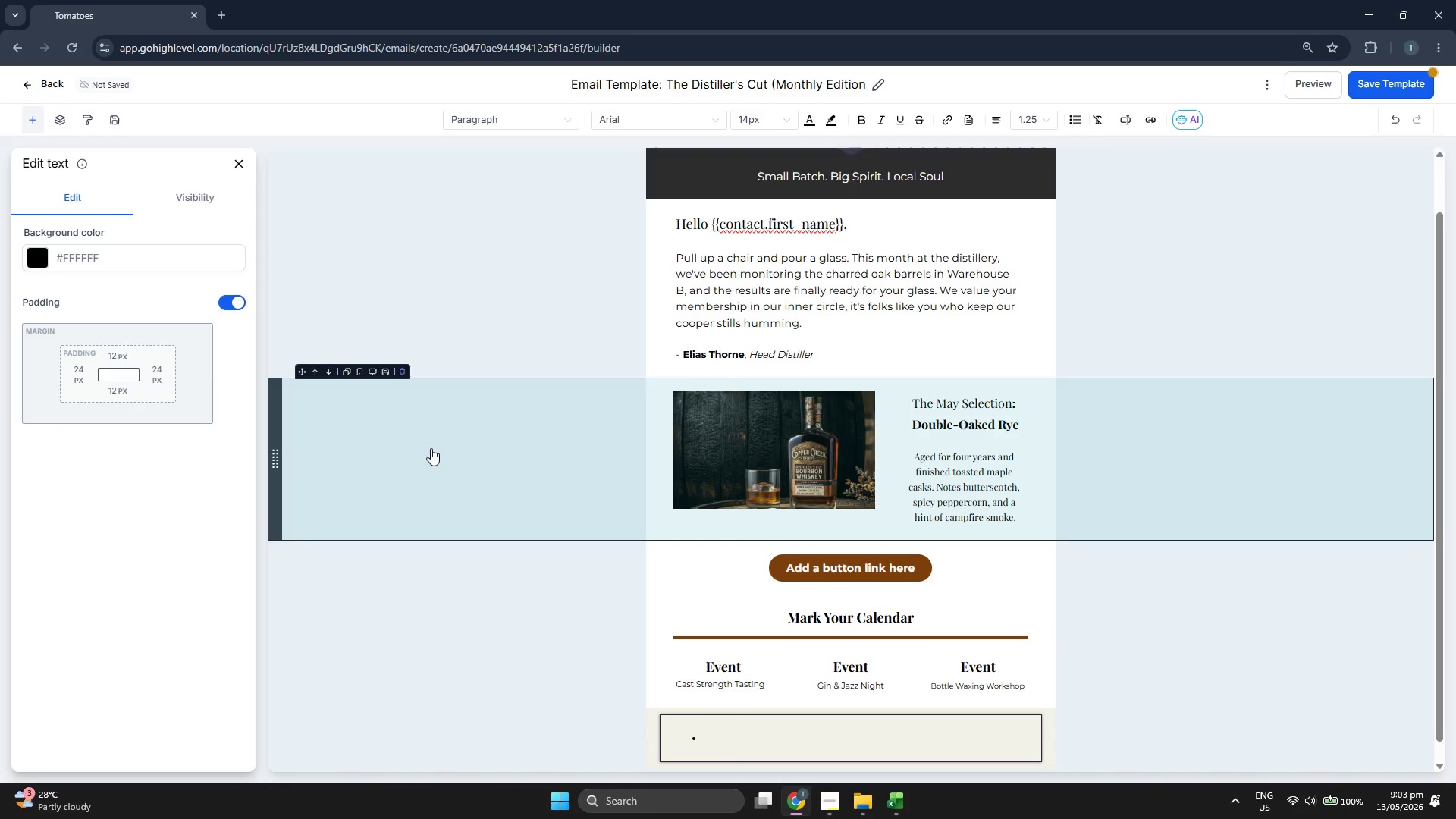 
key(CapsLock)
 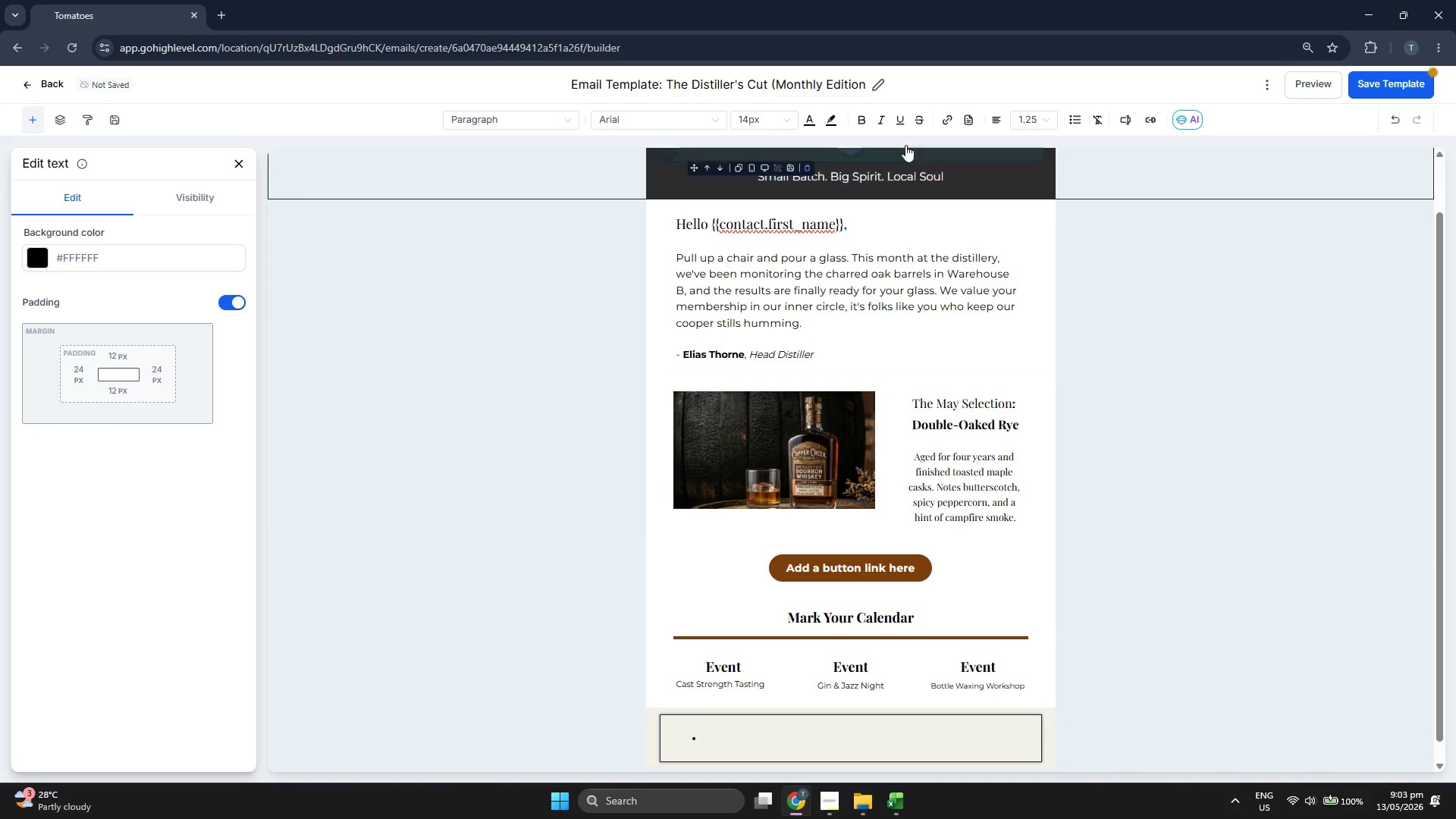 
left_click([862, 116])
 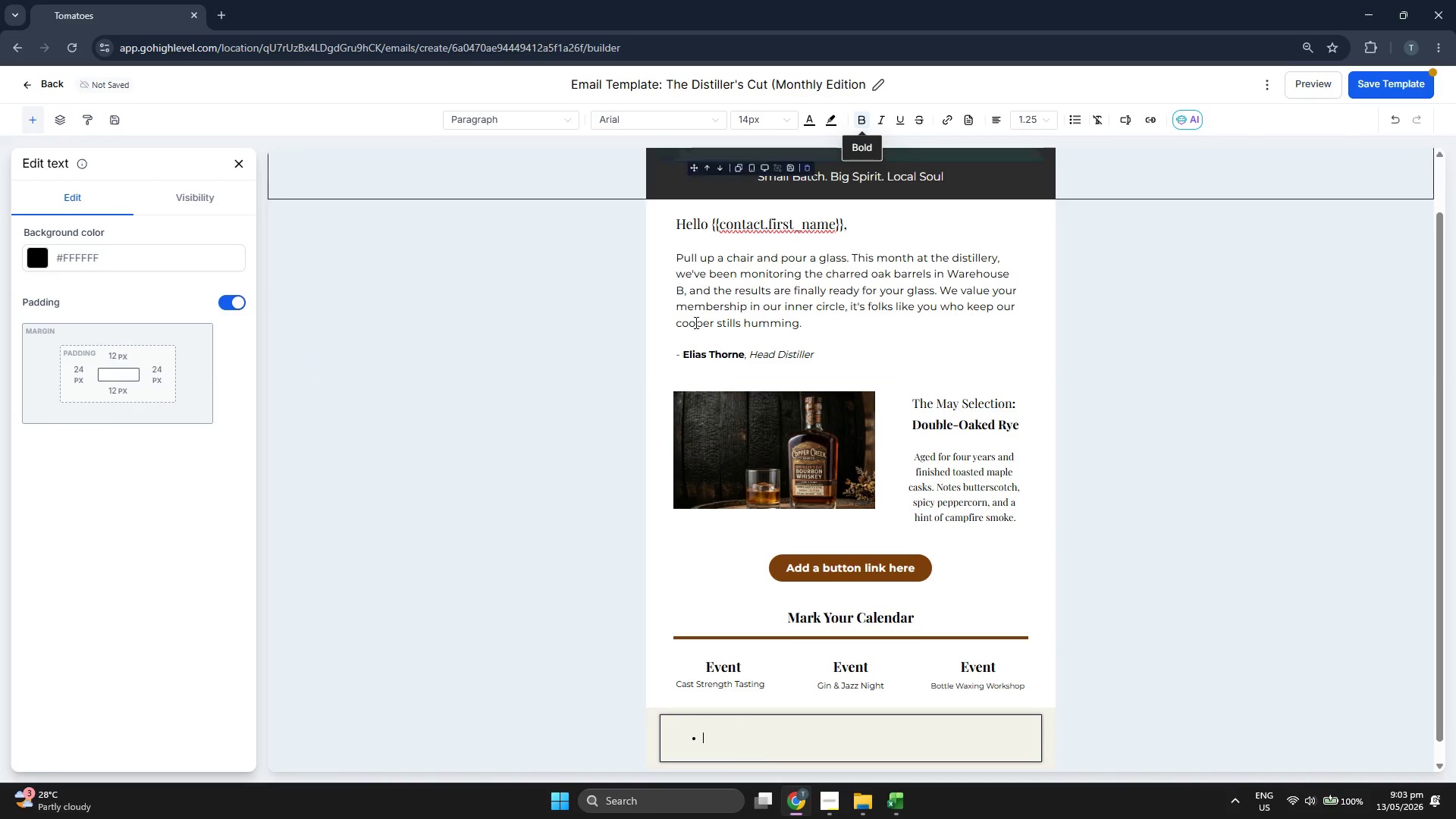 
key(F)
 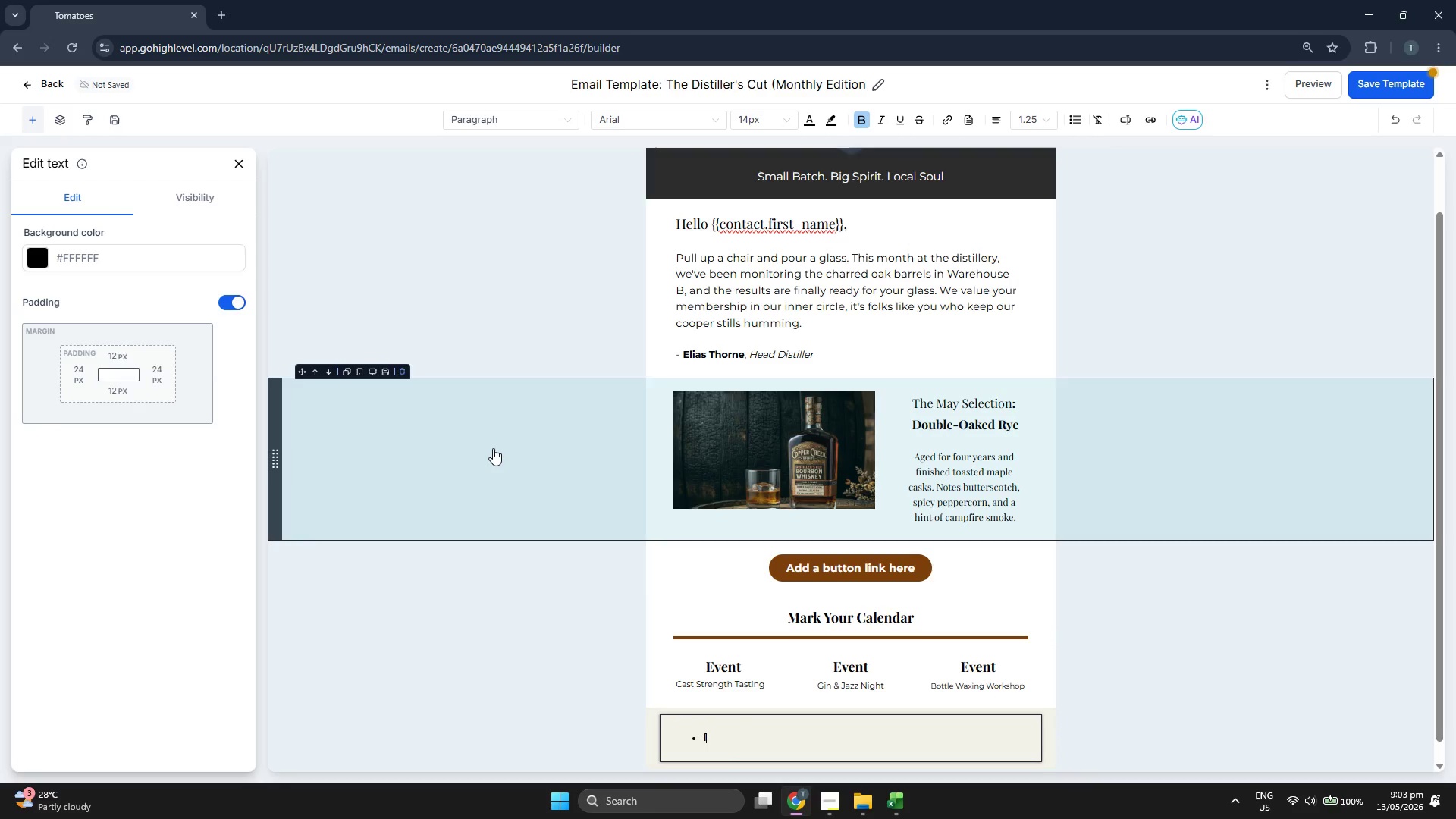 
key(CapsLock)
 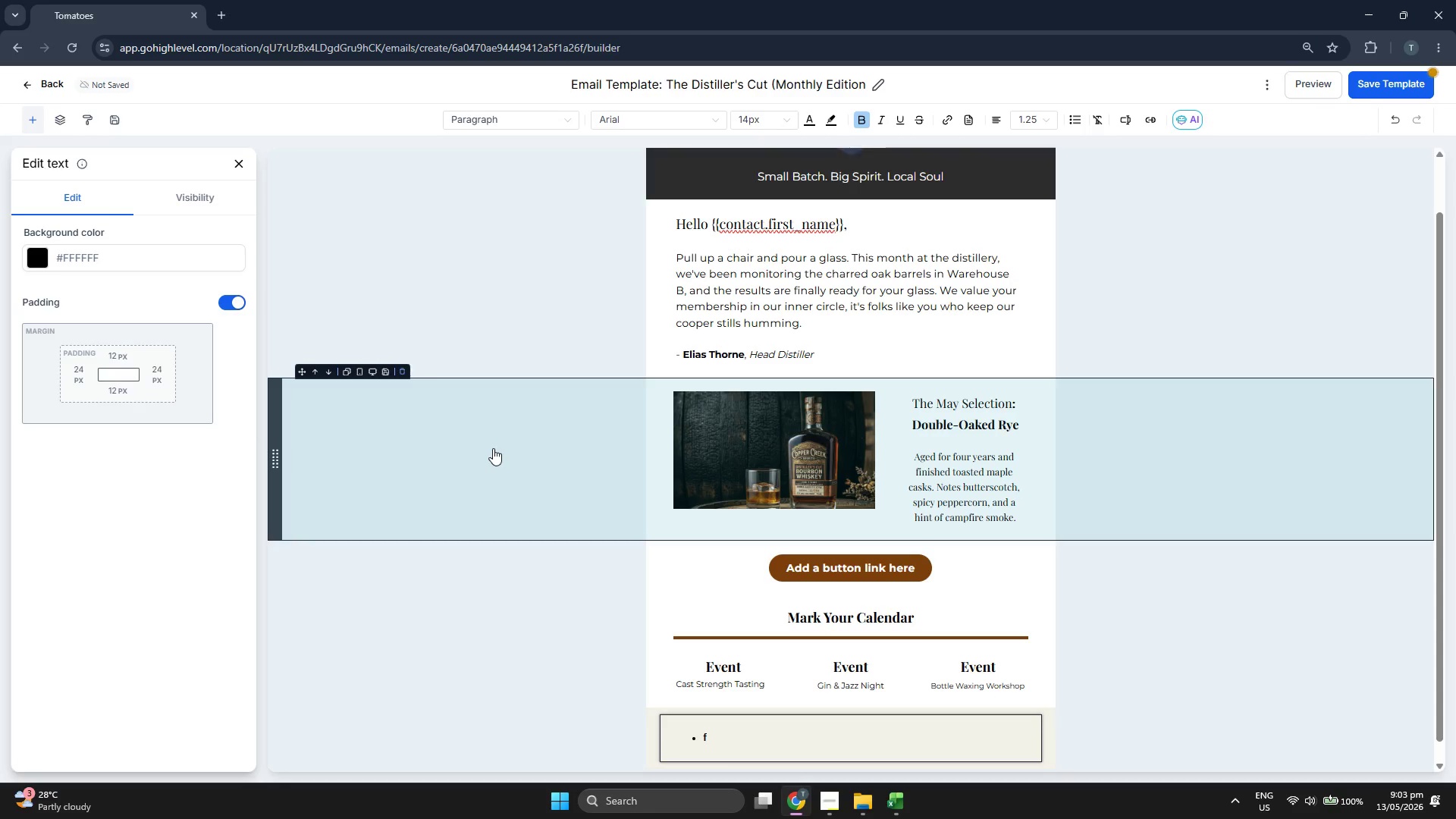 
key(Backspace)
 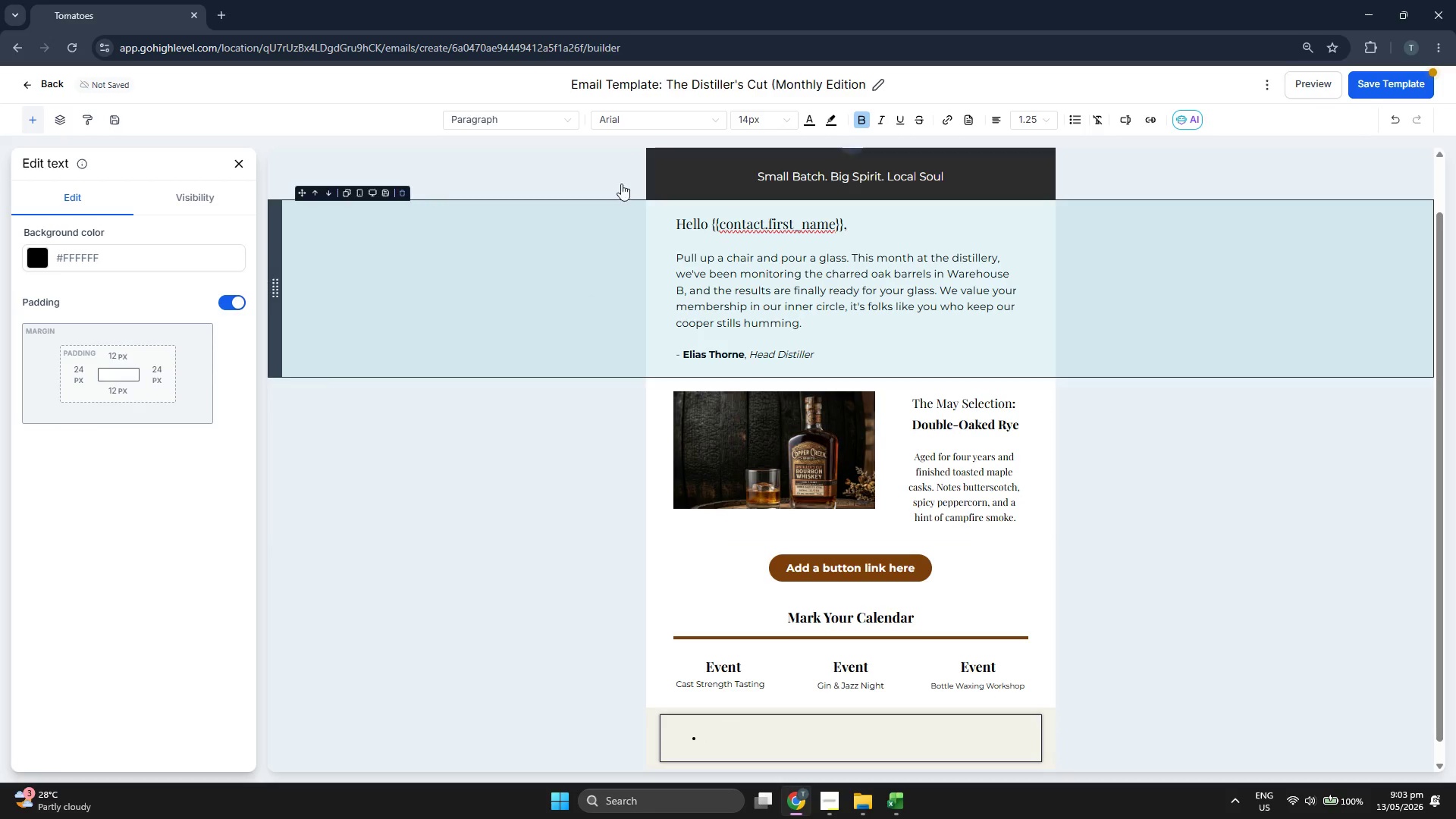 
left_click([653, 112])
 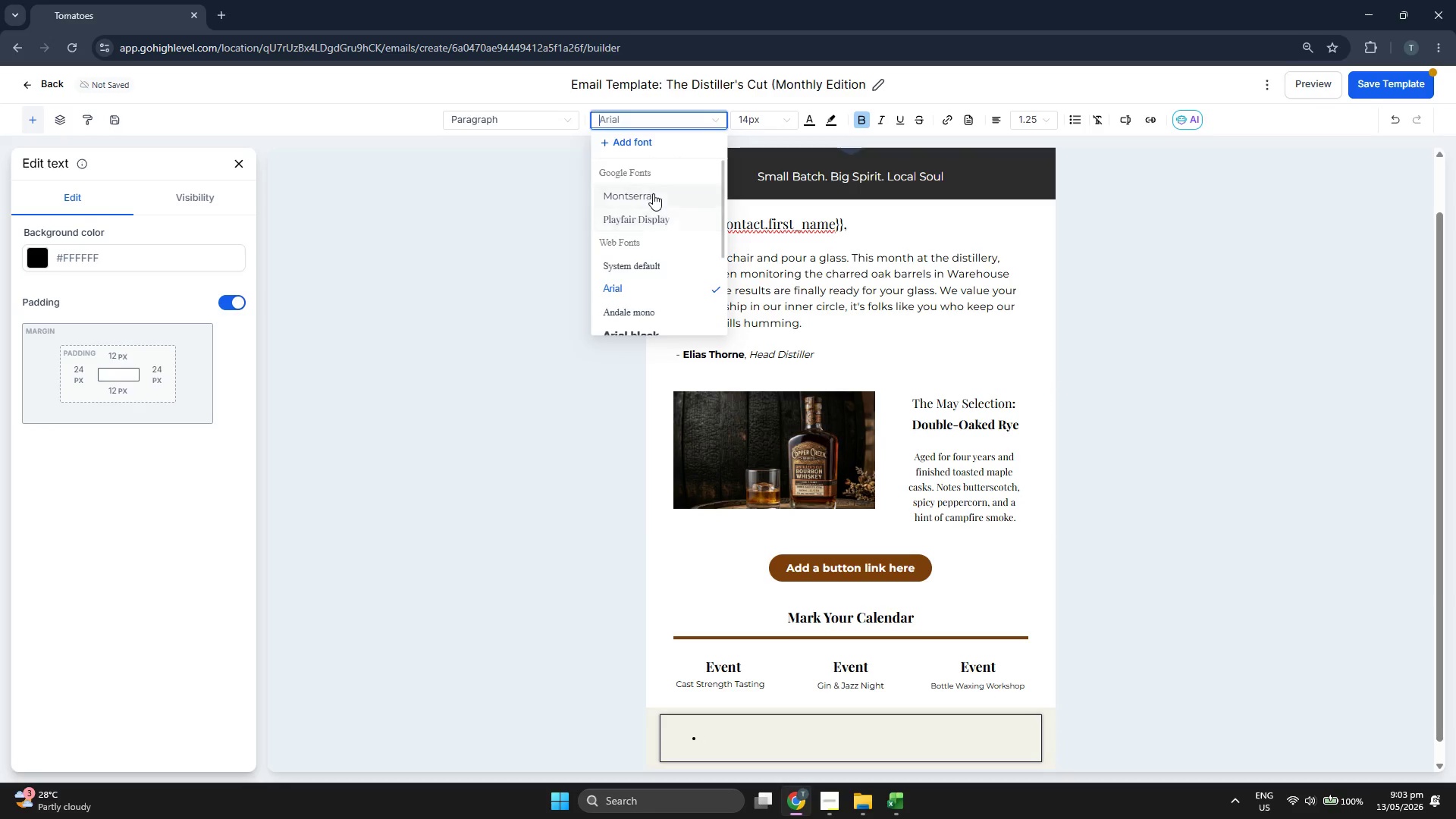 
double_click([752, 120])
 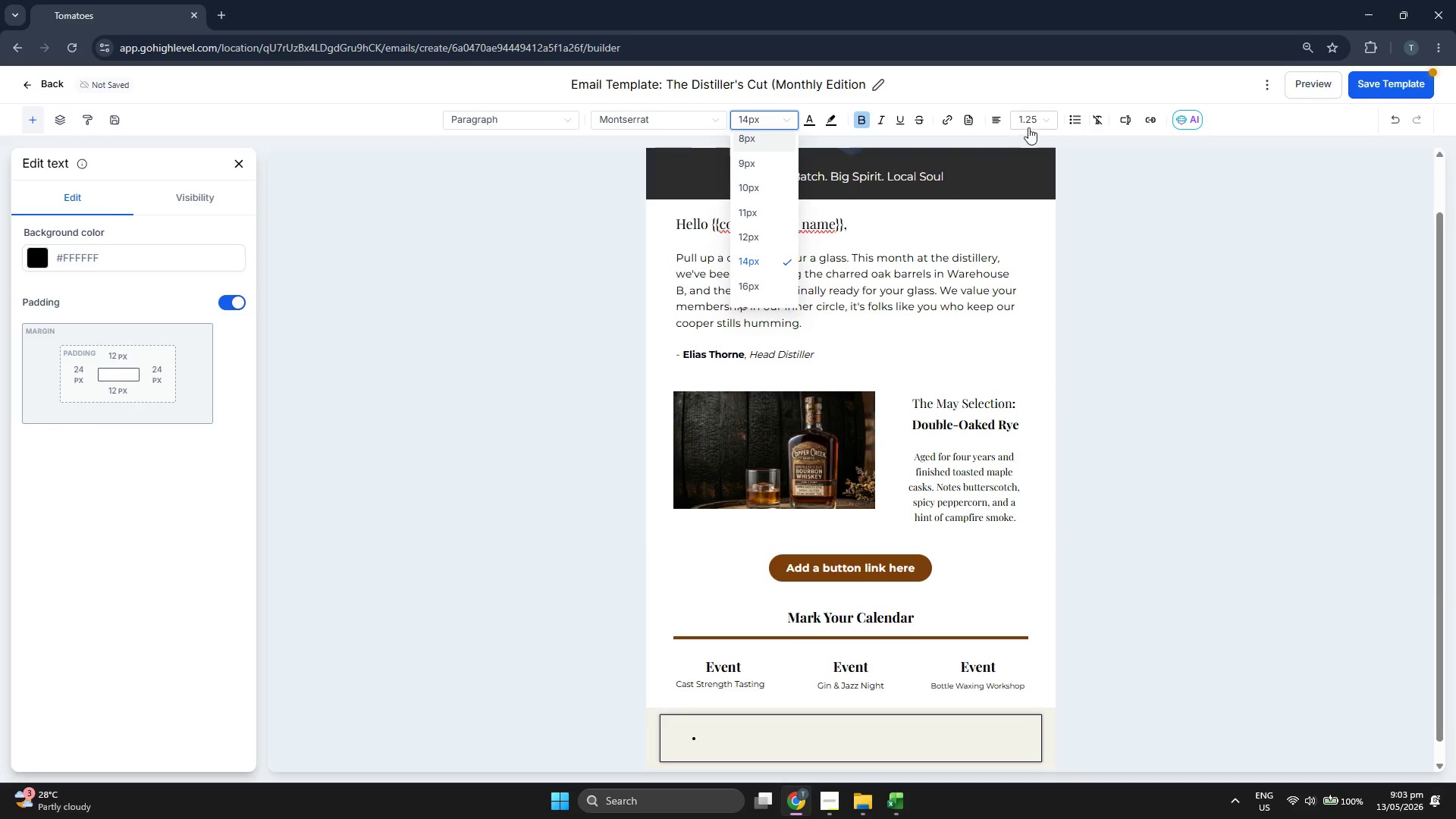 
left_click([1040, 118])
 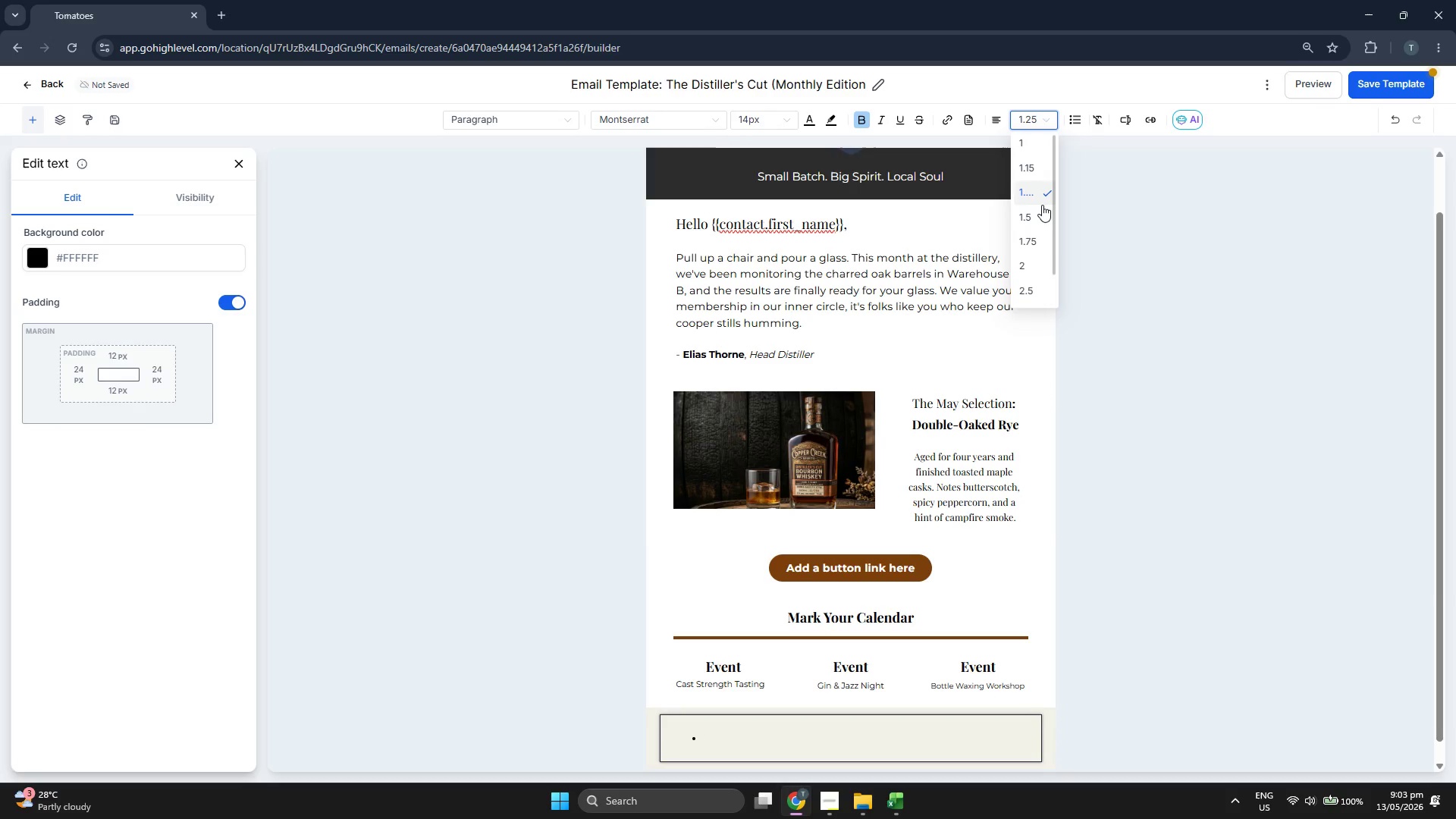 
left_click([1042, 207])
 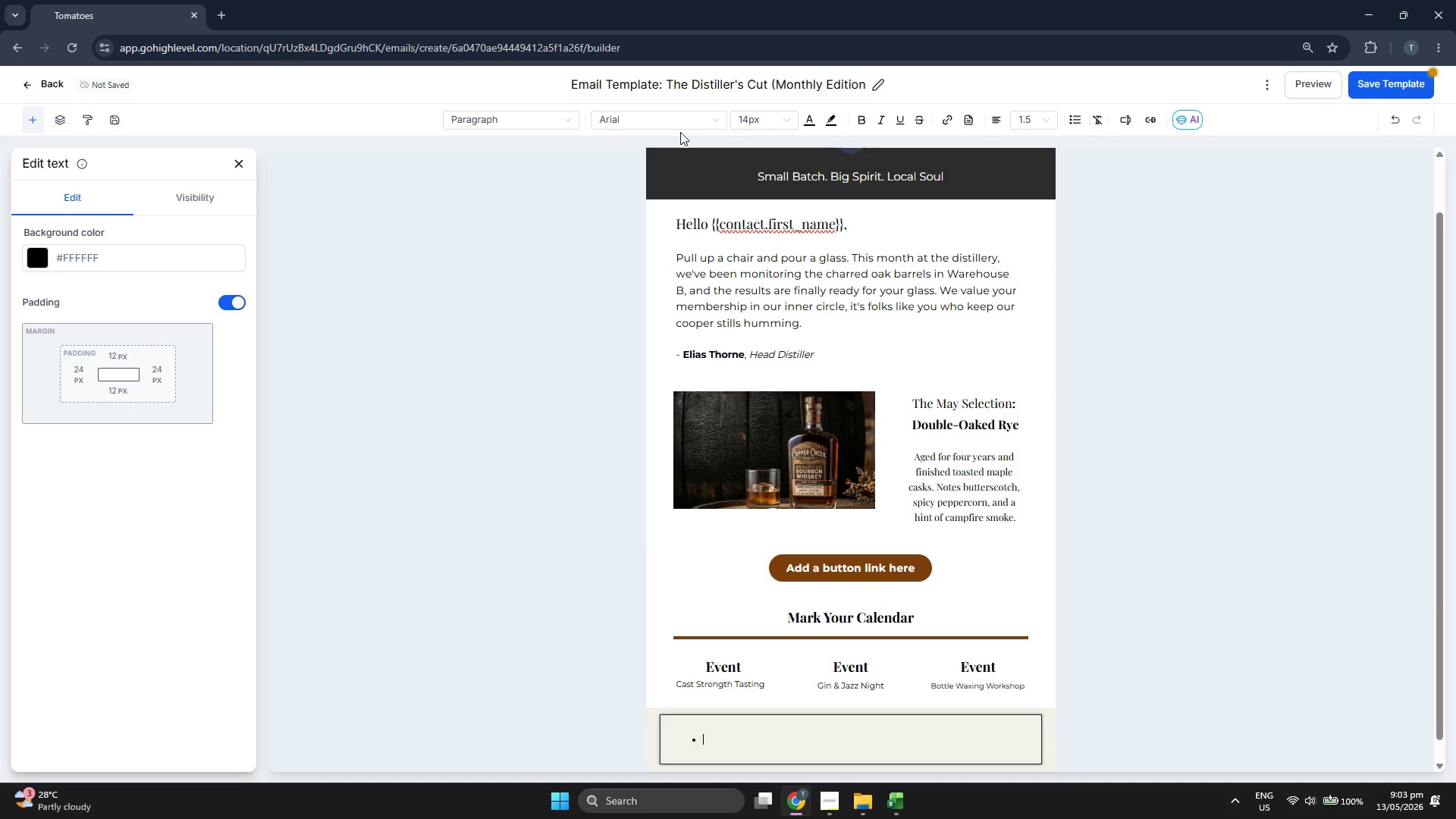 
left_click([655, 121])
 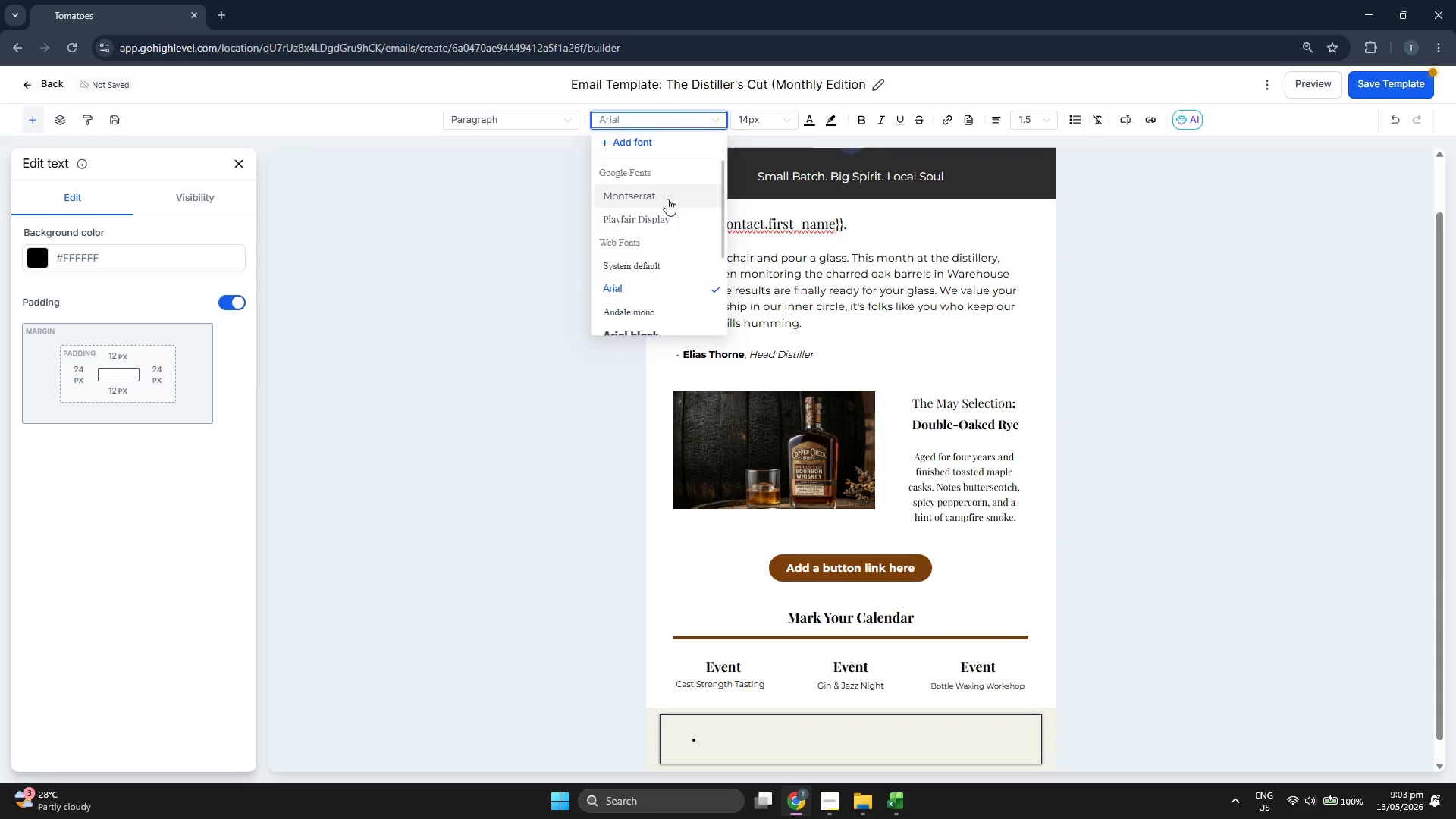 
double_click([757, 124])
 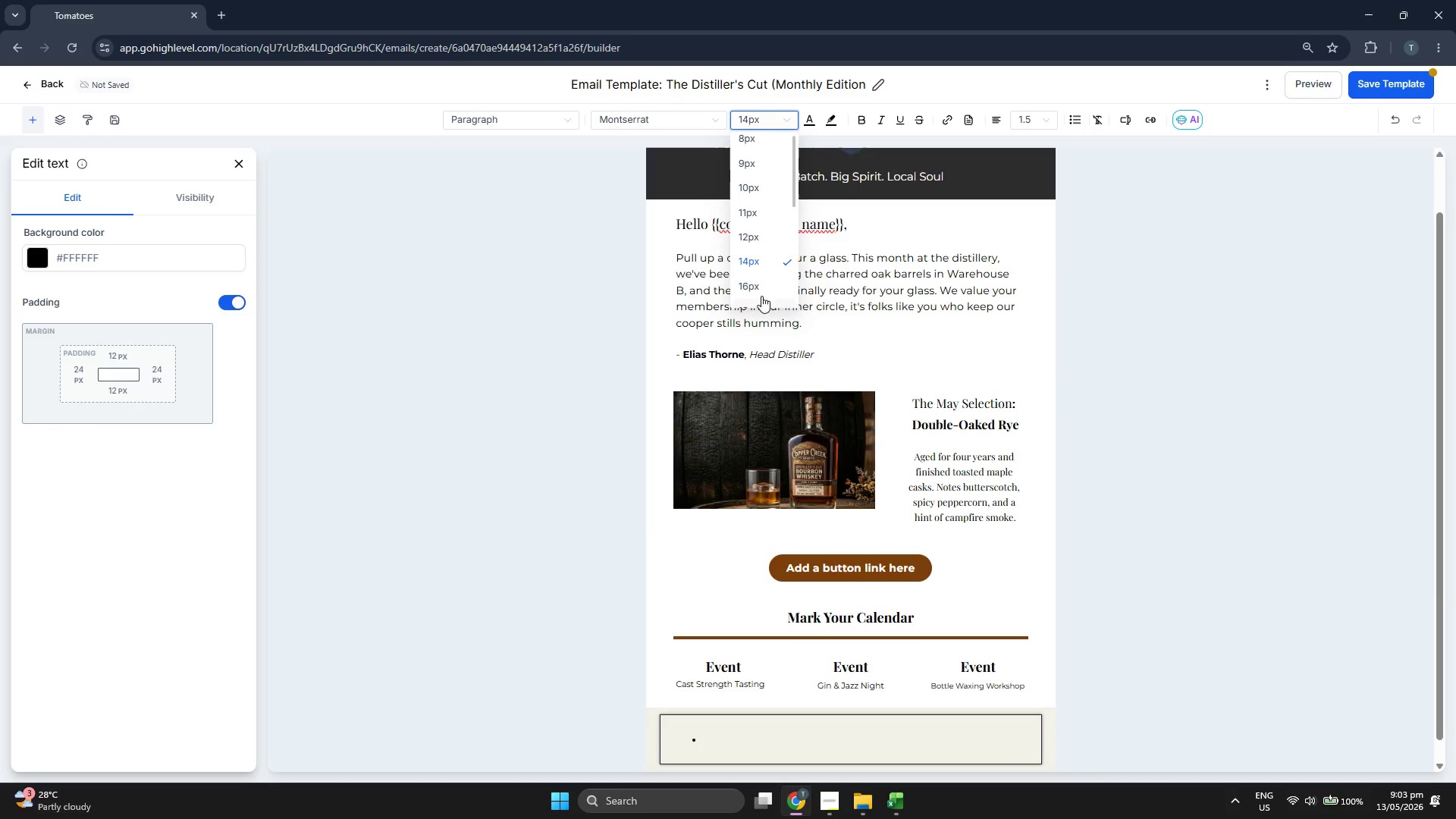 
scroll: coordinate [763, 221], scroll_direction: down, amount: 1.0
 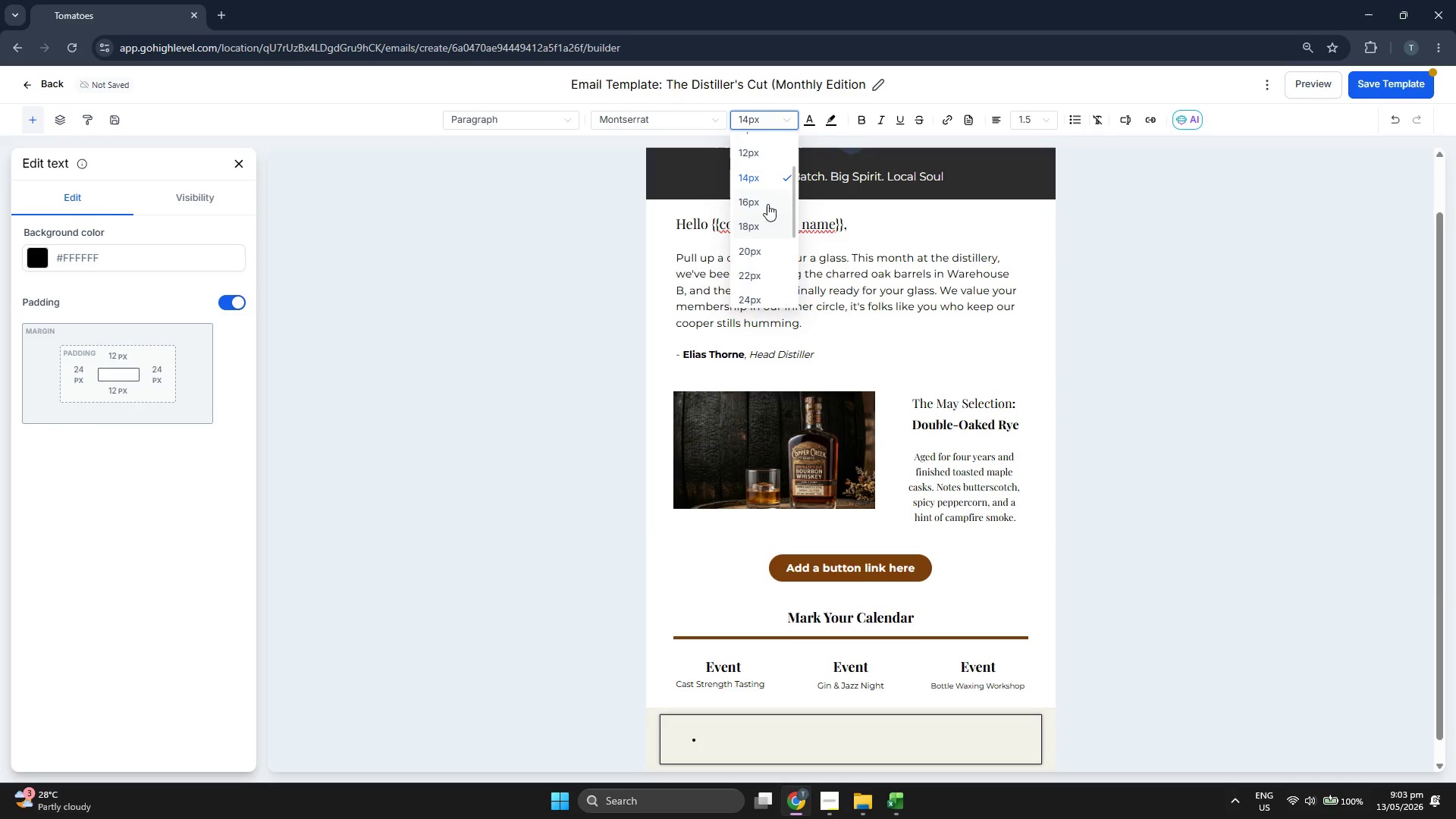 
left_click([767, 204])
 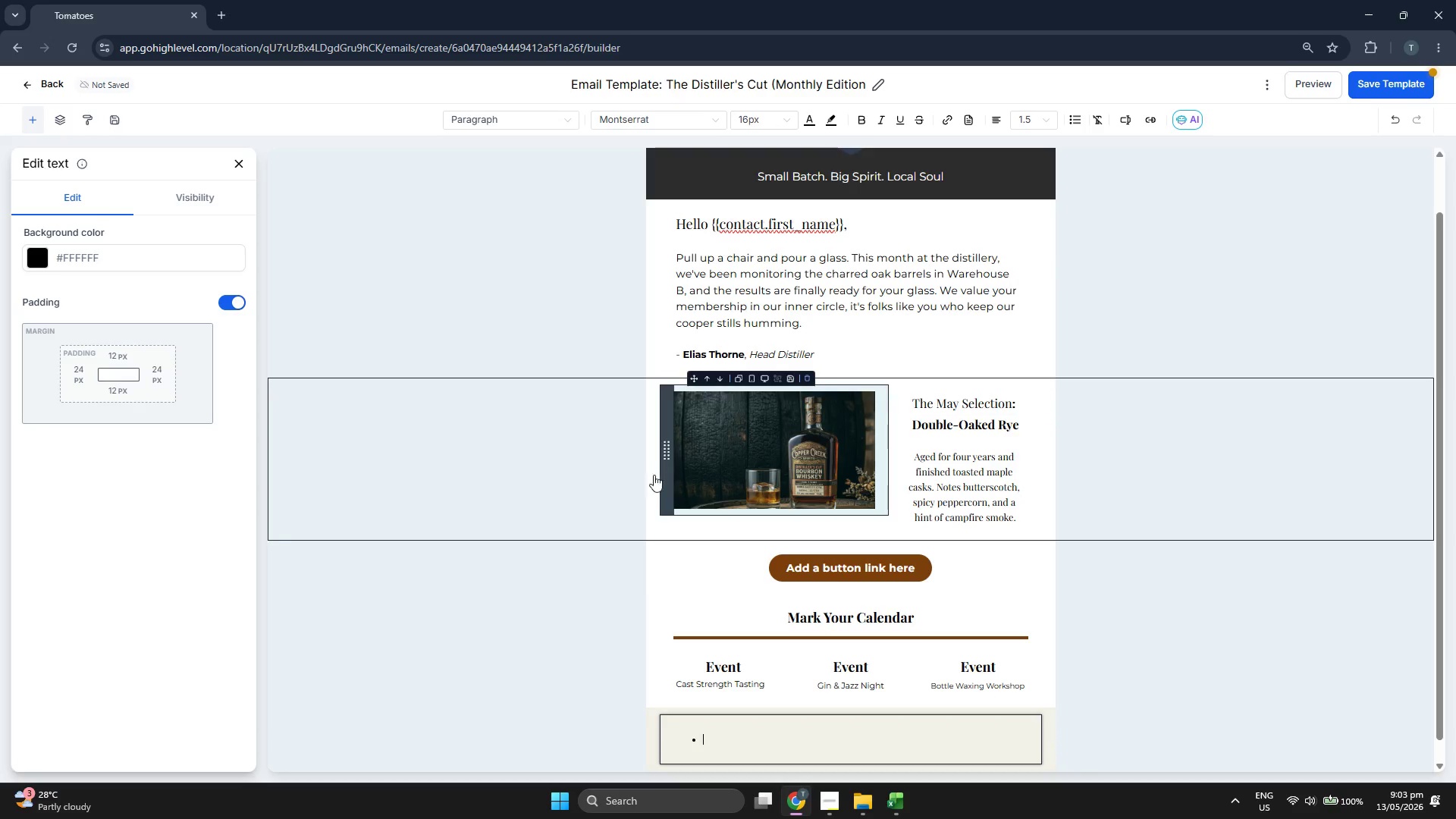 
key(CapsLock)
 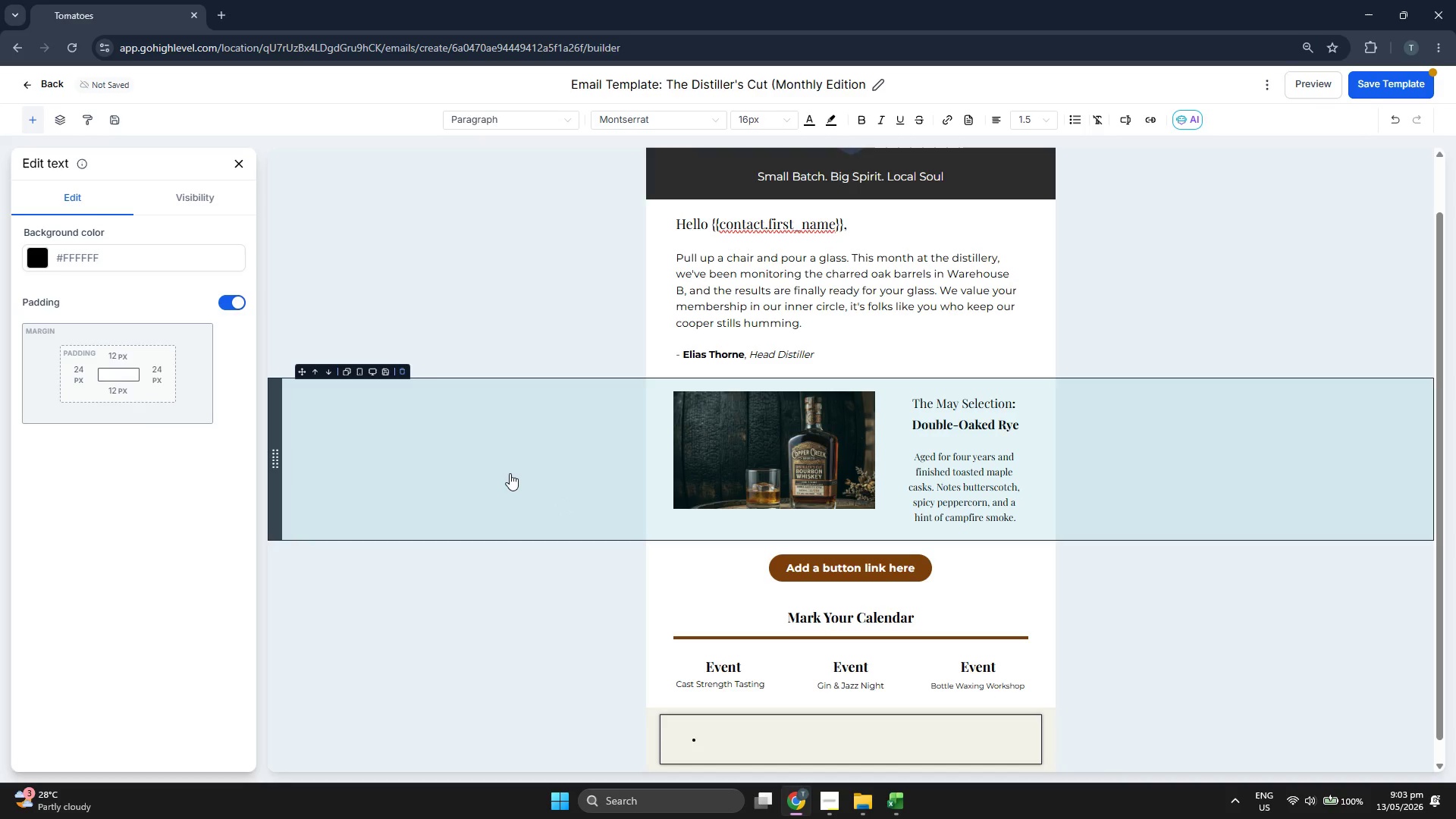 
key(F)
 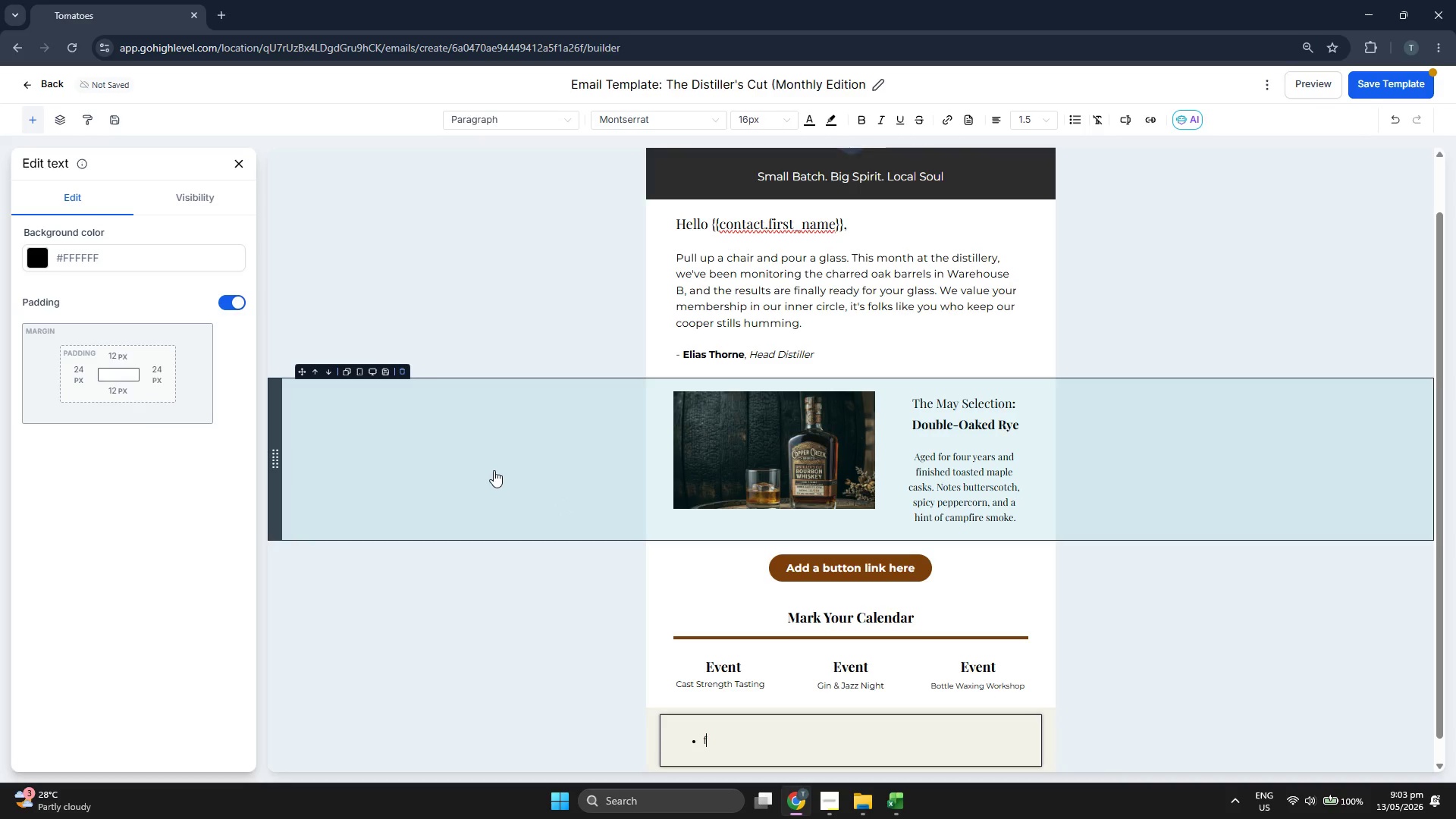 
key(CapsLock)
 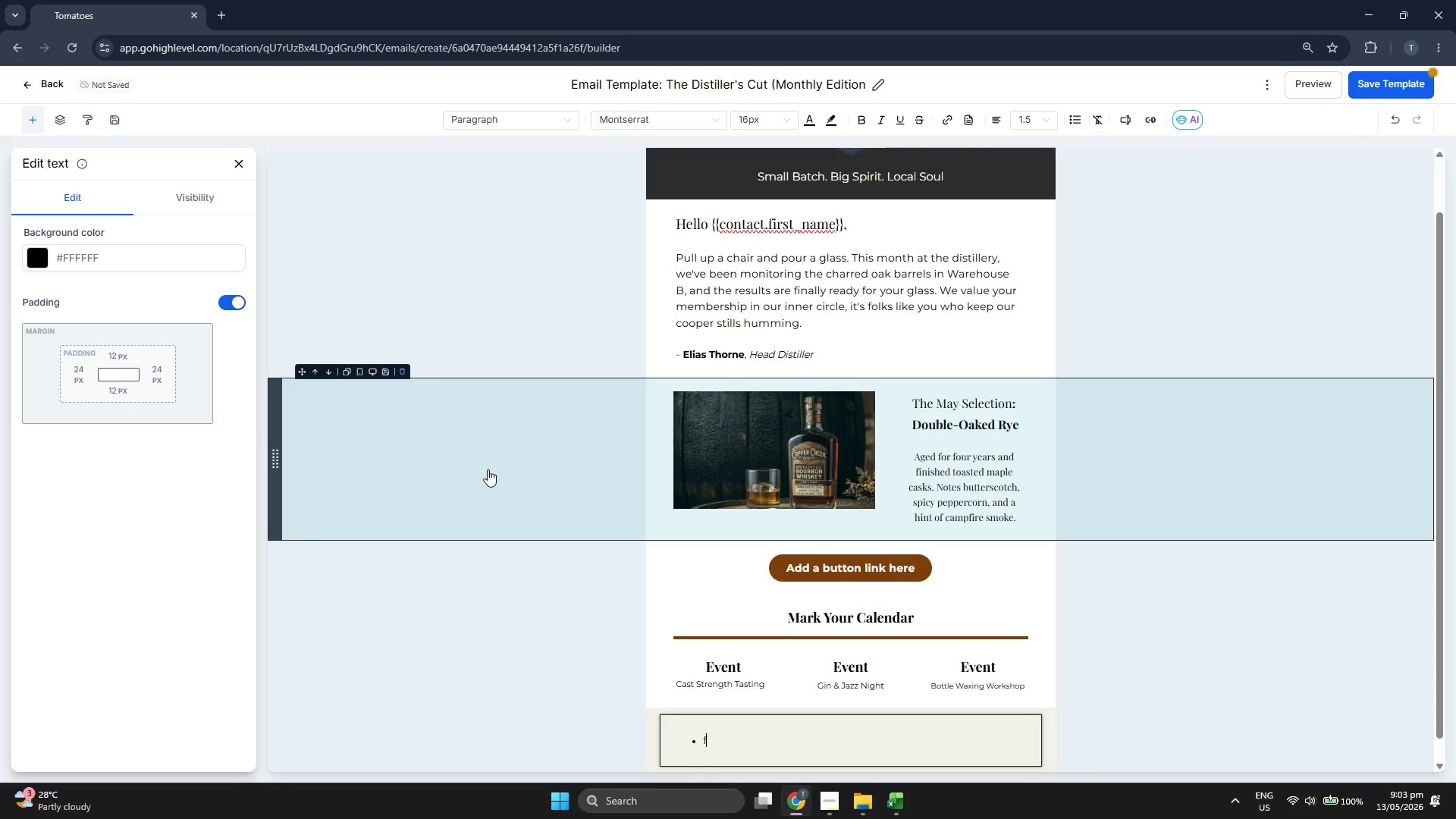 
key(A)
 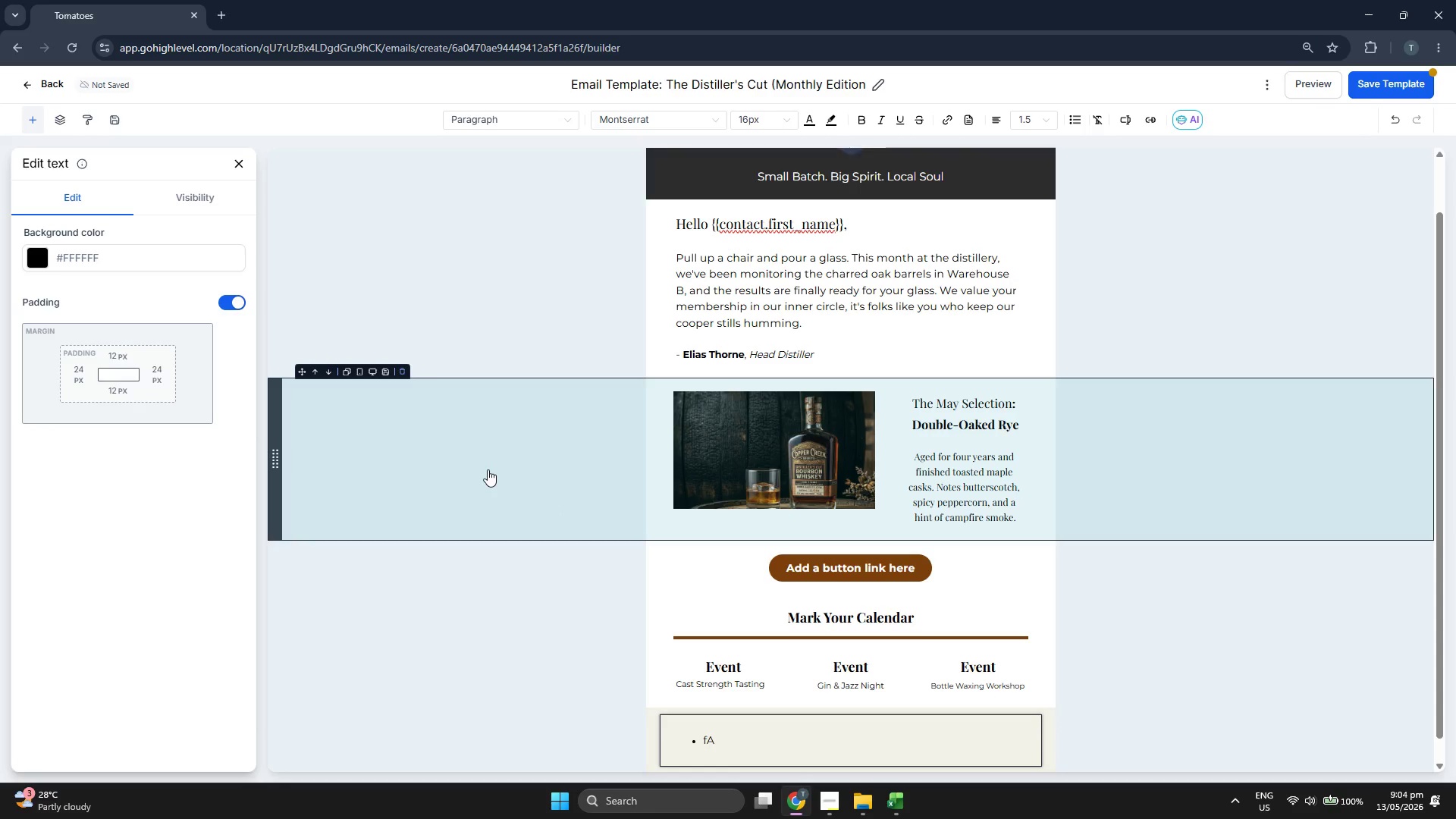 
key(Backspace)
 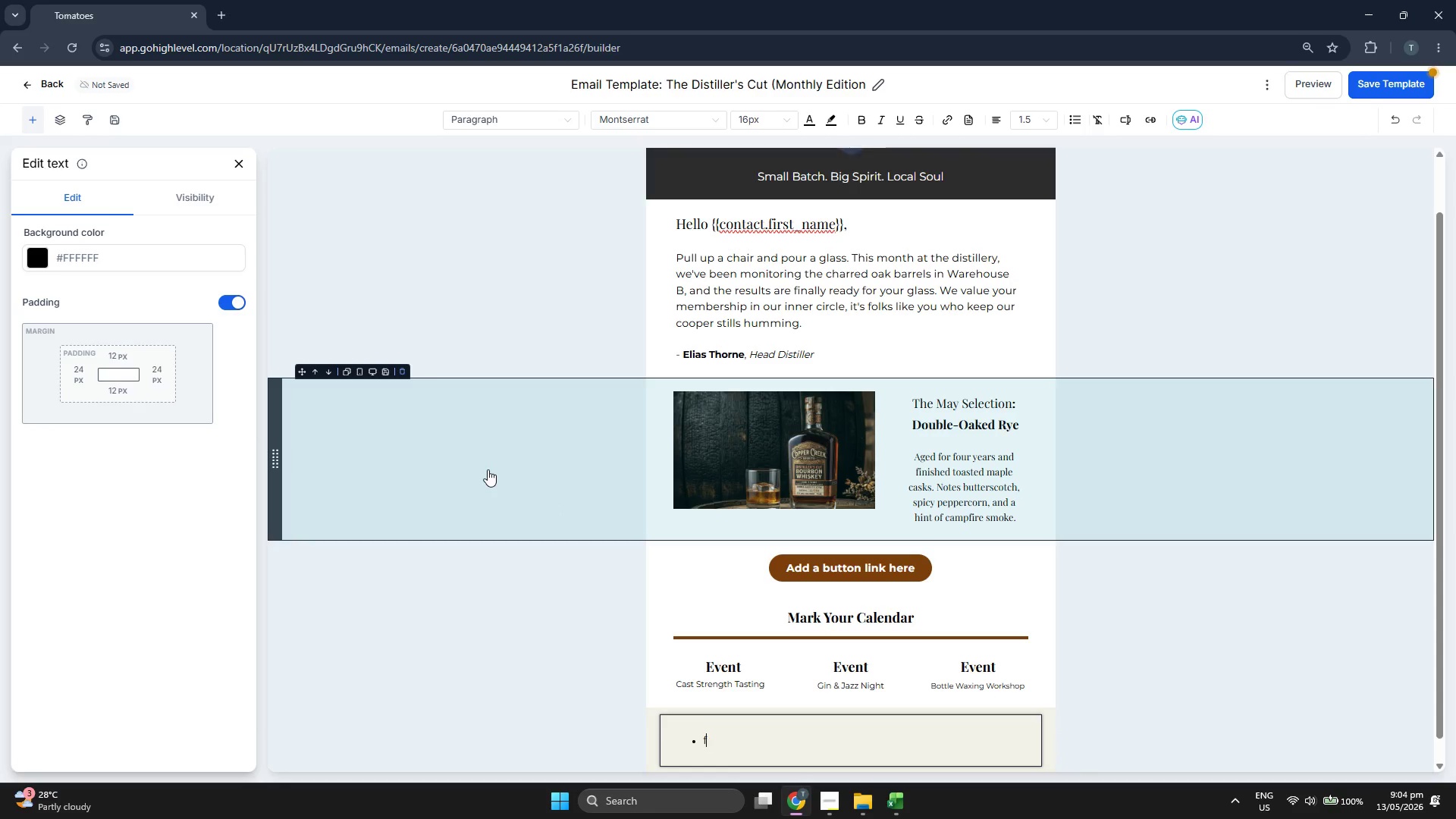 
key(Backspace)
 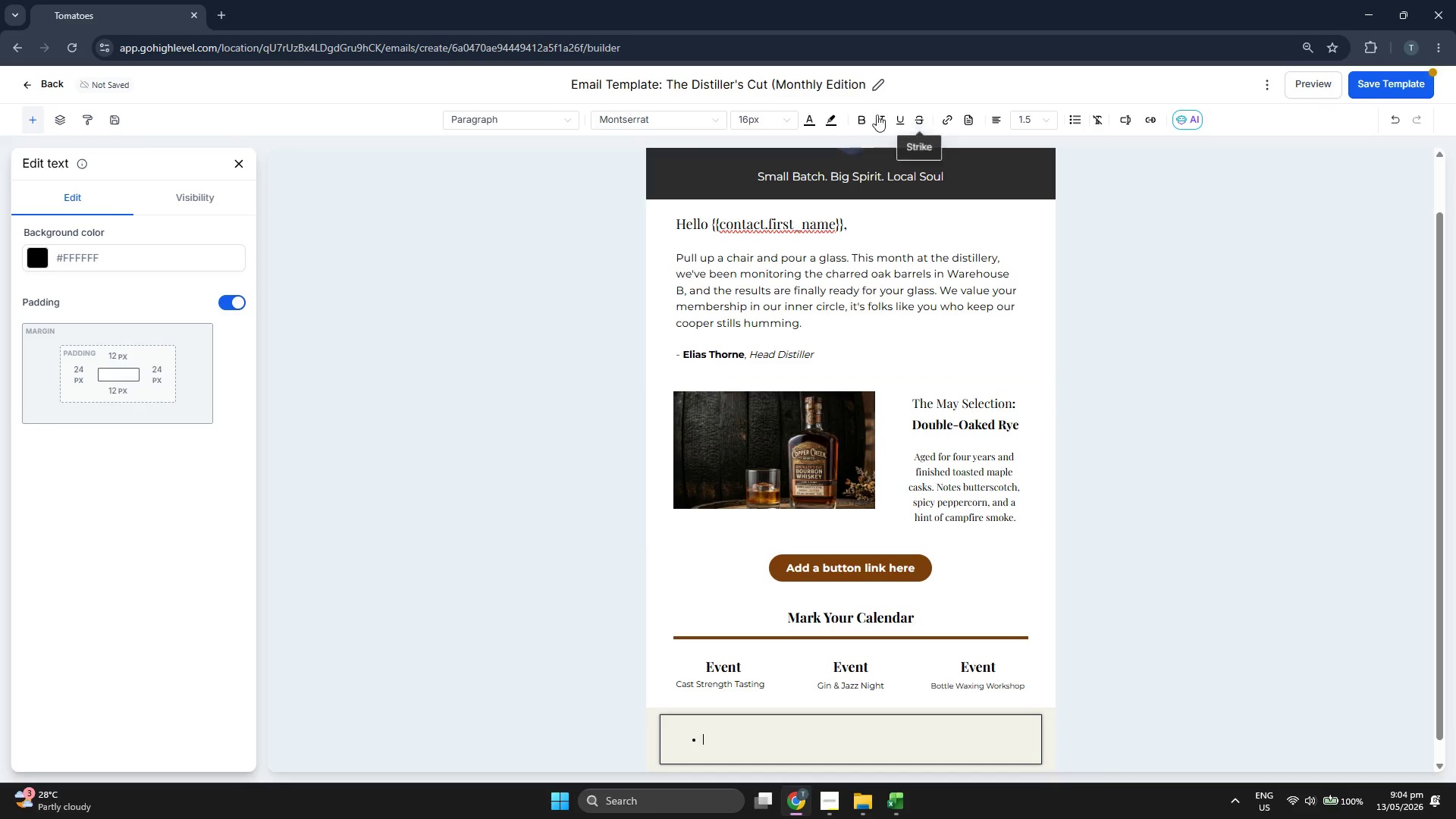 
left_click([862, 118])
 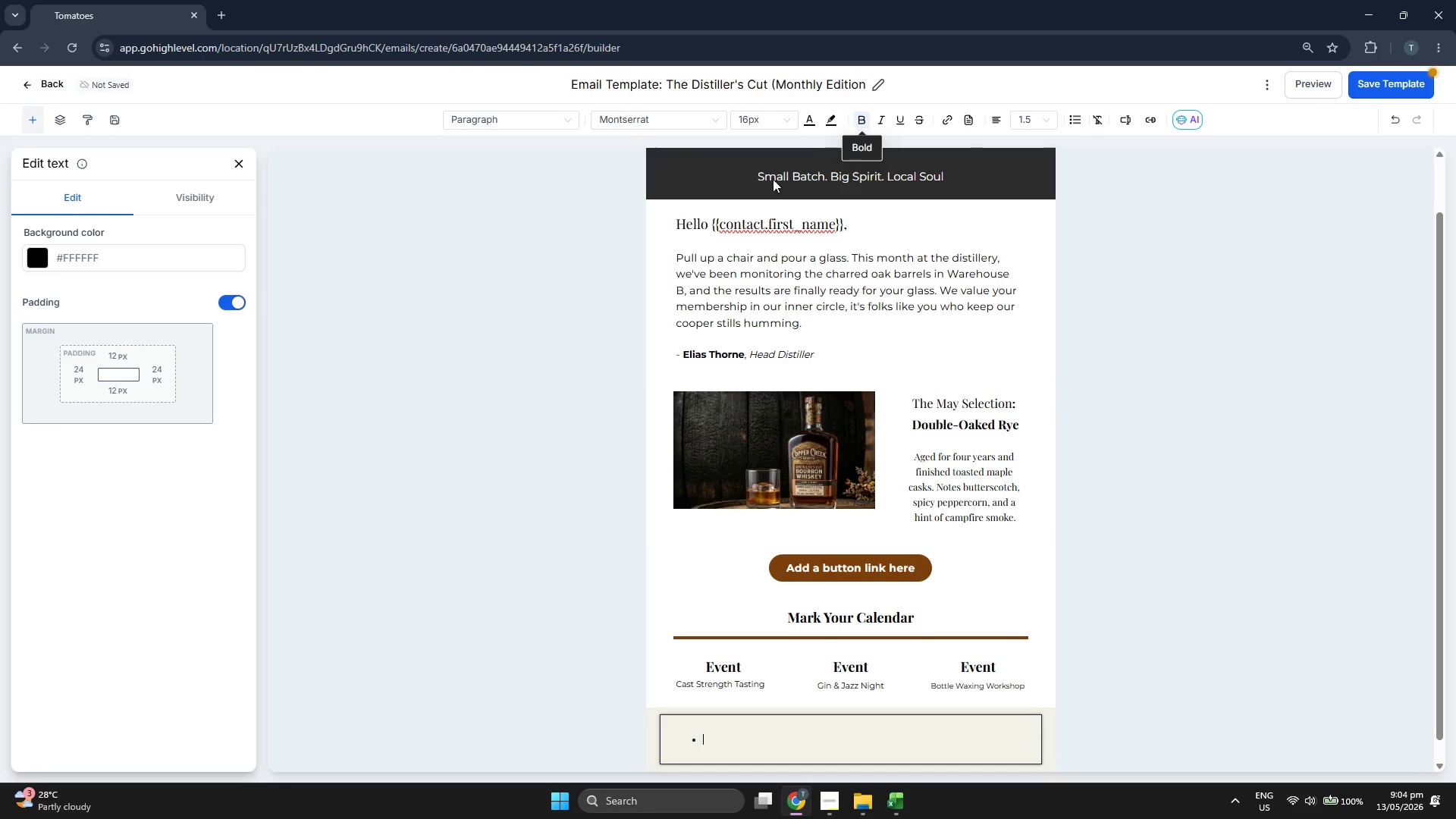 
type(Favortie)
key(Backspace)
key(Backspace)
key(Backspace)
type(ite Spirit: )
 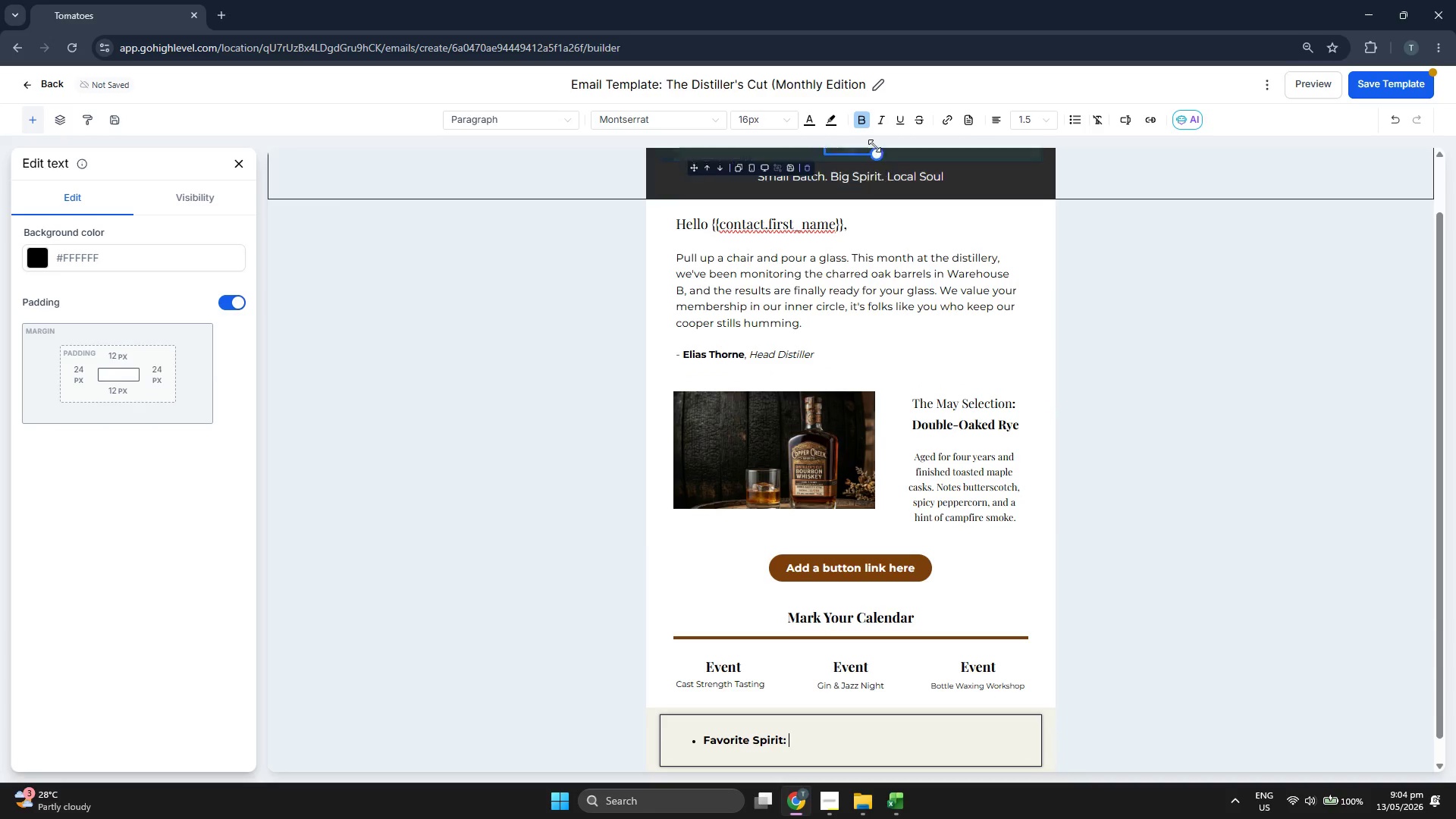 
left_click([867, 117])
 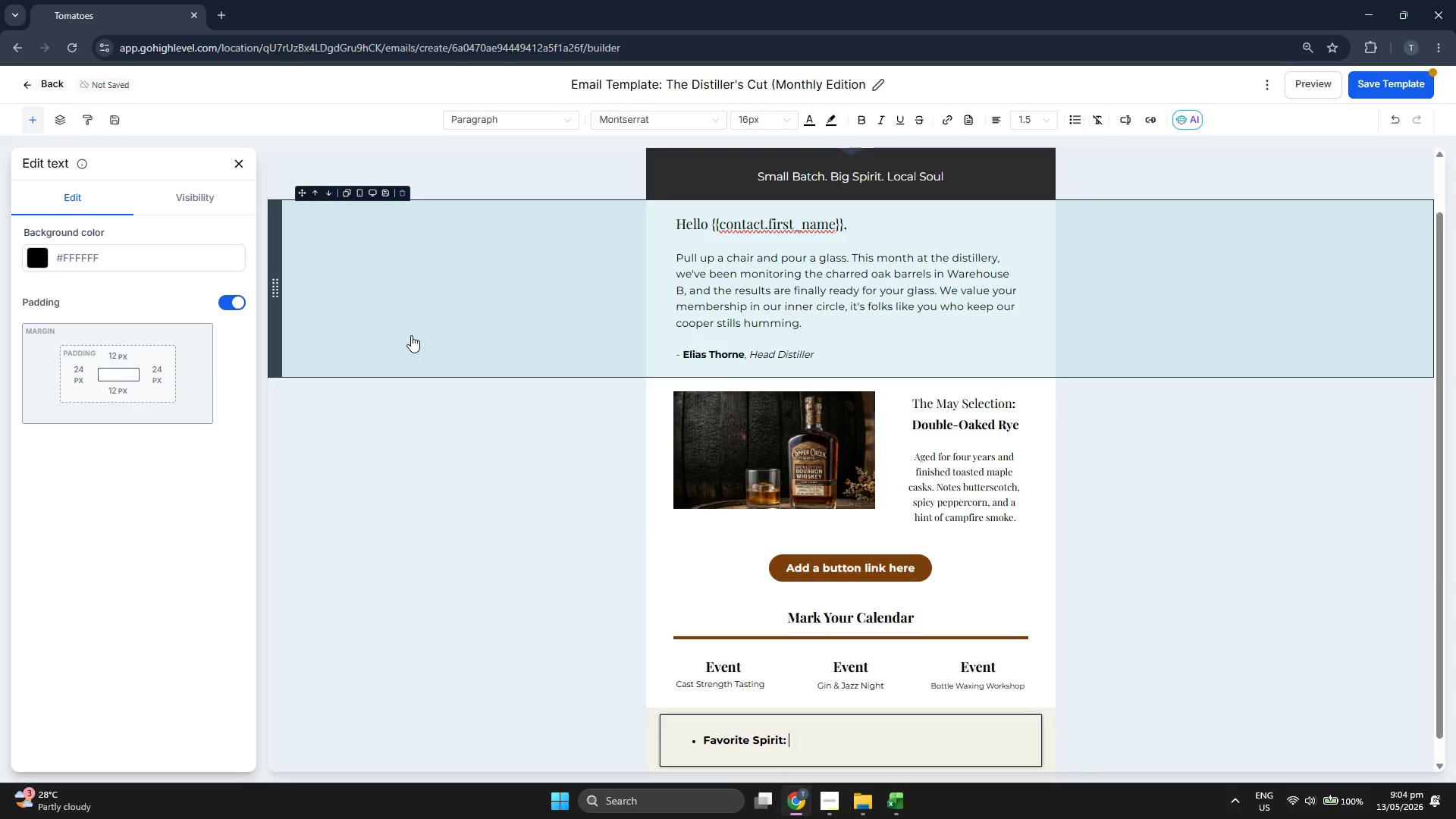 
type({{contact.favorite_spirit}})
 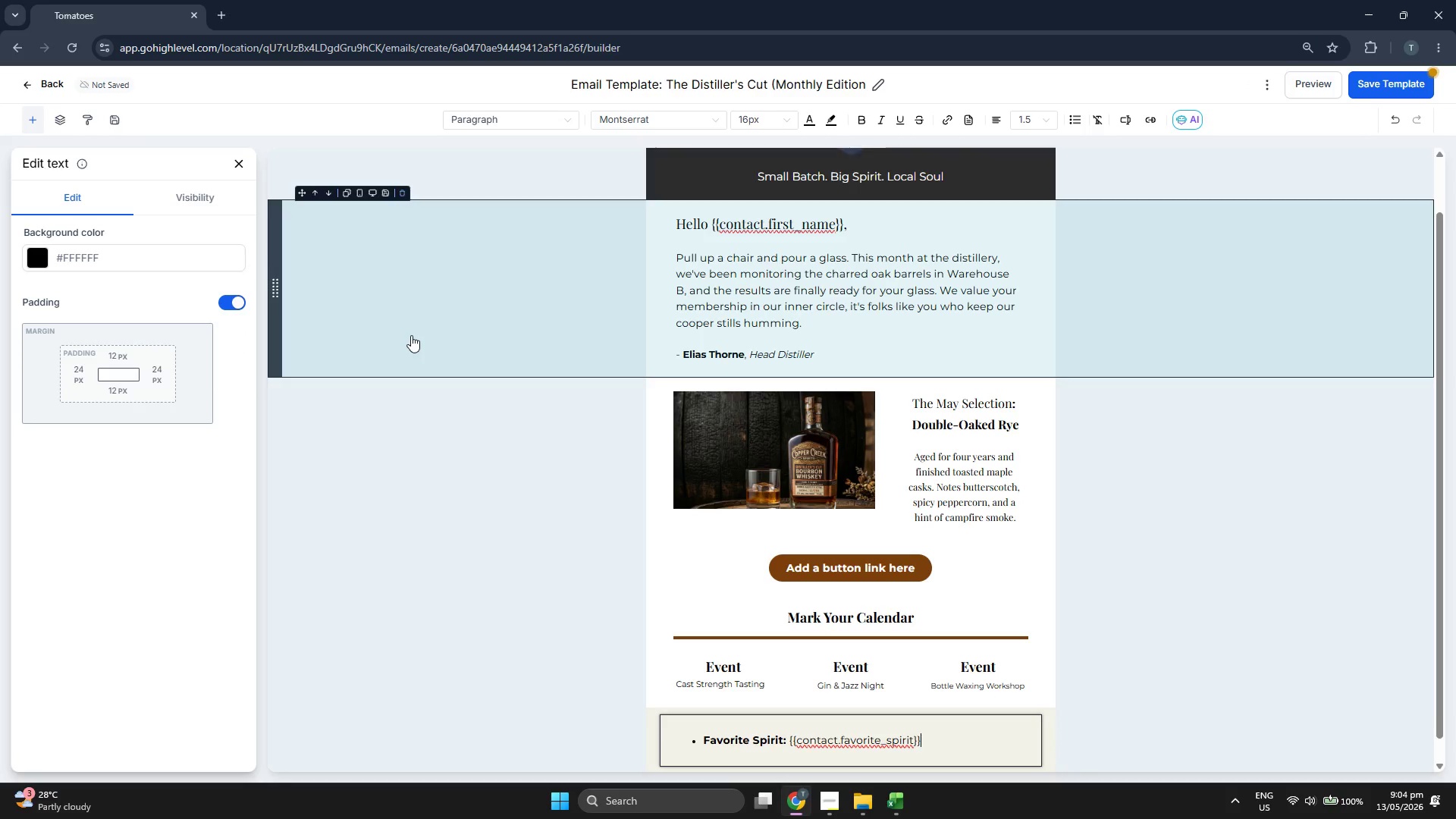 
 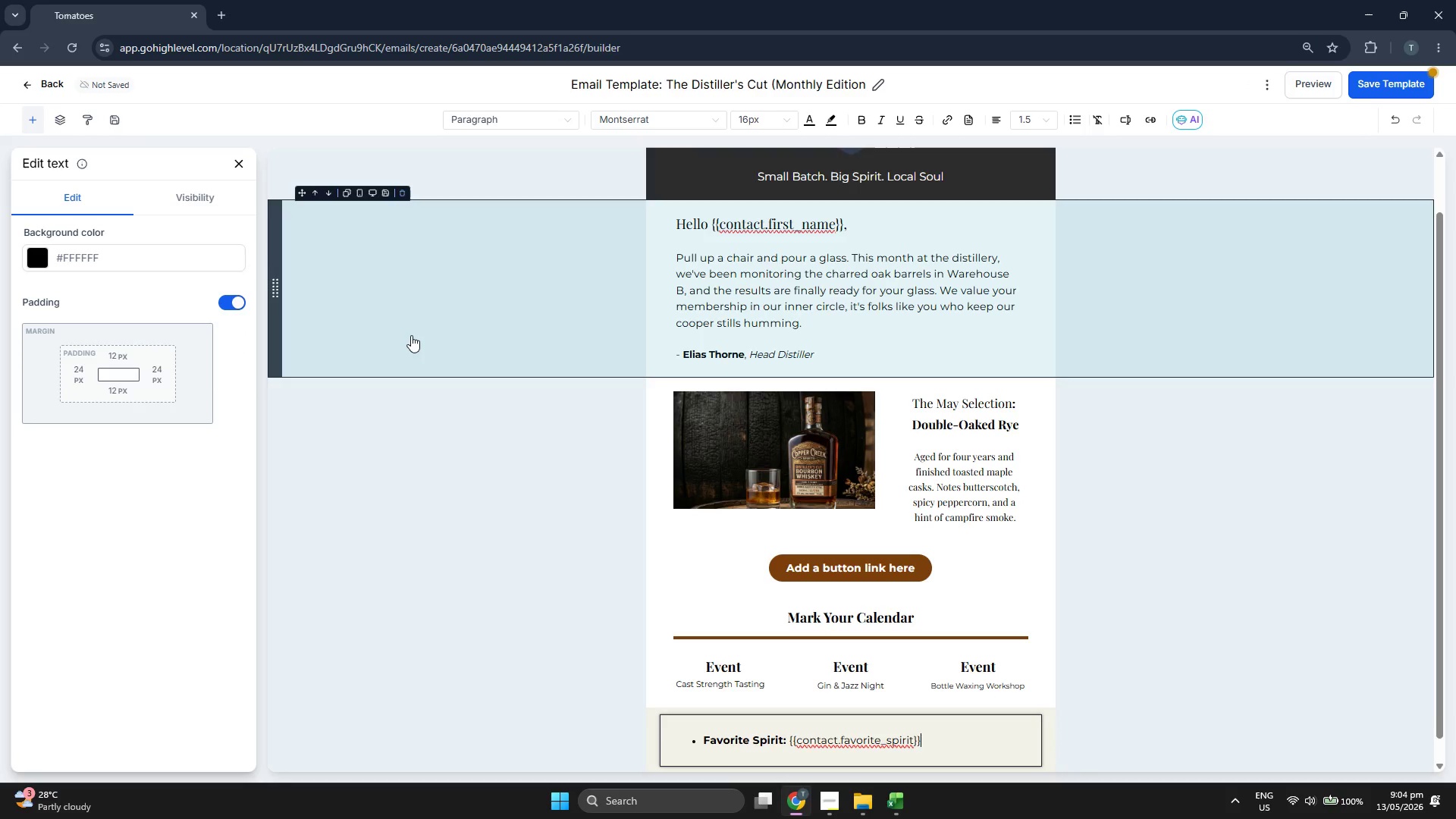 
key(Enter)
 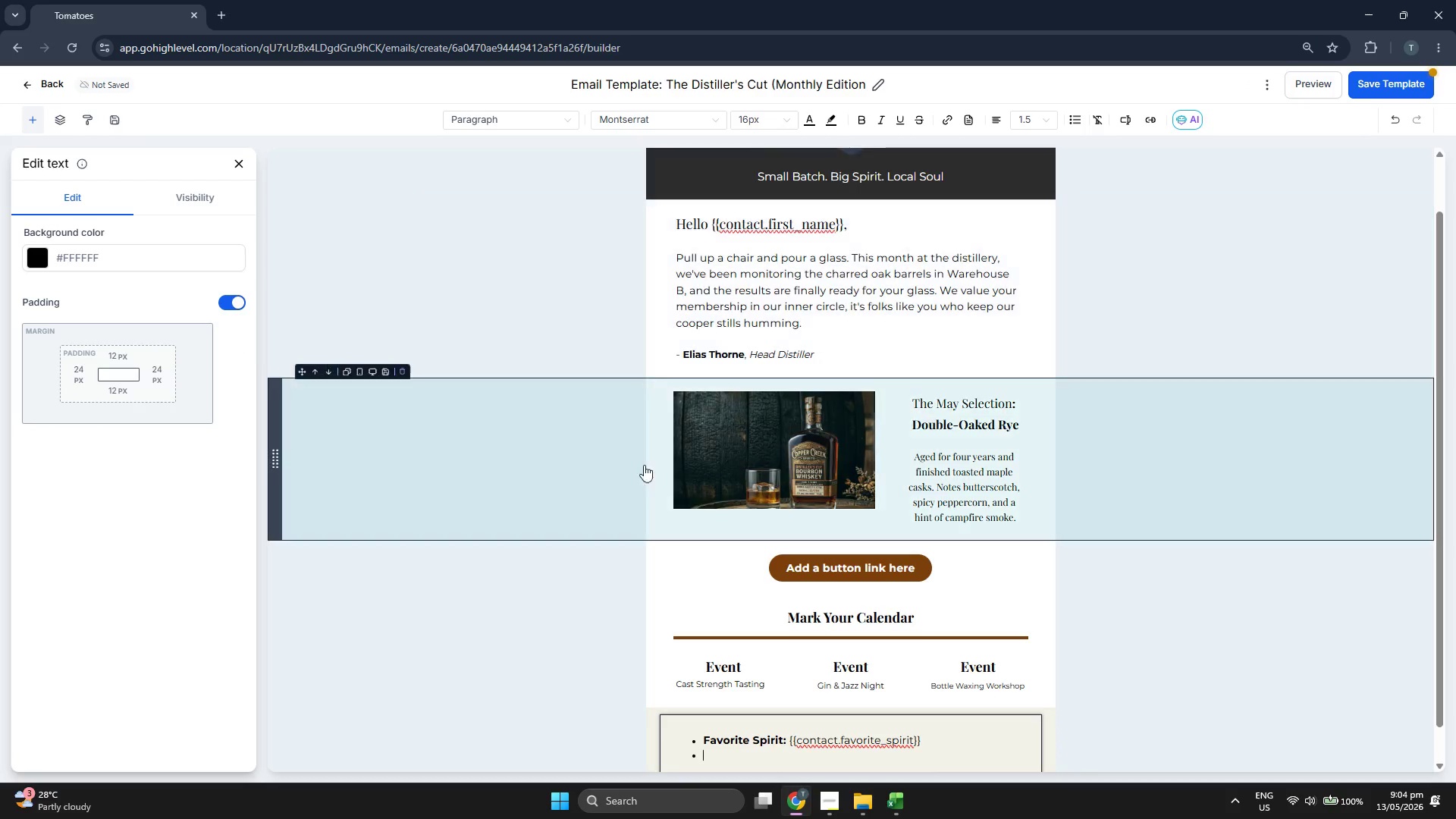 
scroll: coordinate [519, 475], scroll_direction: down, amount: 3.0
 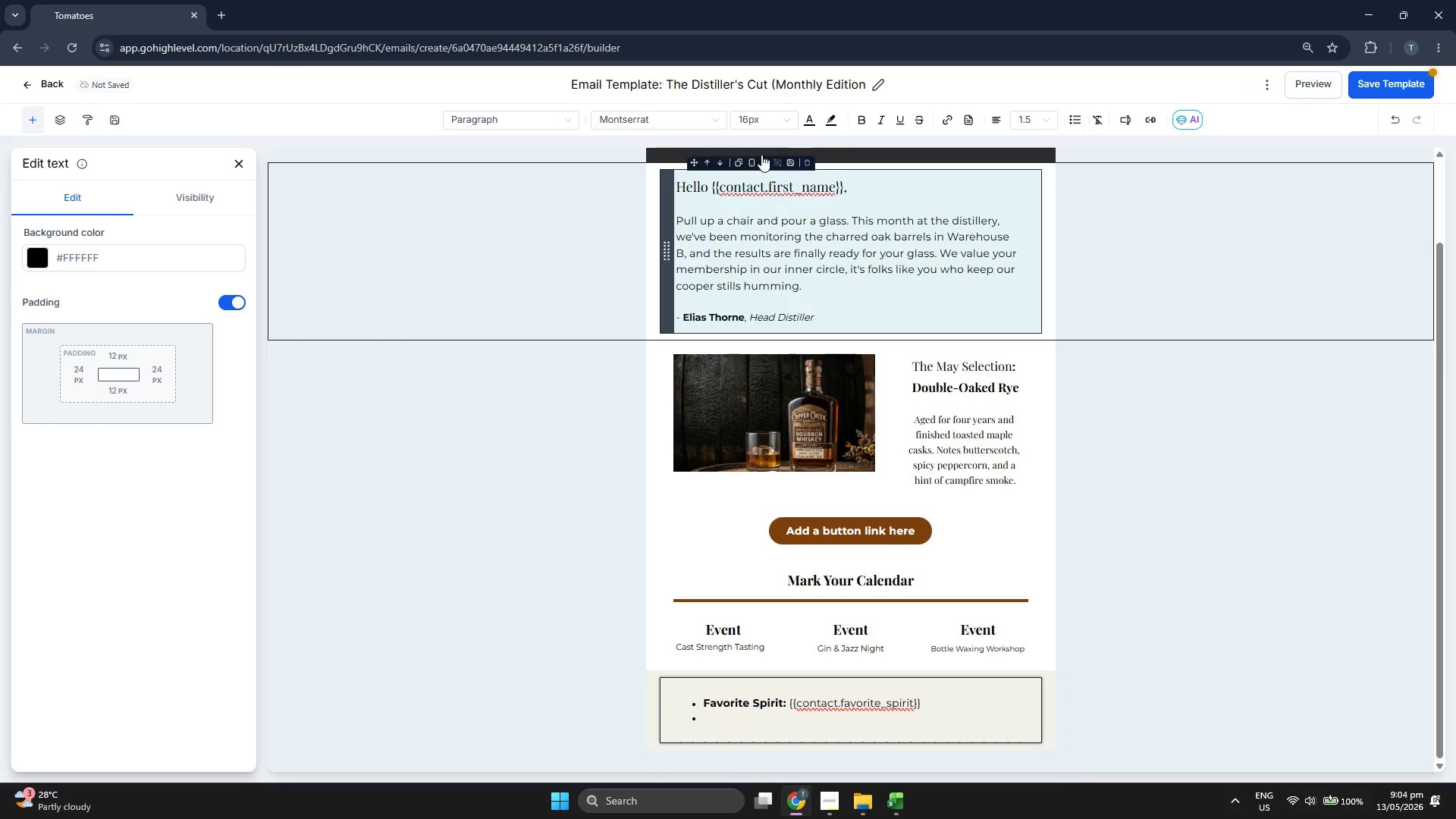 
left_click([870, 115])
 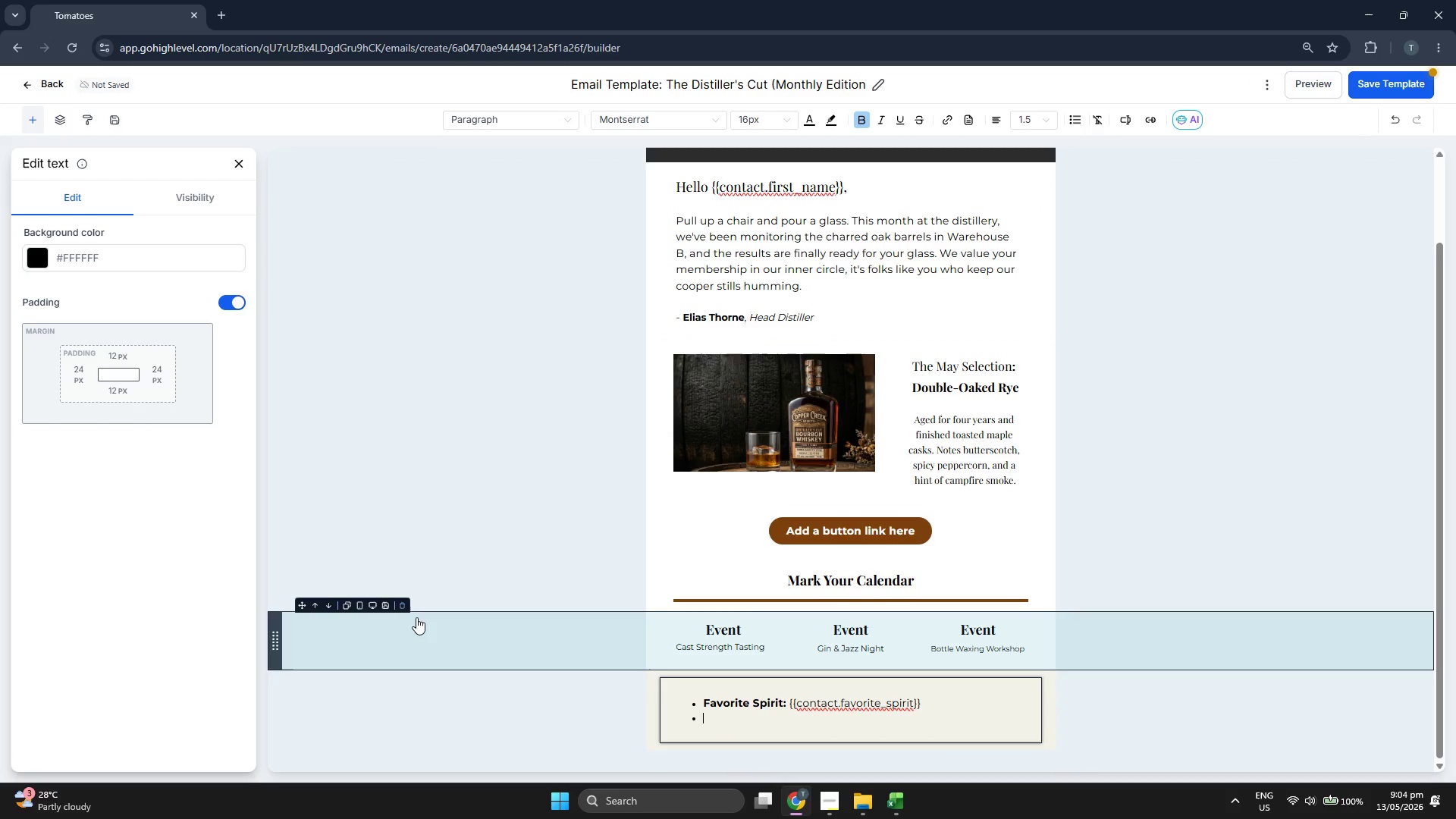 
type(Last Visit to Tasting Room: )
 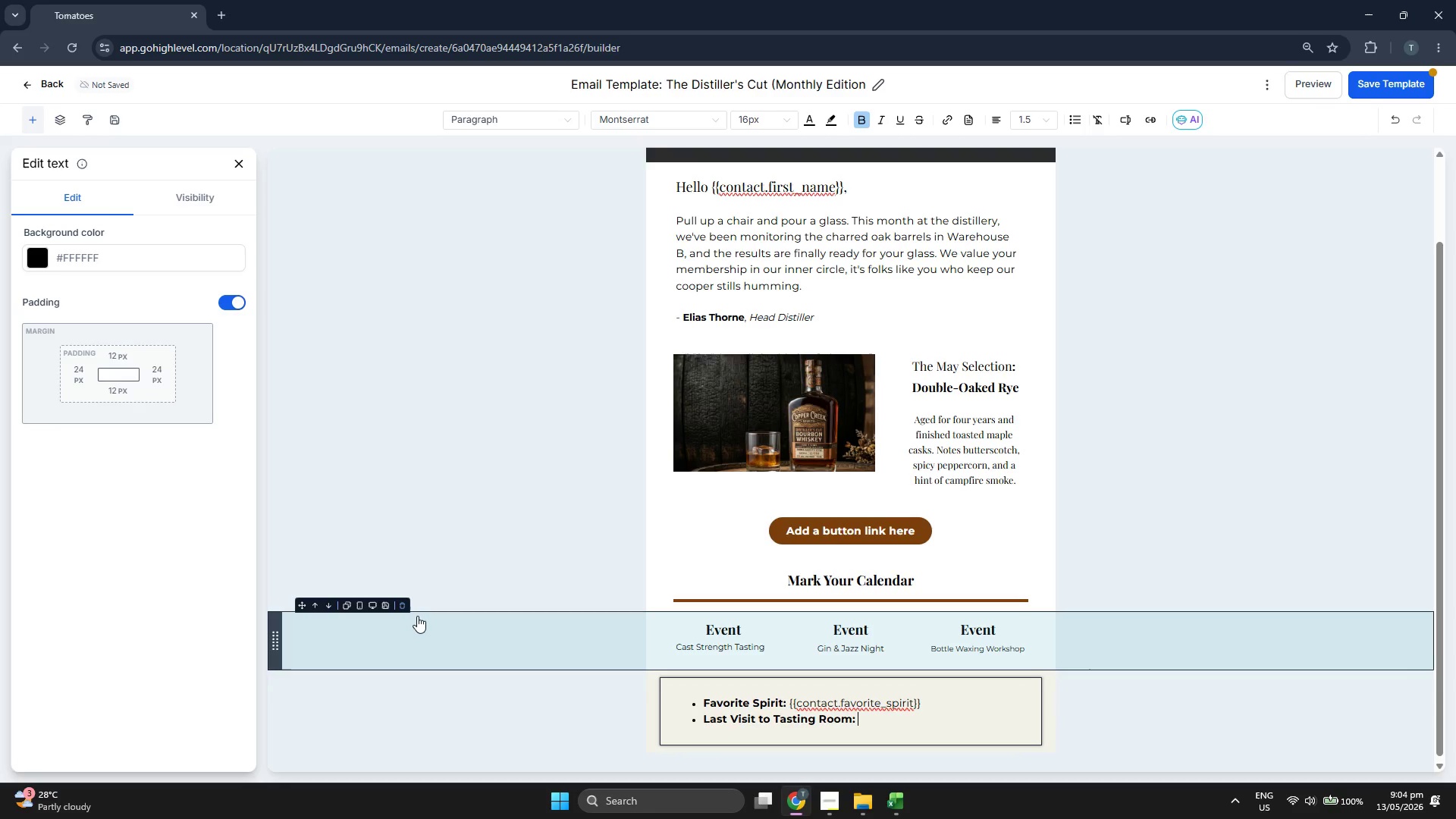 
left_click([858, 118])
 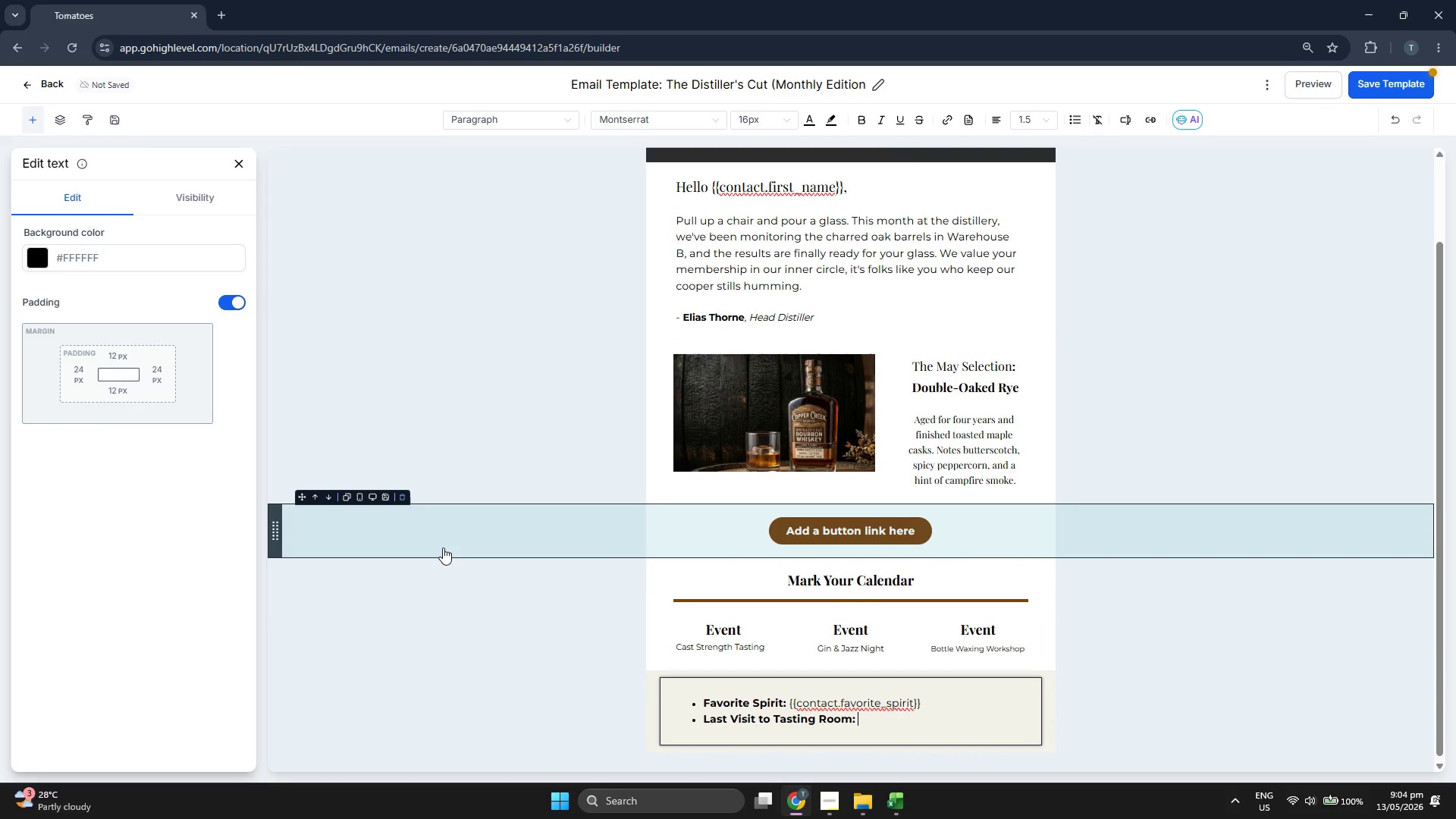 
type({{contact.last_visit_date}})
 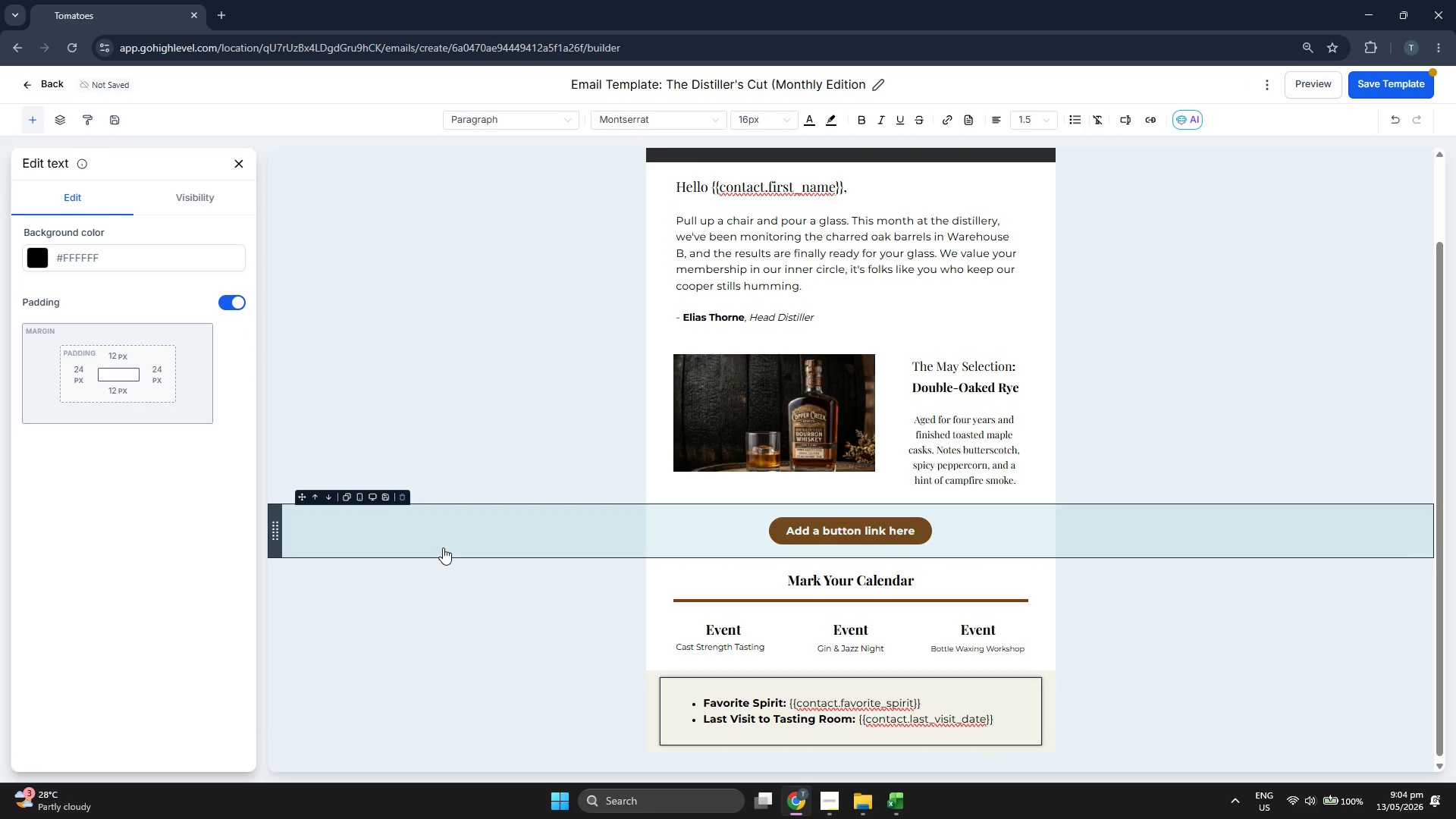 
key(Enter)
 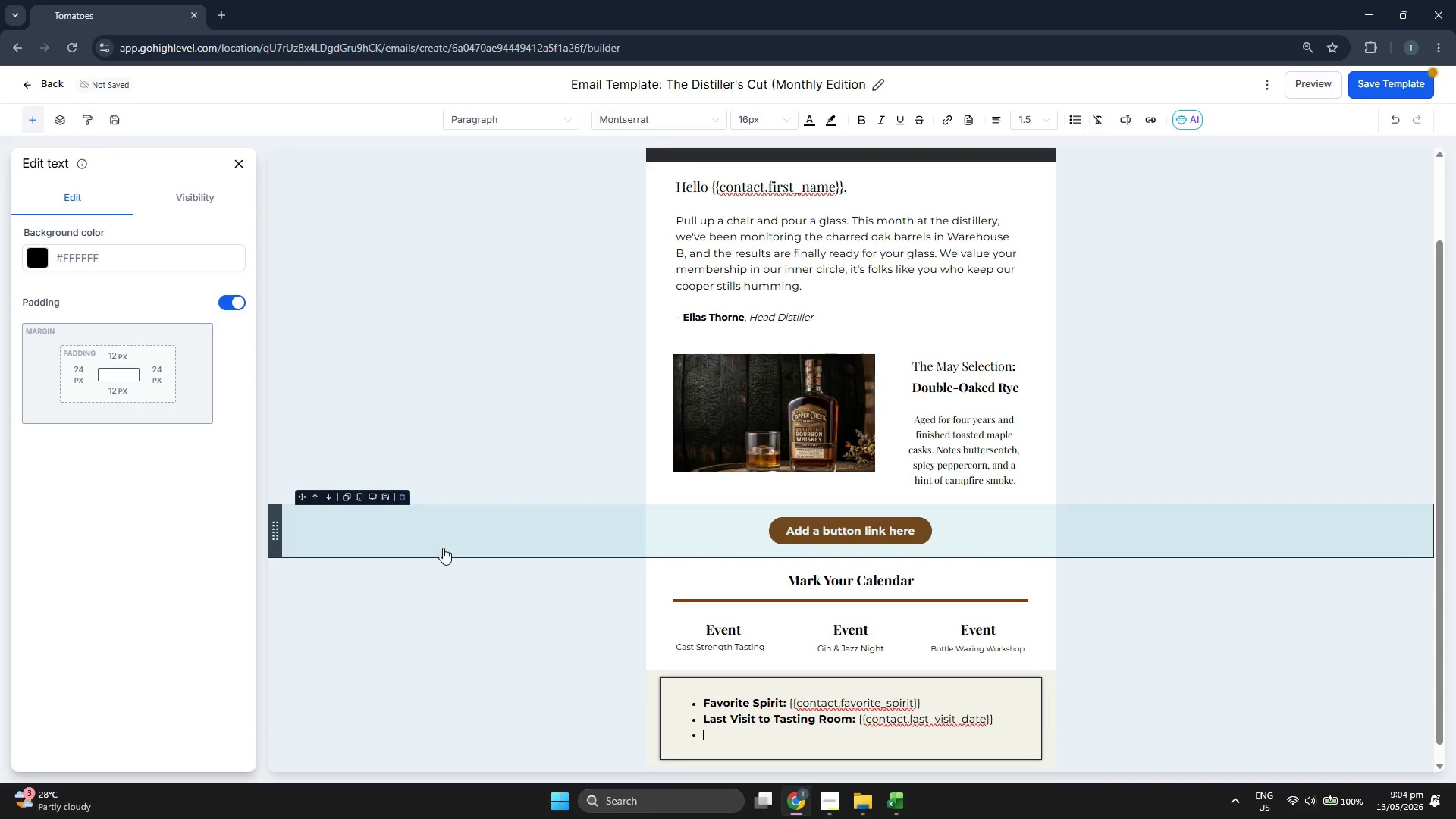 
key(Enter)
 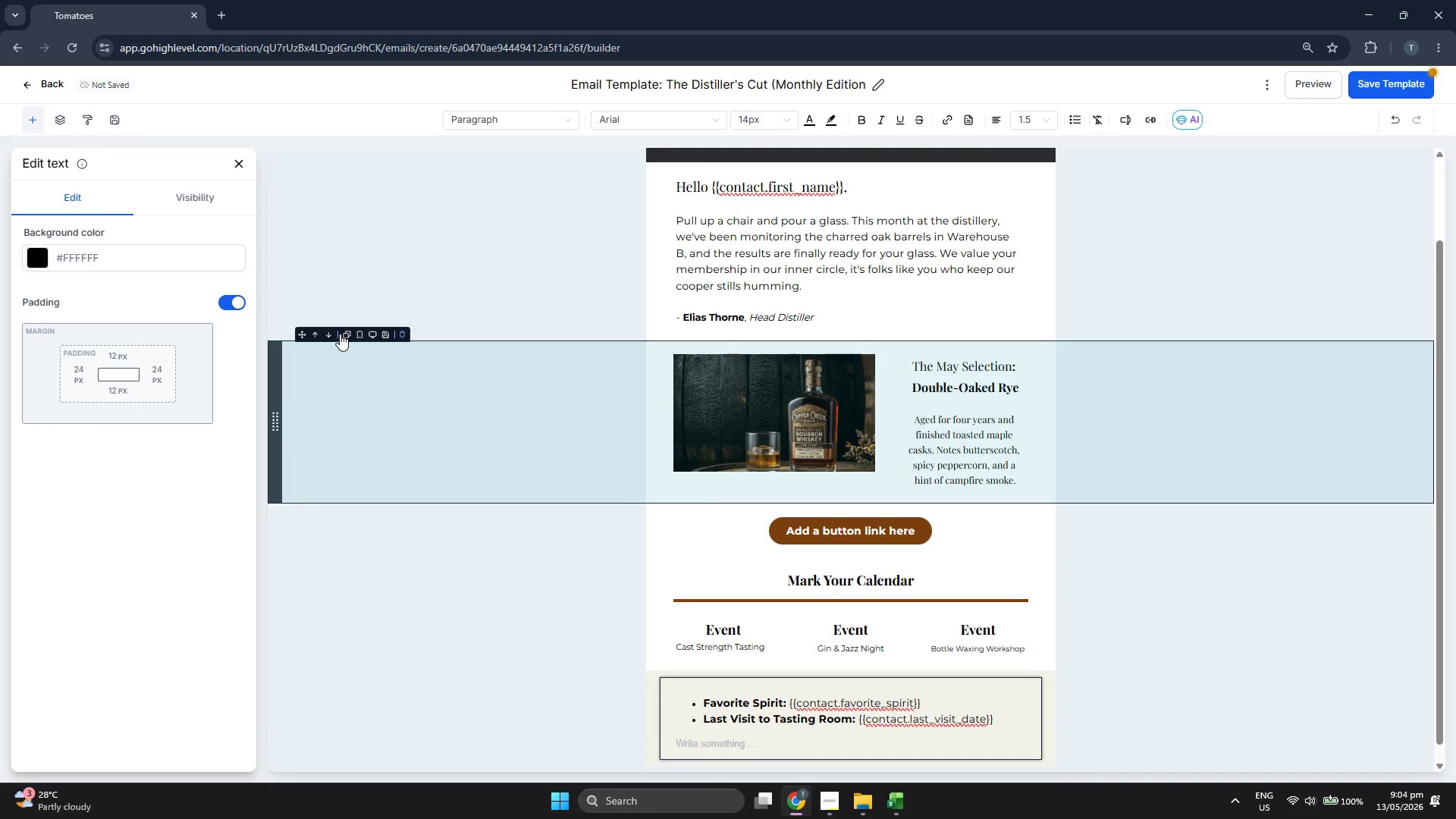 
type(No)
key(Backspace)
key(Backspace)
type(Notivc)
key(Backspace)
type(ed something worng)
key(Backspace)
key(Backspace)
key(Backspace)
key(Backspace)
type(rog)
key(Backspace)
type(ng? Visit u )
key(Backspace)
type(s this wek)
key(Backspace)
type(ekend to update your palate!)
 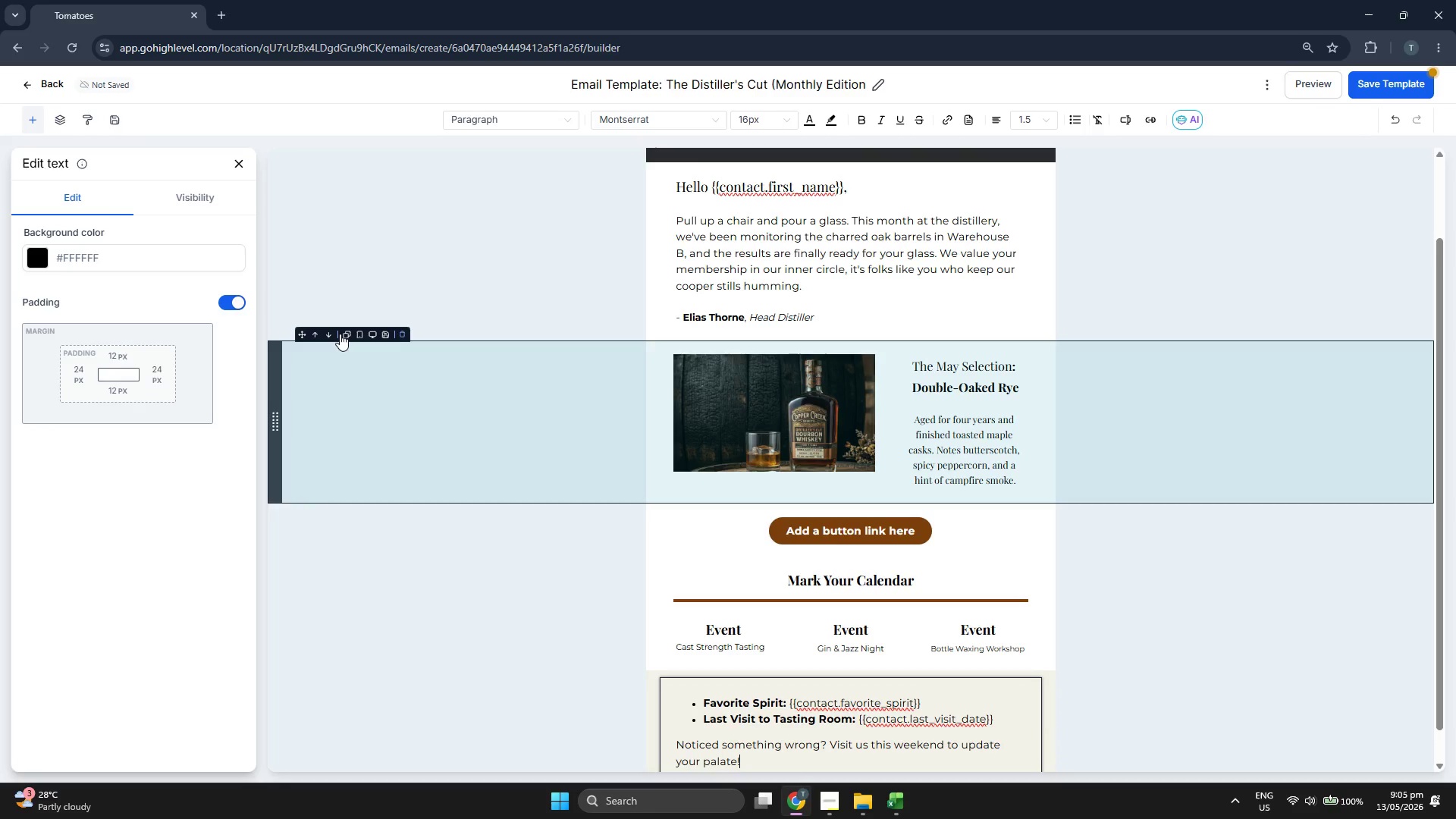 
scroll: coordinate [470, 397], scroll_direction: down, amount: 2.0
 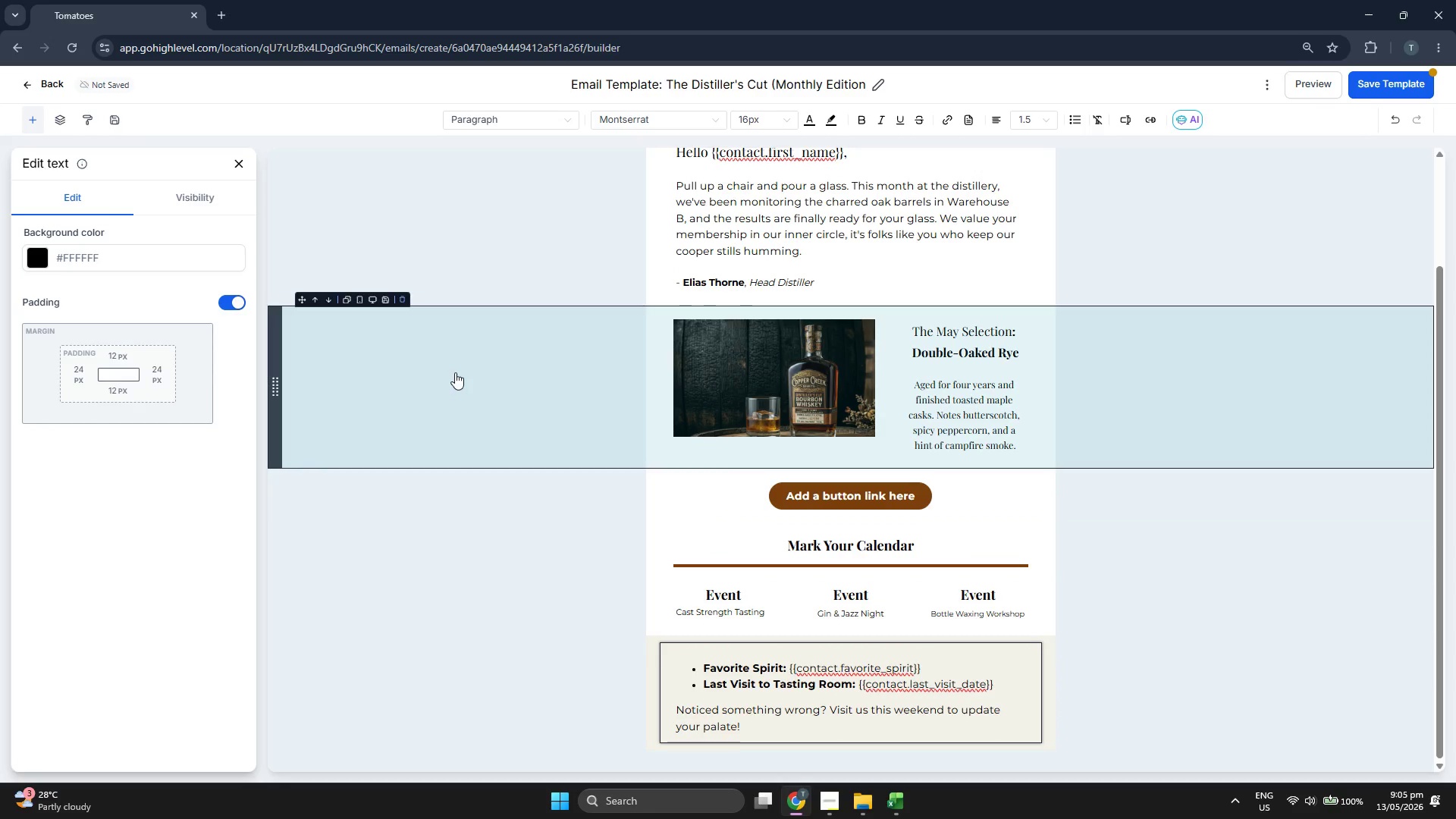 
scroll: coordinate [432, 444], scroll_direction: up, amount: 2.0
 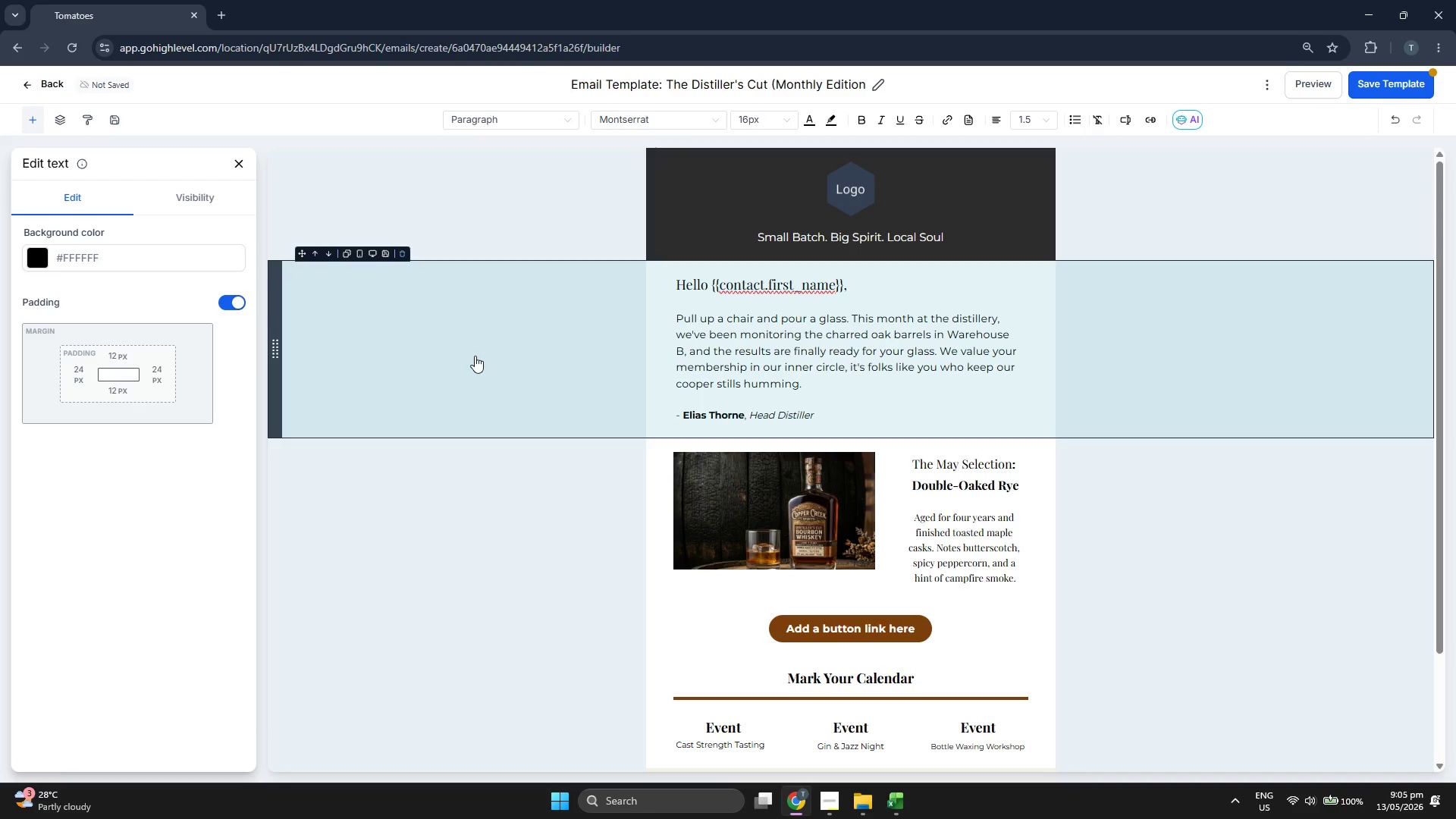 
scroll: coordinate [475, 362], scroll_direction: down, amount: 2.0
 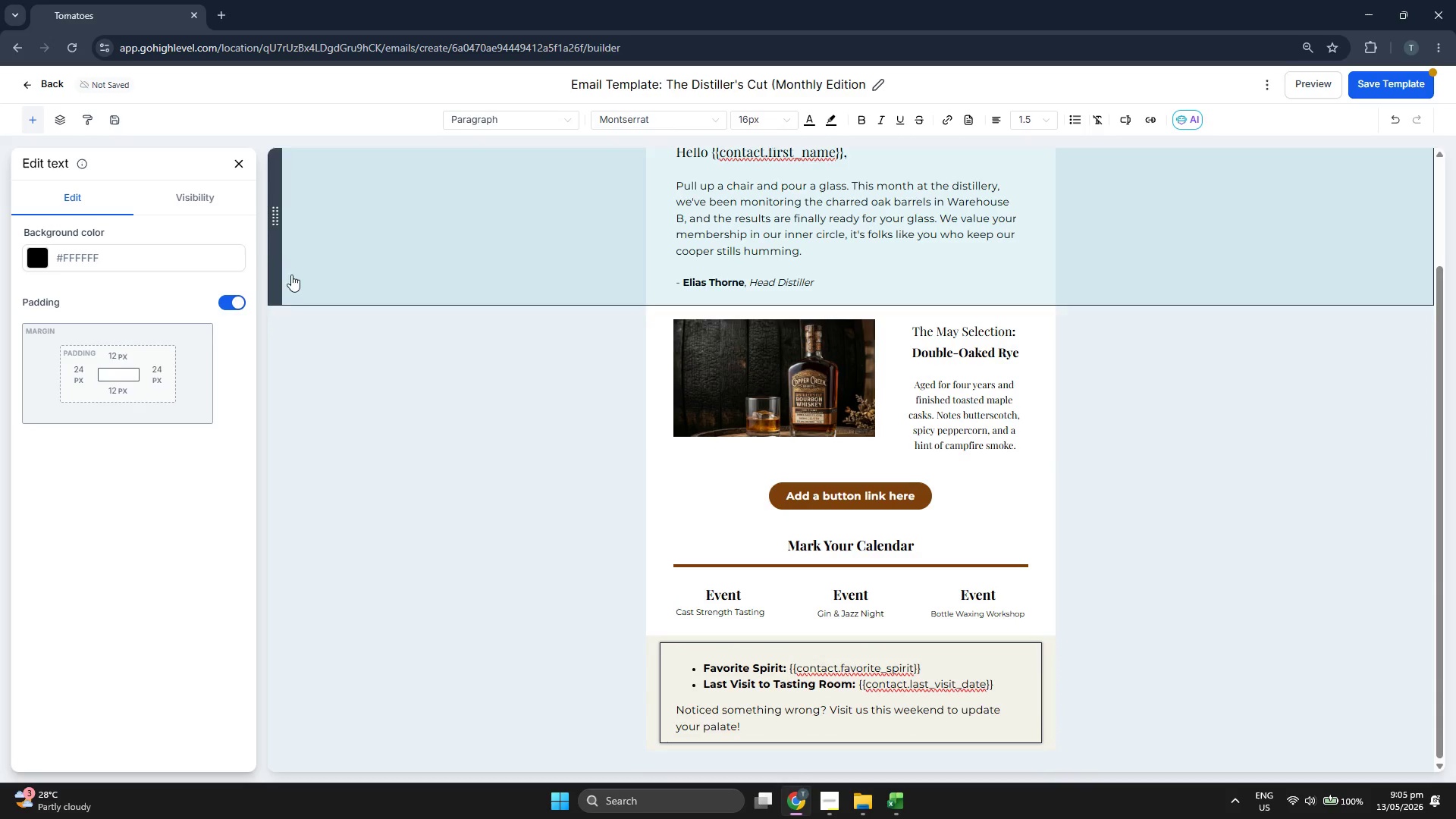 
left_click([240, 168])
 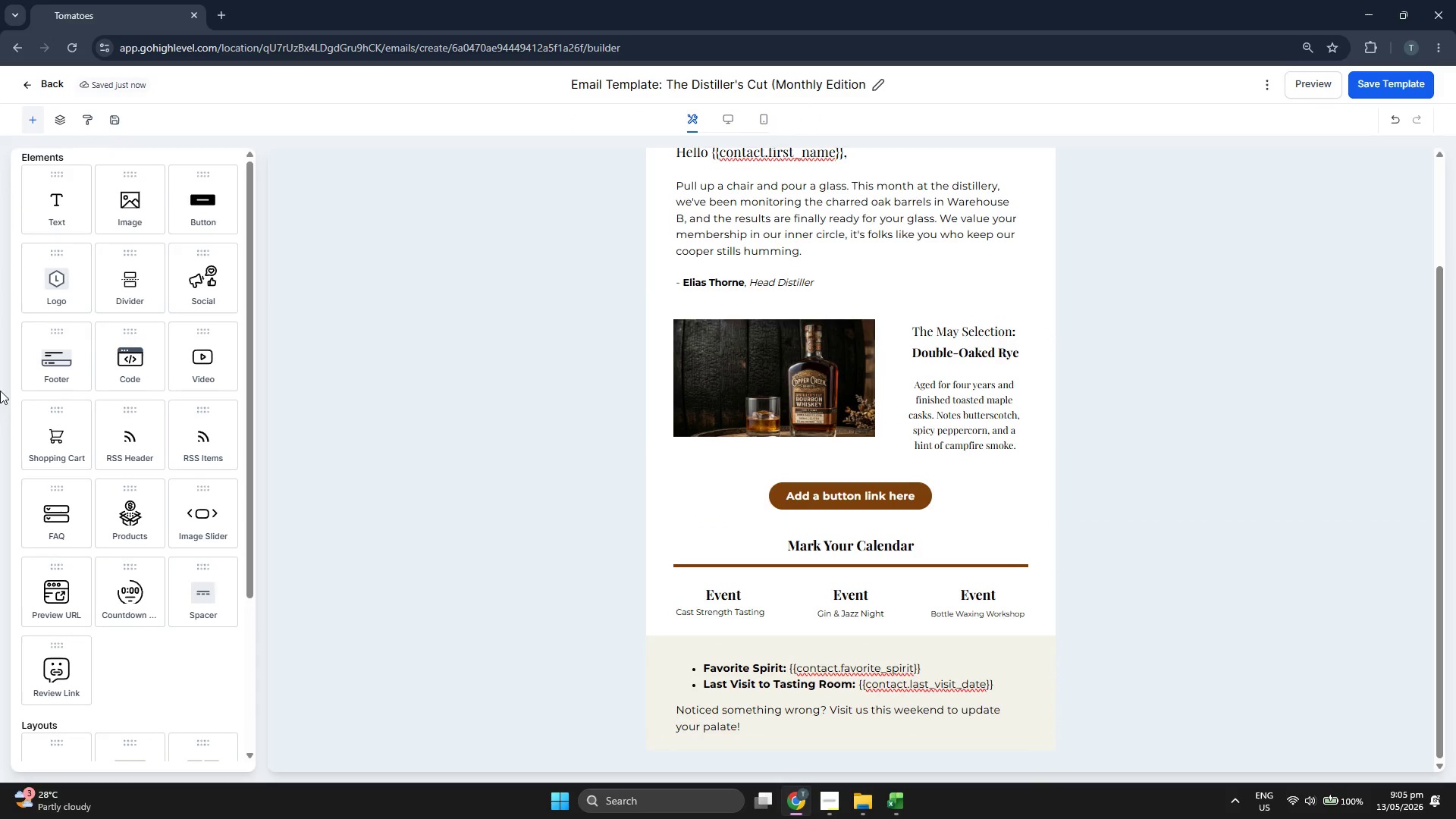 
left_click_drag(start_coordinate=[59, 362], to_coordinate=[753, 728])
 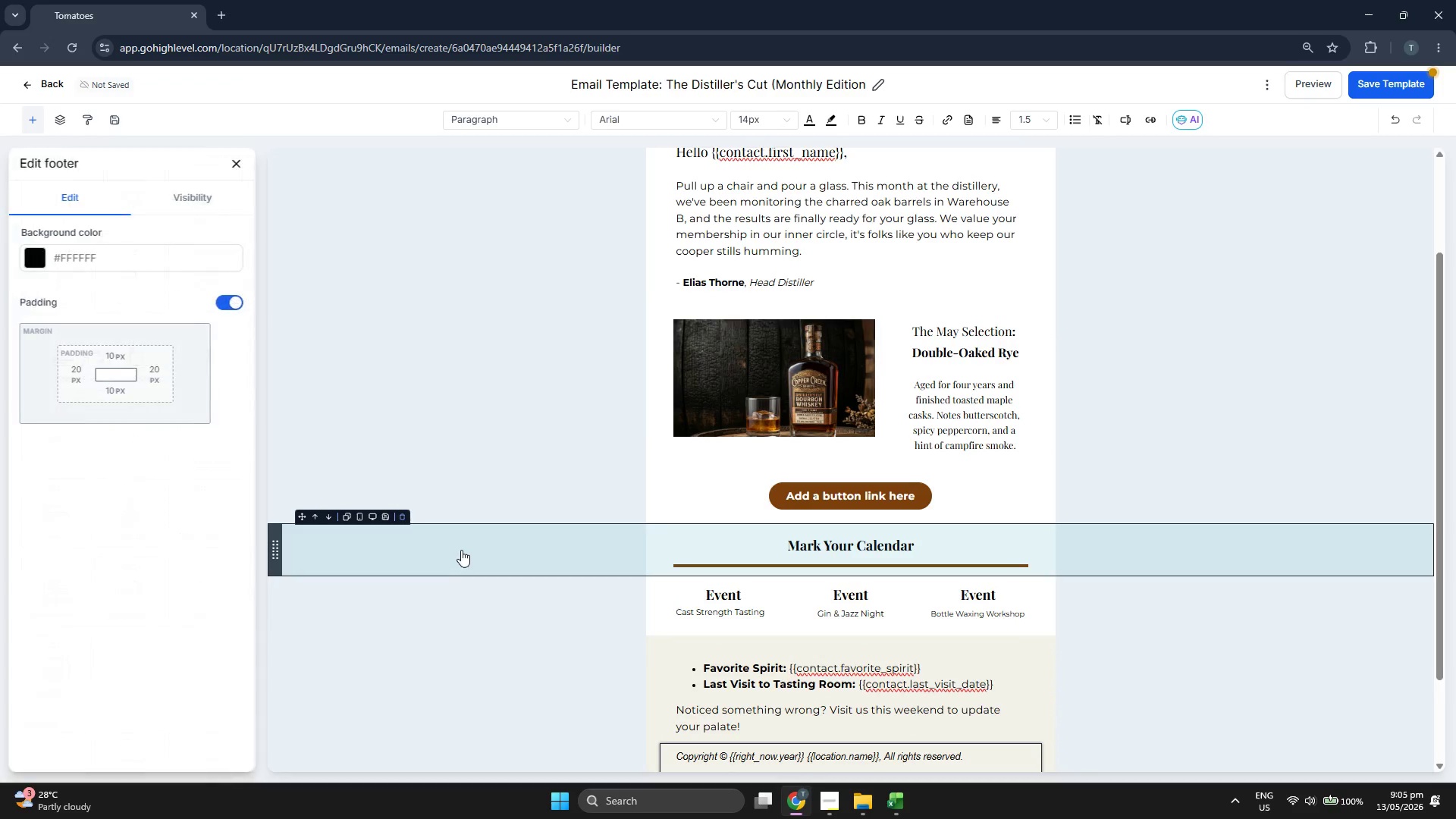 
scroll: coordinate [456, 533], scroll_direction: down, amount: 3.0
 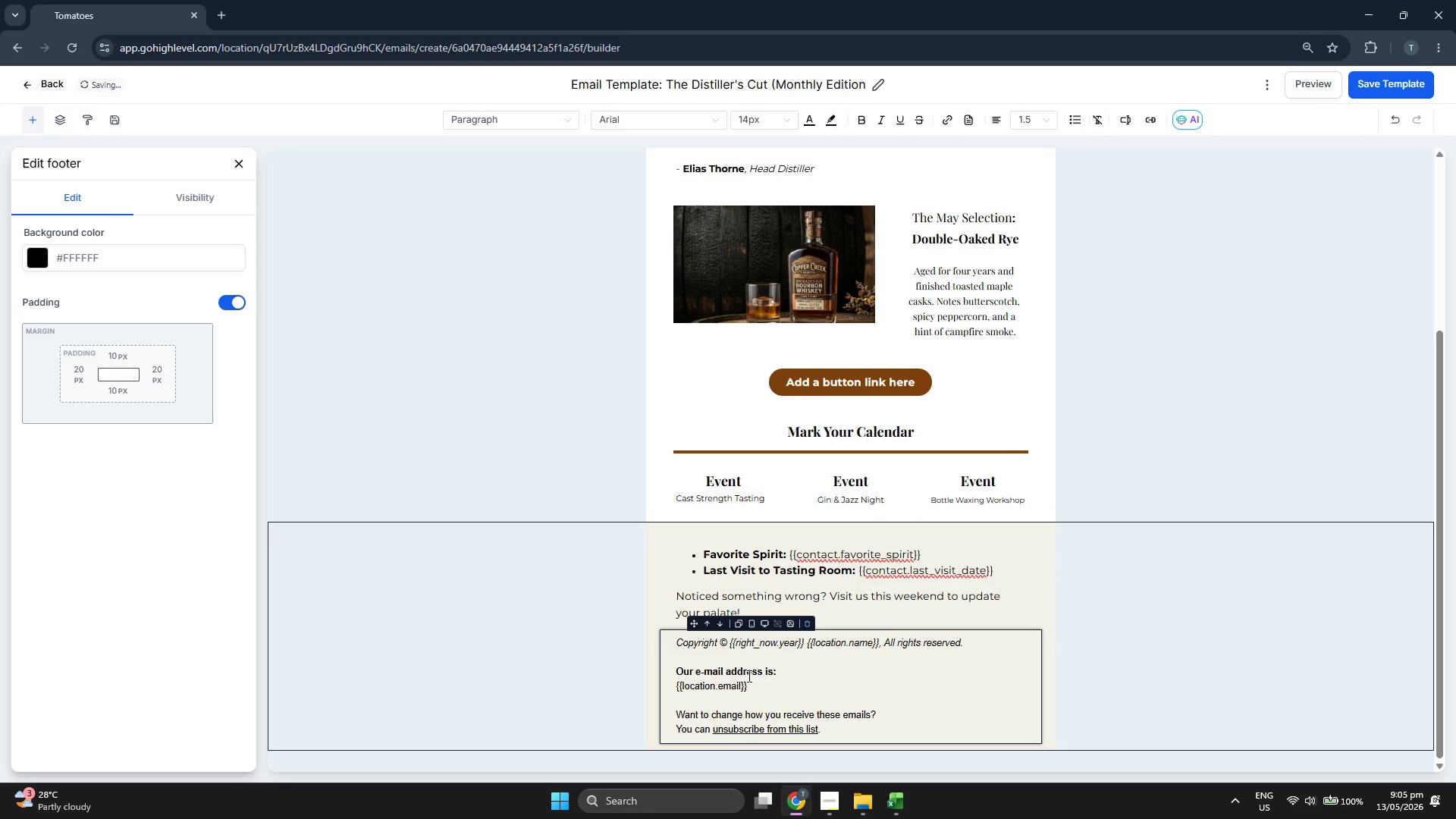 
wait(5.58)
 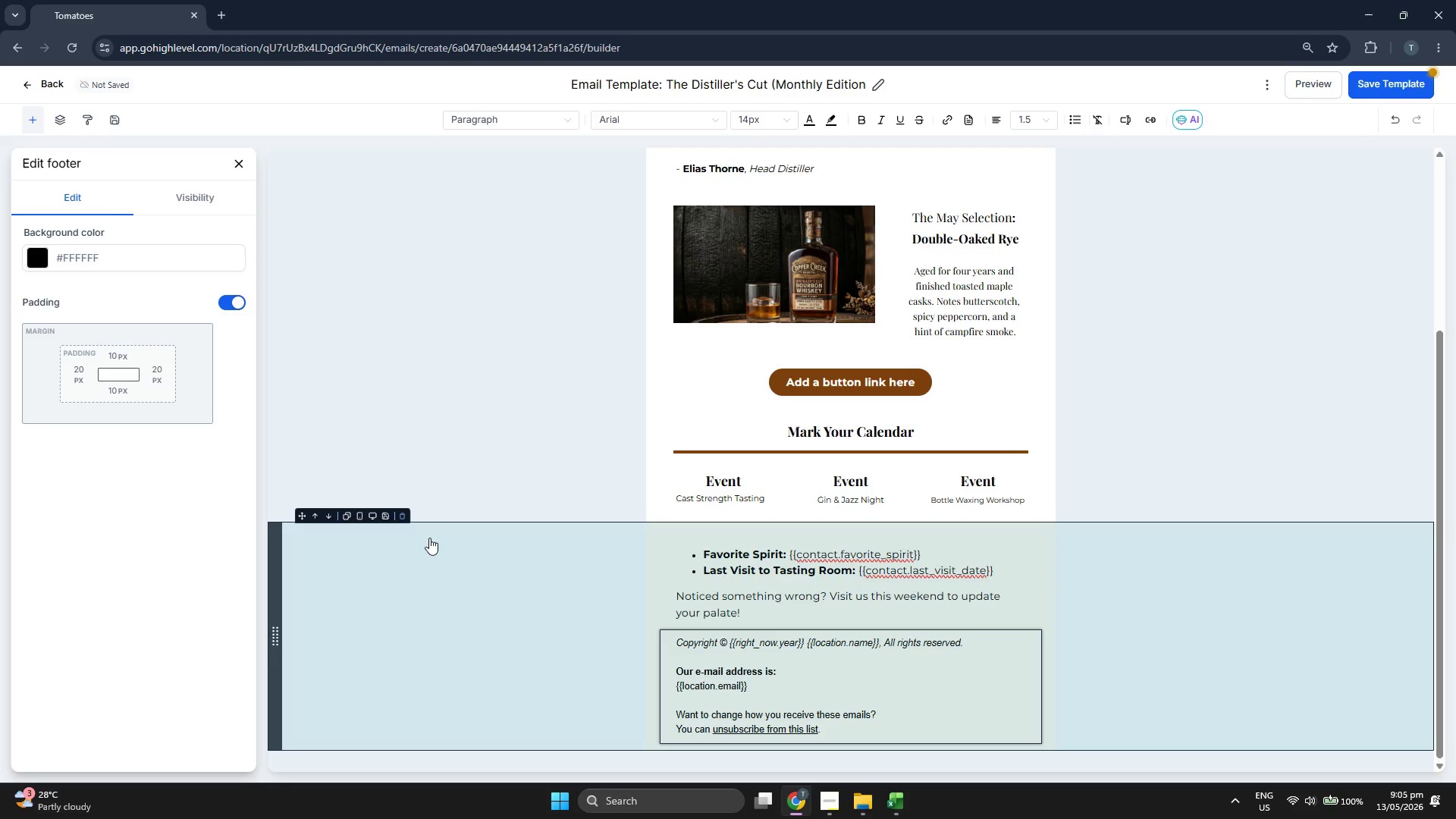 
double_click([752, 647])
 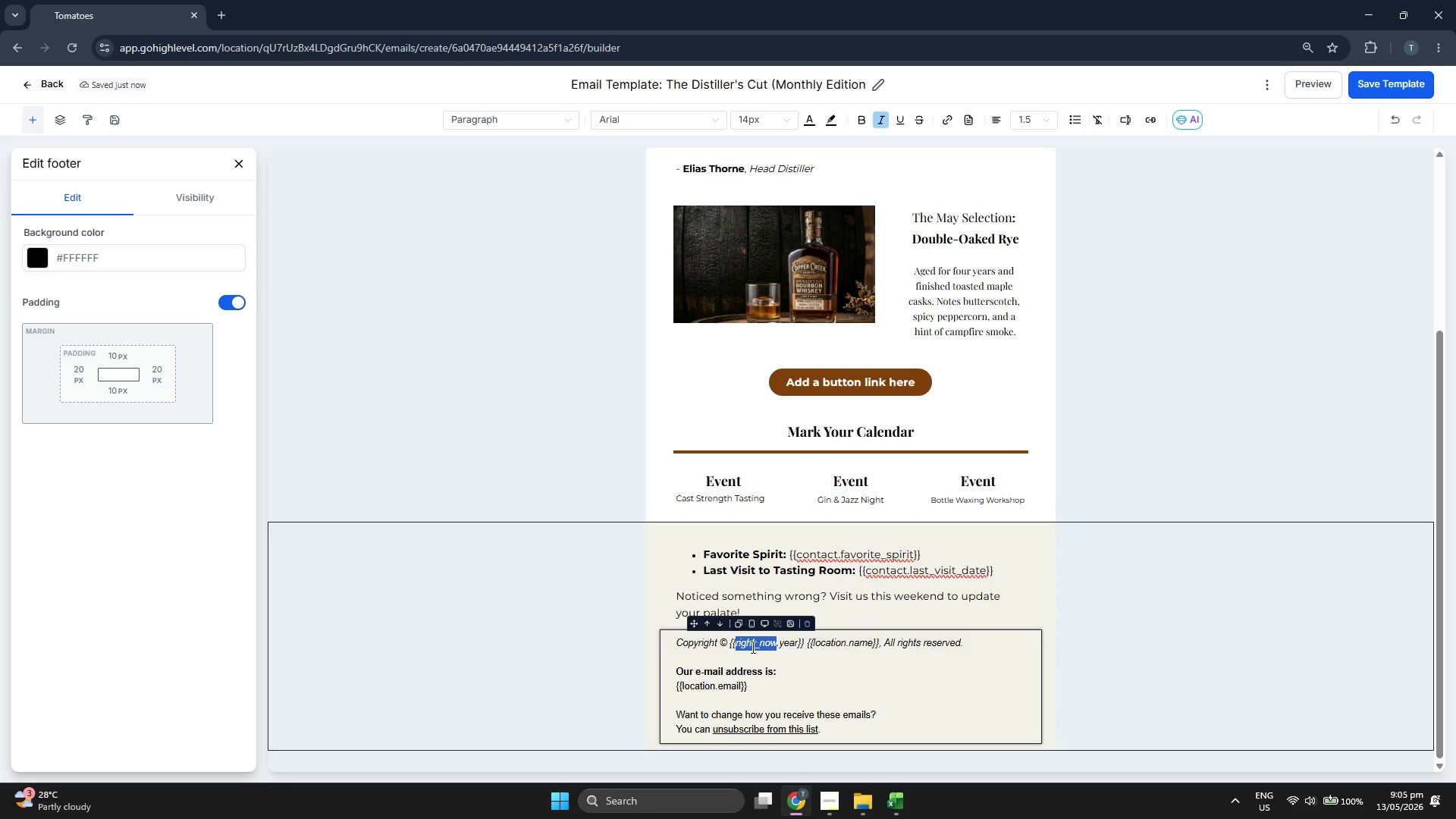 
triple_click([752, 647])
 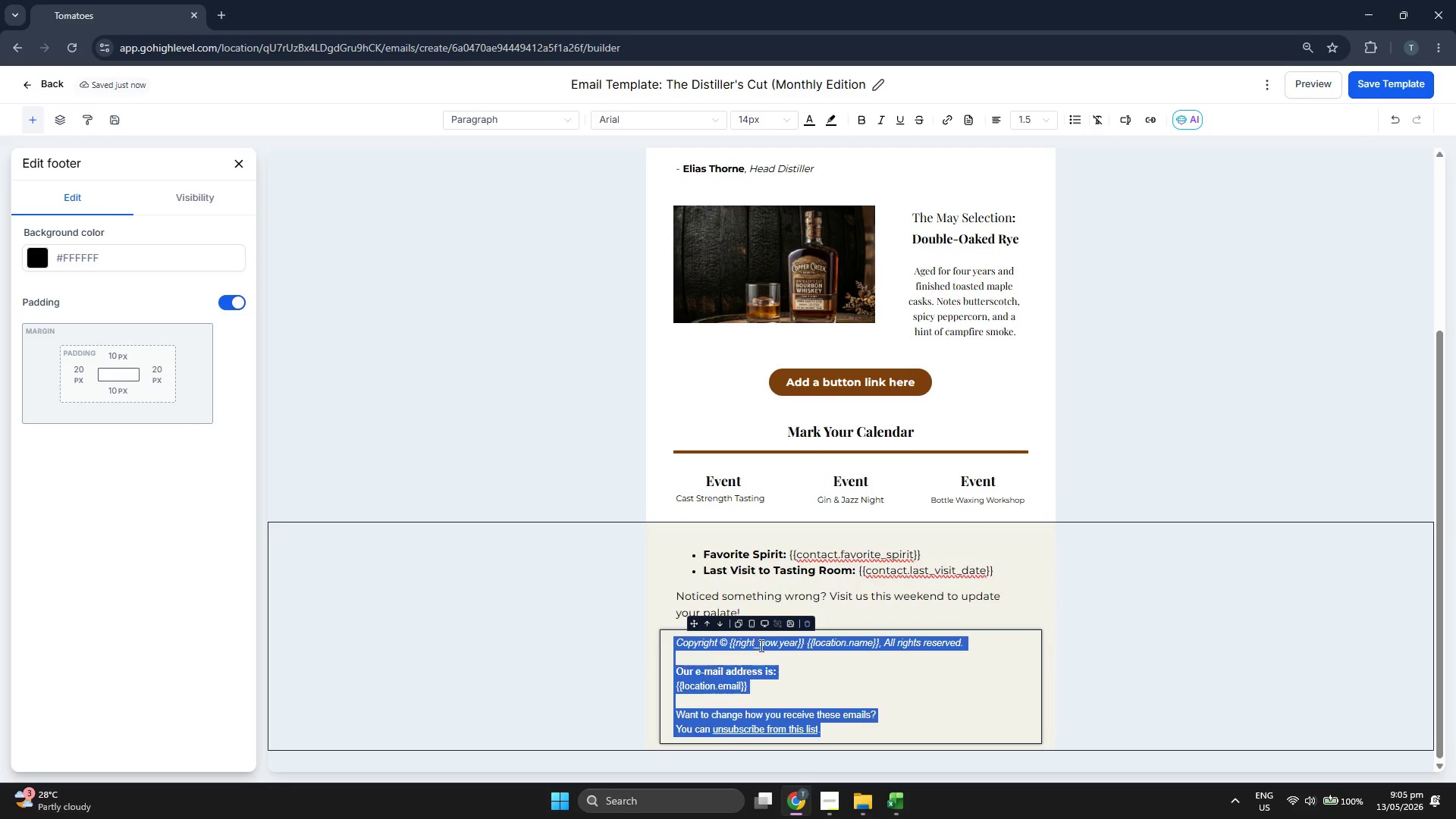 
double_click([760, 645])
 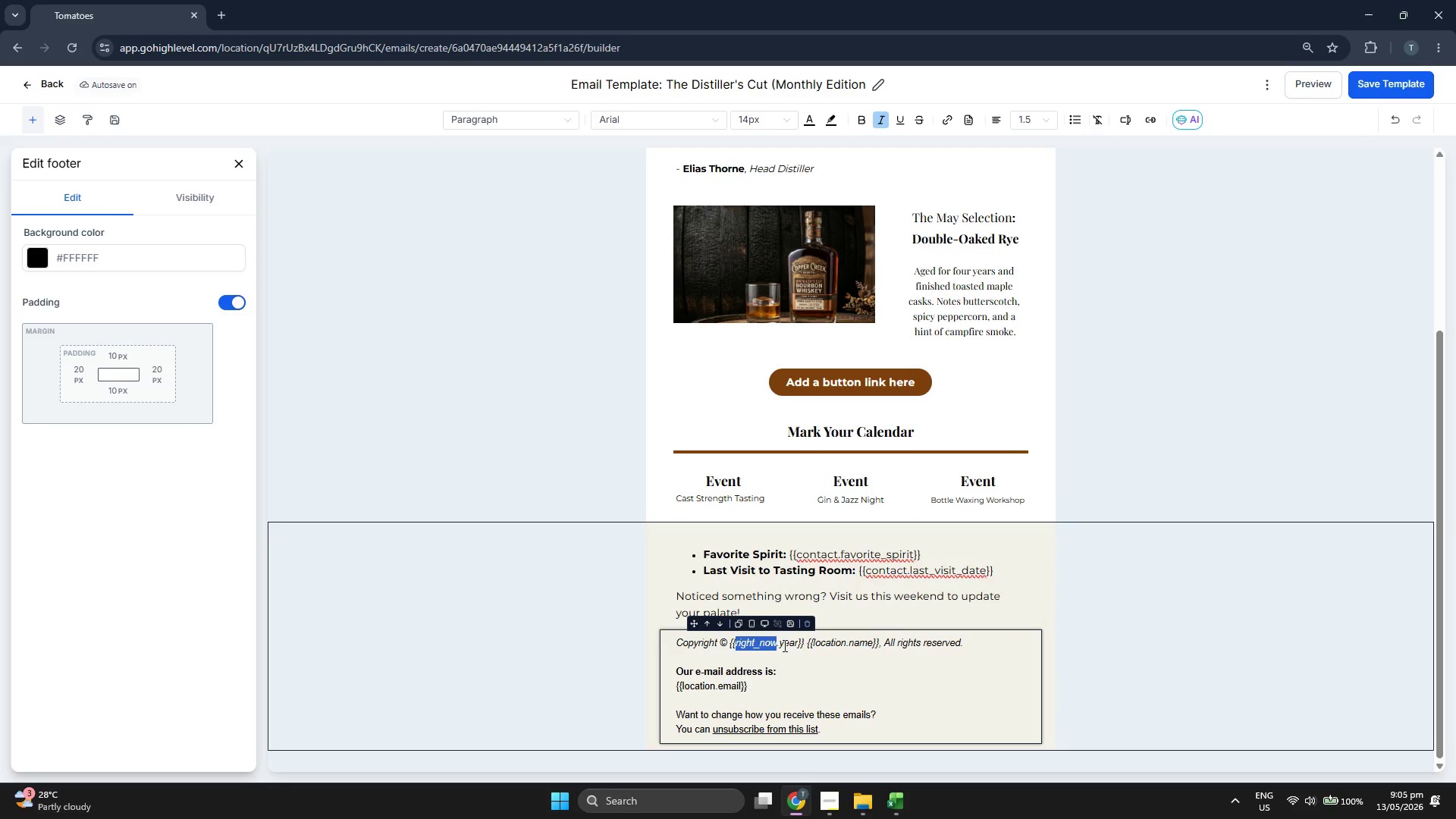 
triple_click([889, 653])
 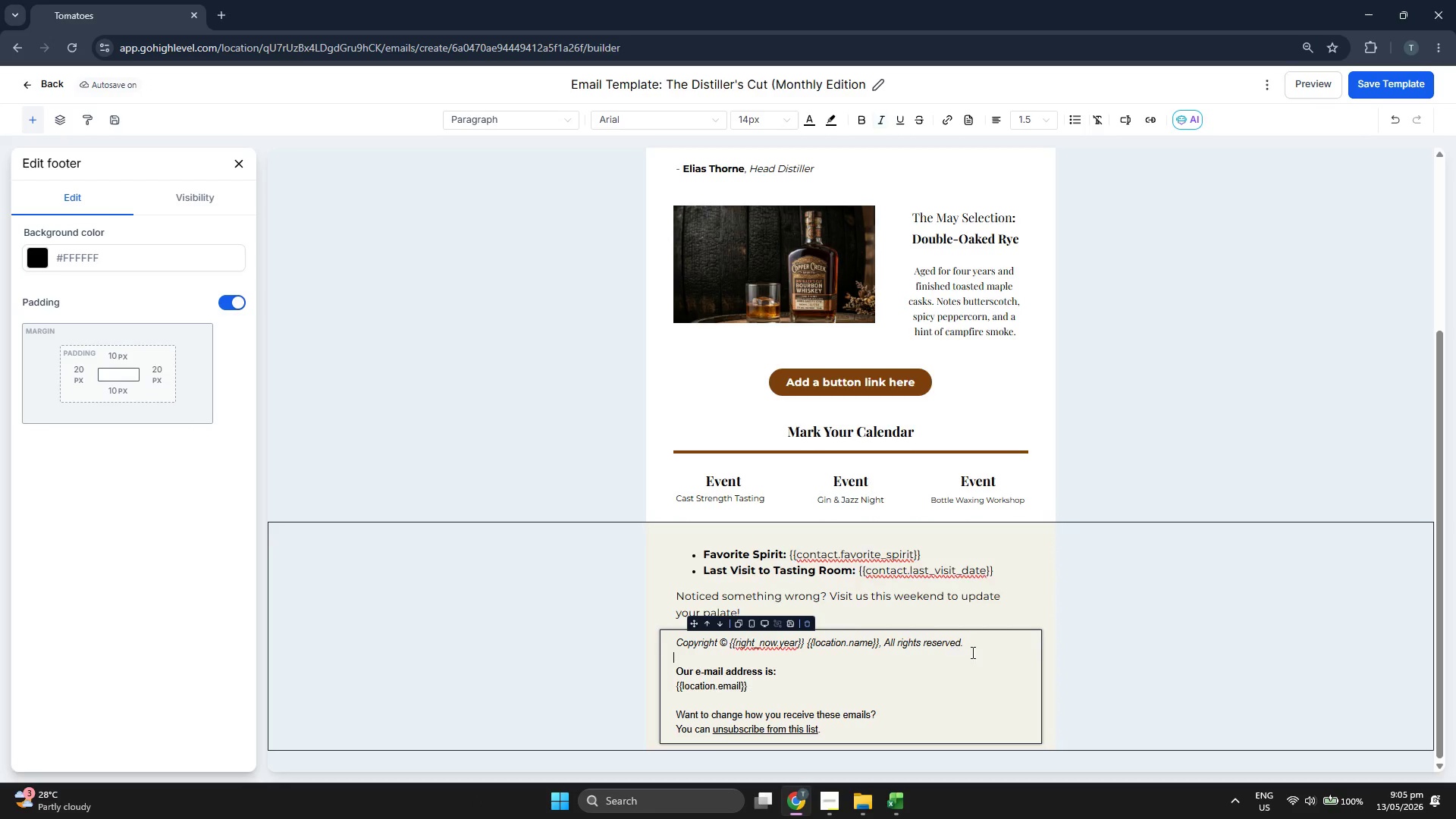 
triple_click([996, 652])
 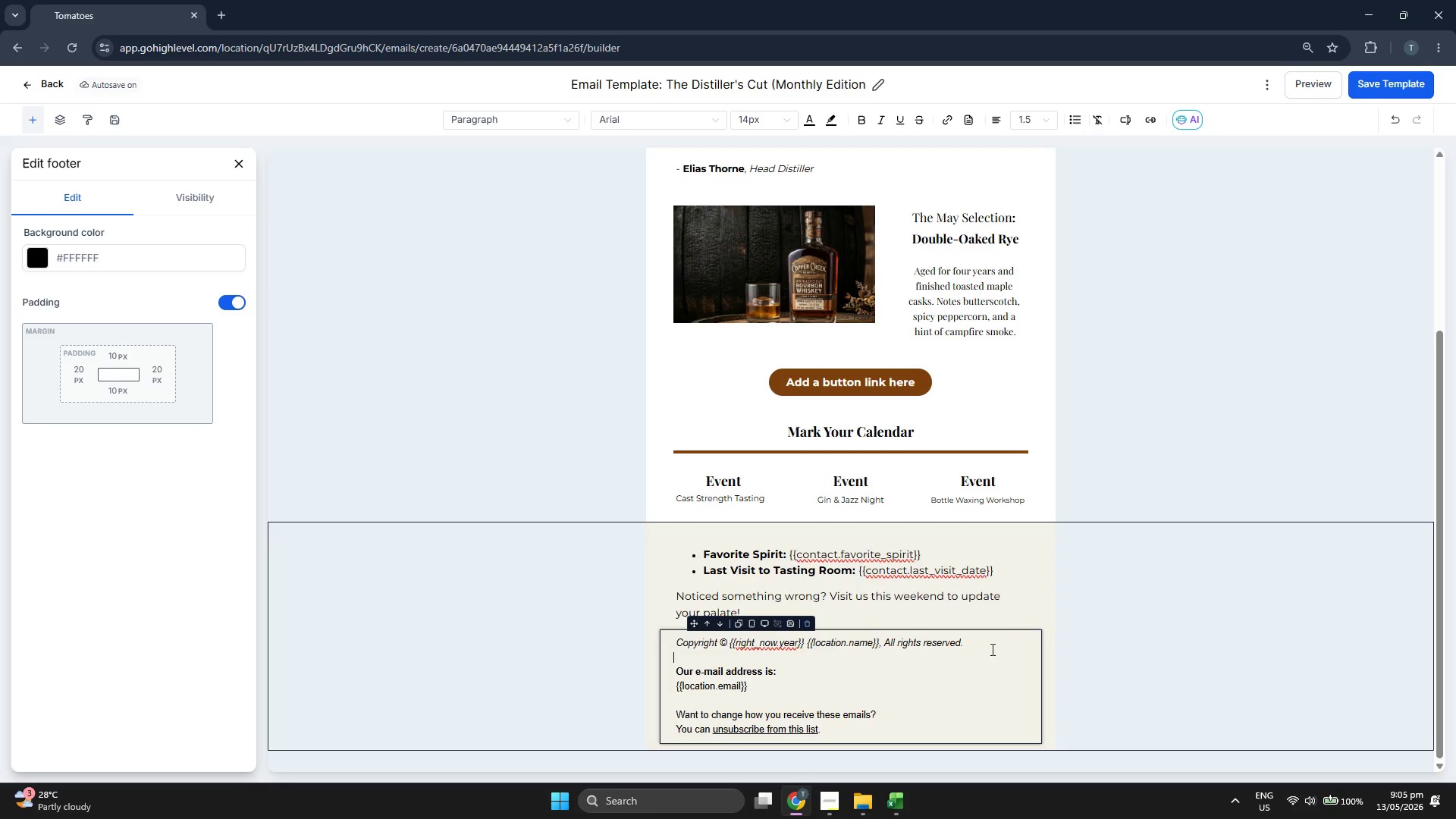 
left_click_drag(start_coordinate=[990, 648], to_coordinate=[676, 638])
 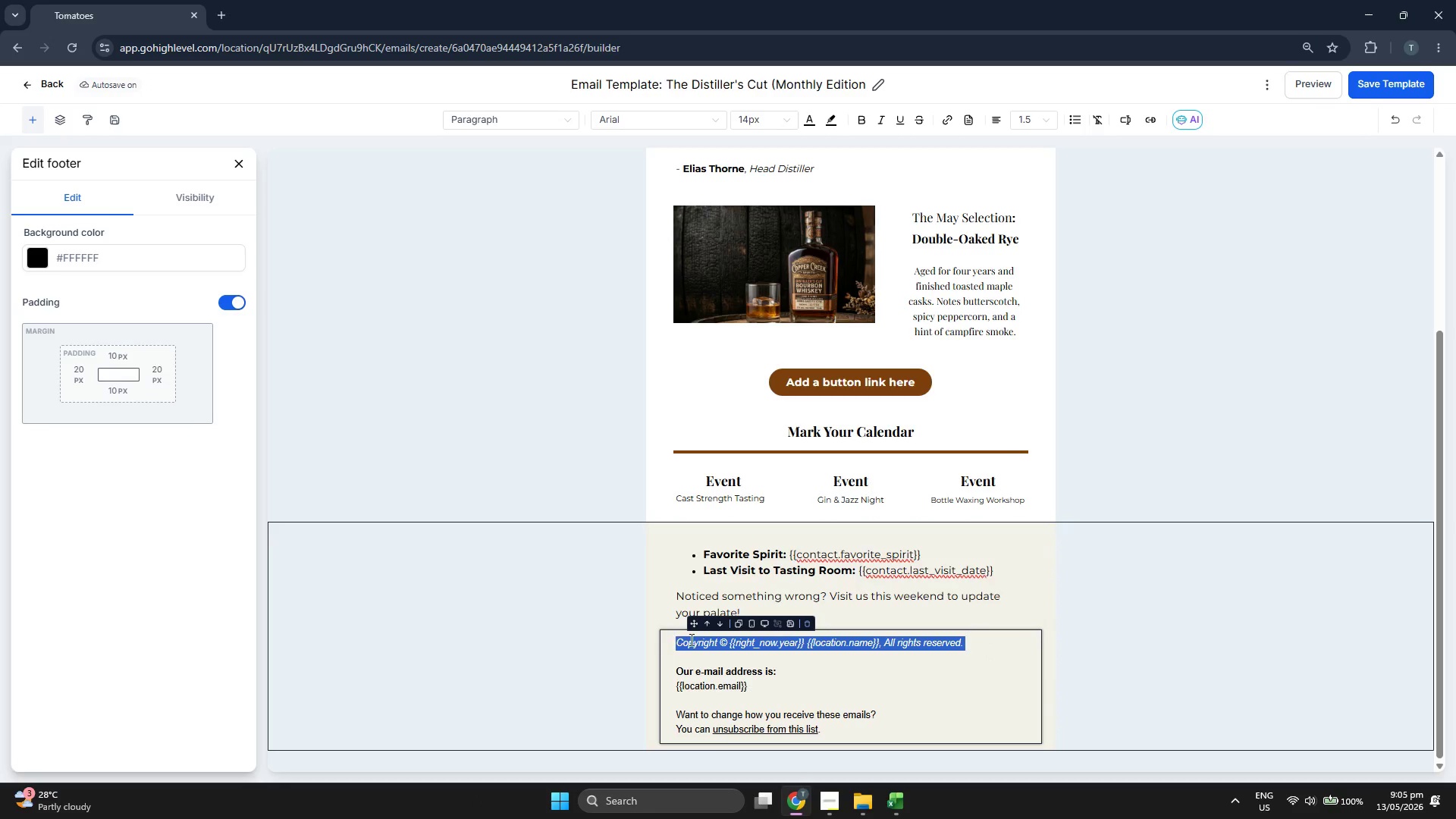 
key(Control+ControlLeft)
 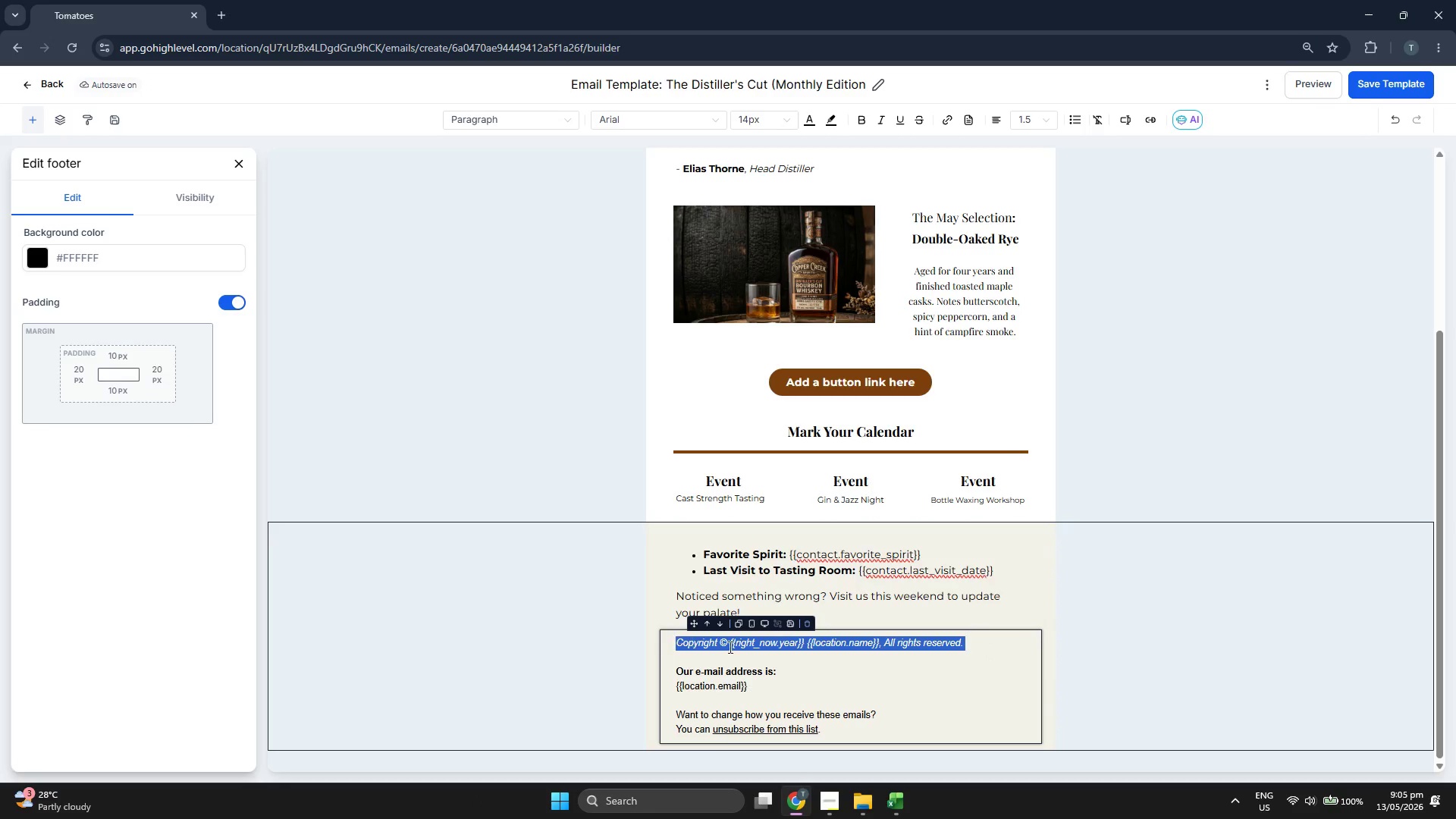 
key(Control+C)
 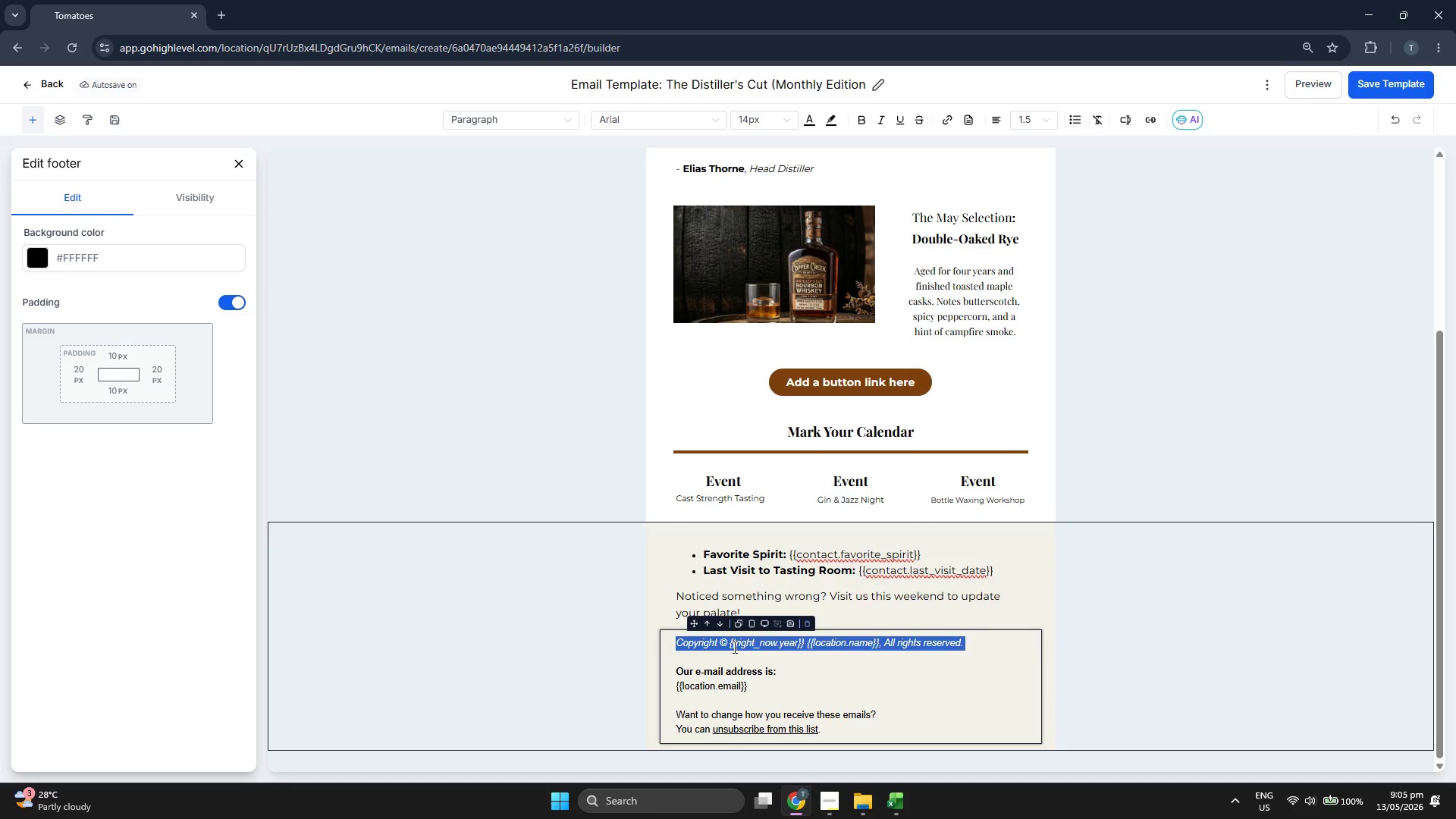 
key(Backspace)
 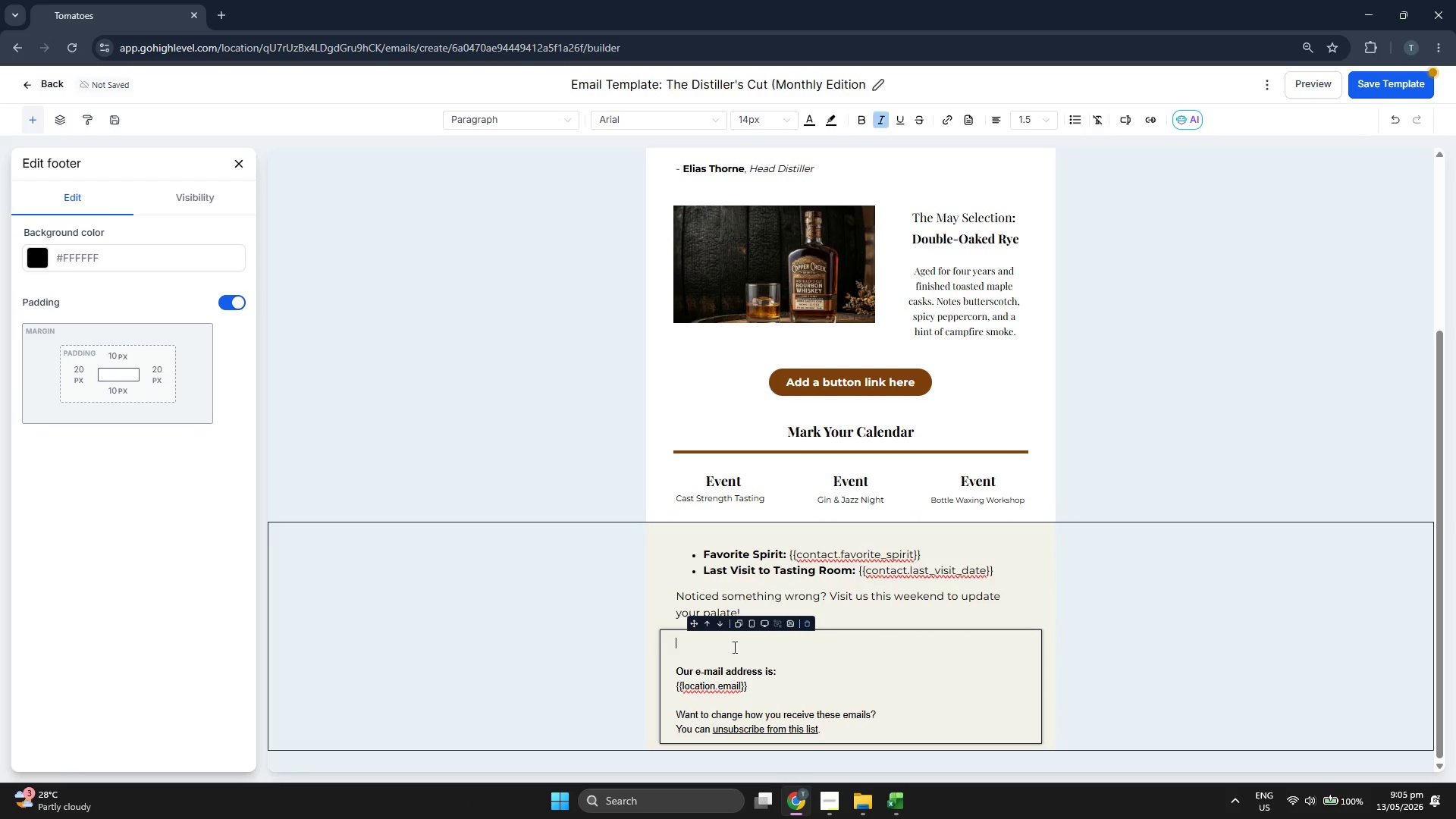 
key(ArrowDown)
 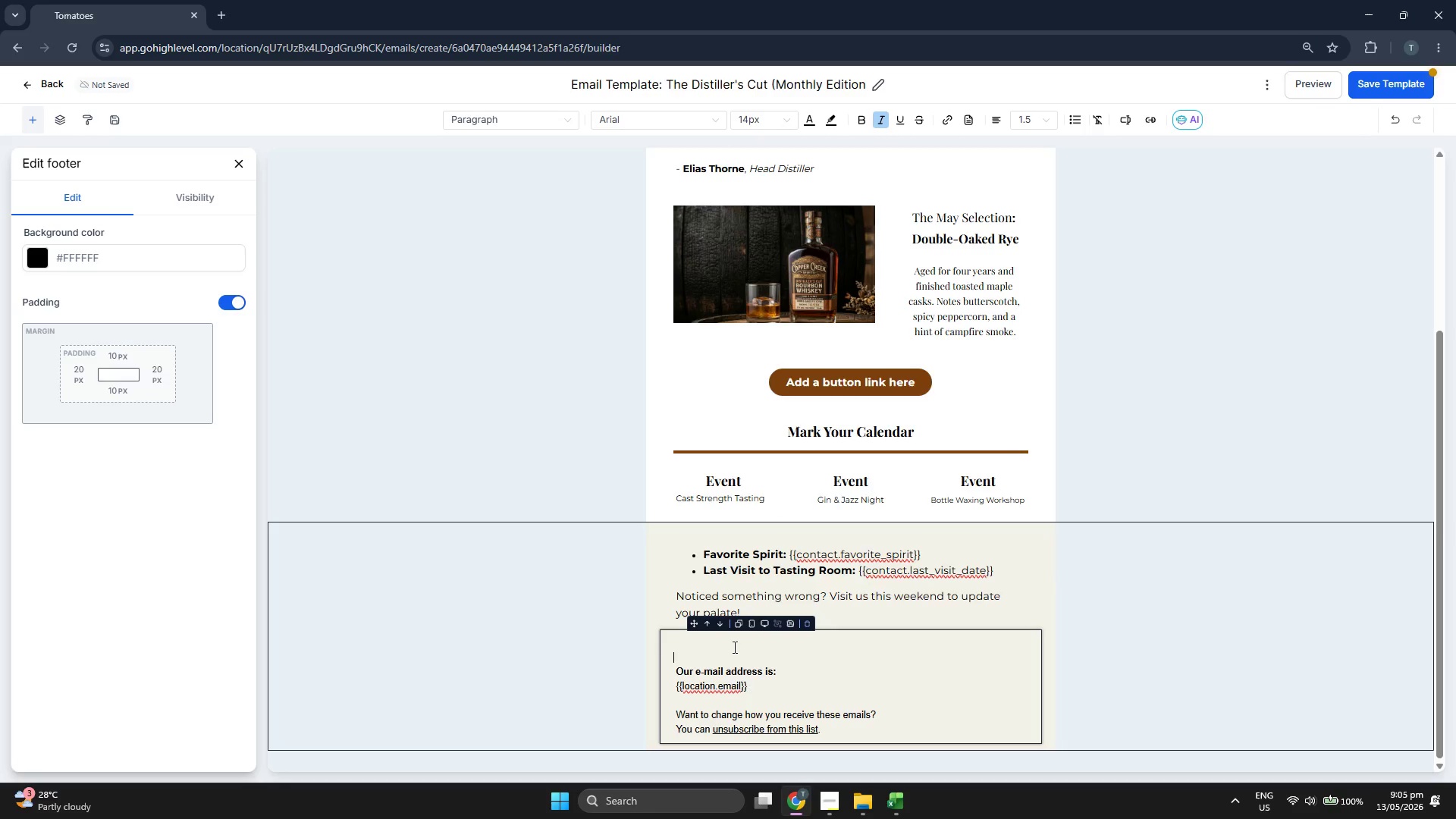 
key(ArrowDown)
 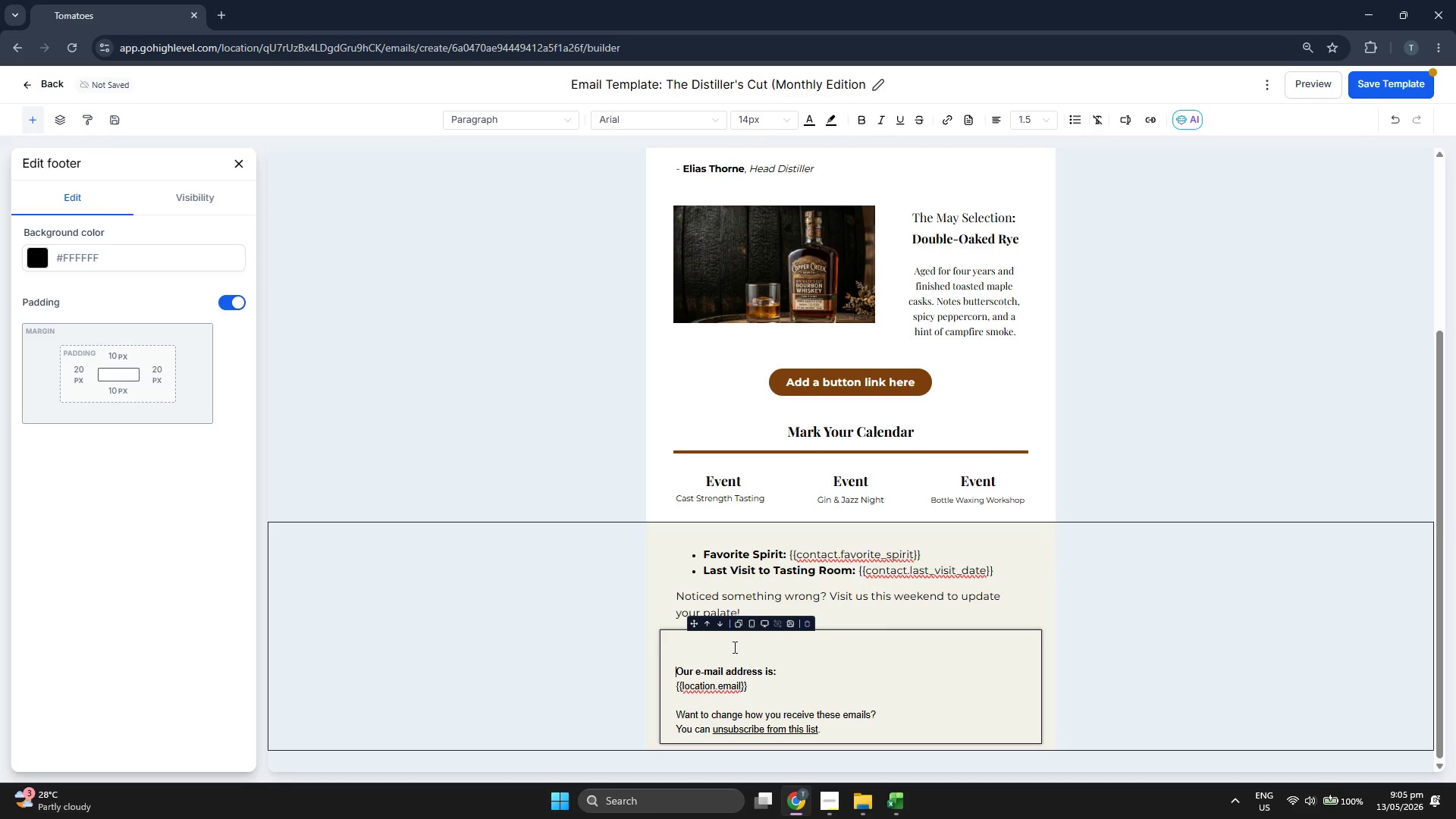 
key(Backspace)
 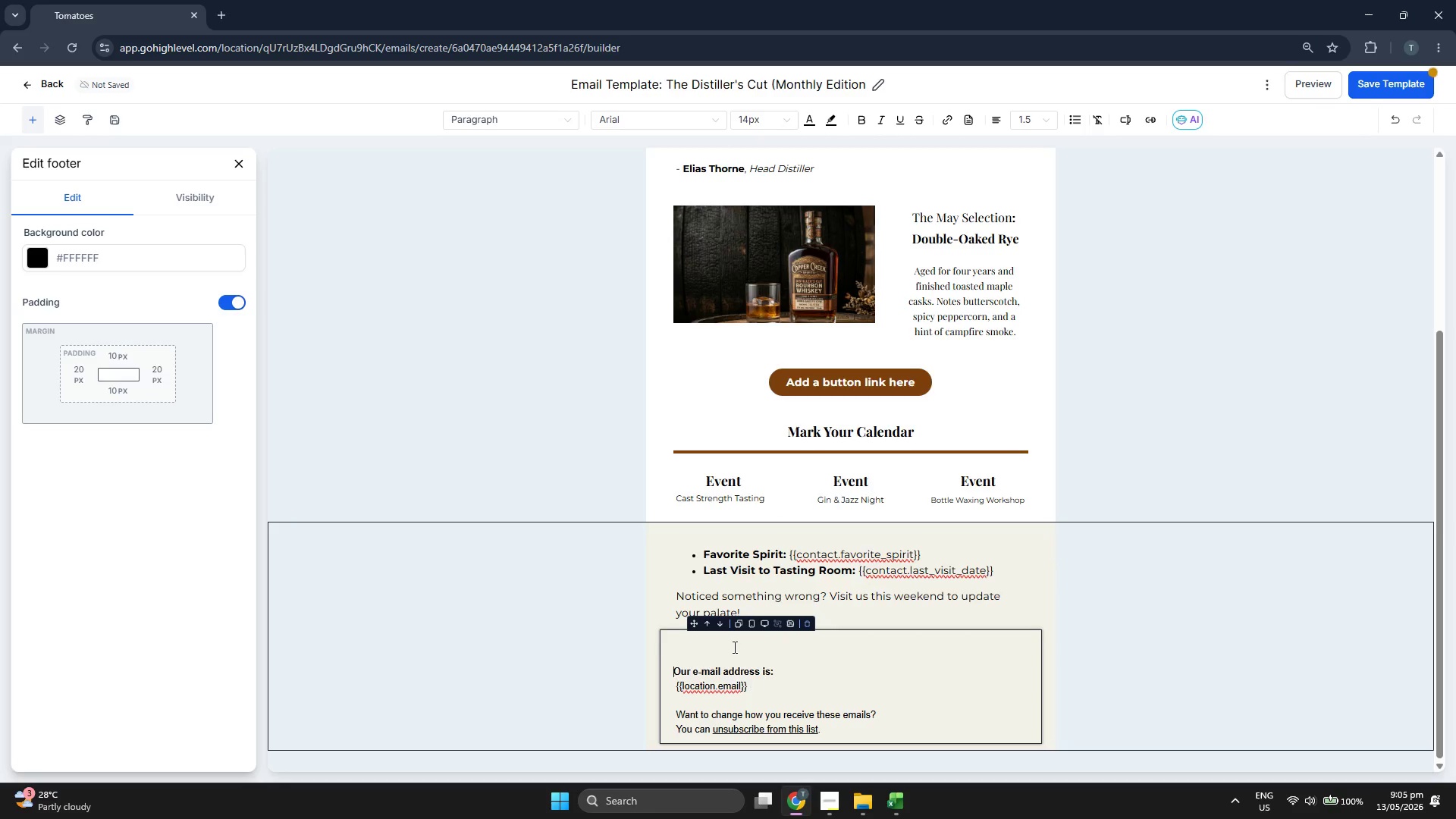 
key(Backspace)
 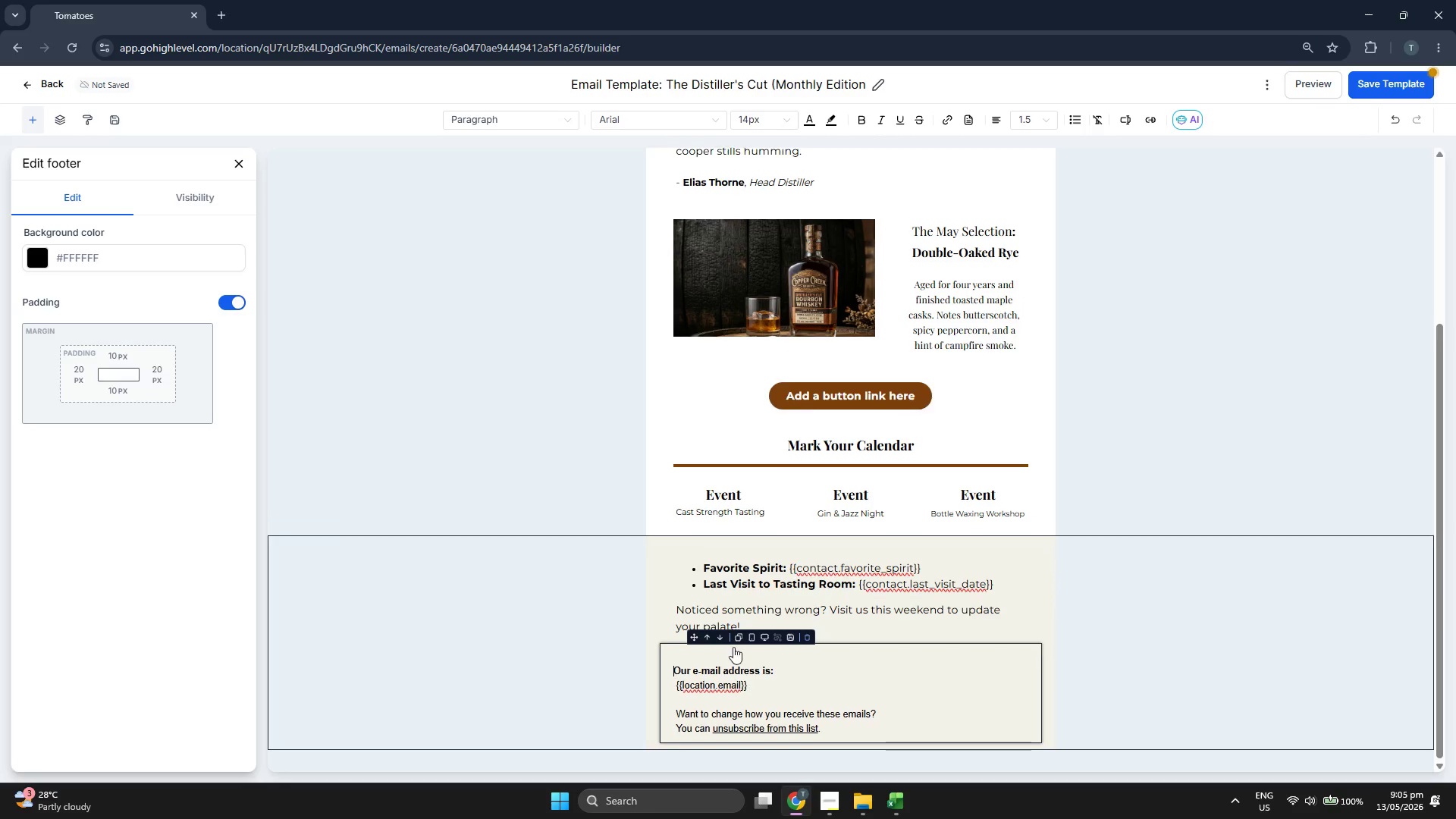 
key(Backspace)
 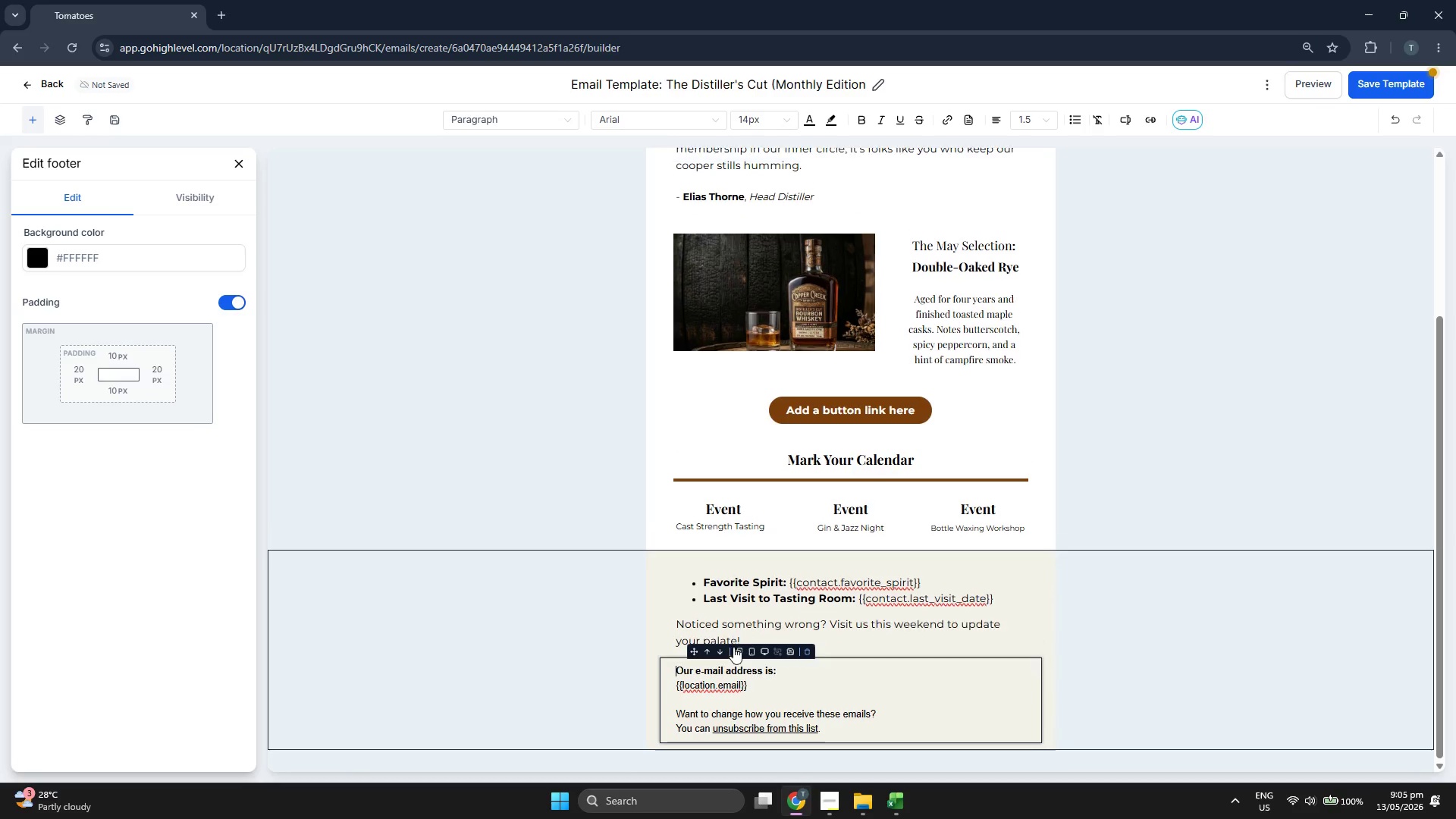 
key(Backspace)
 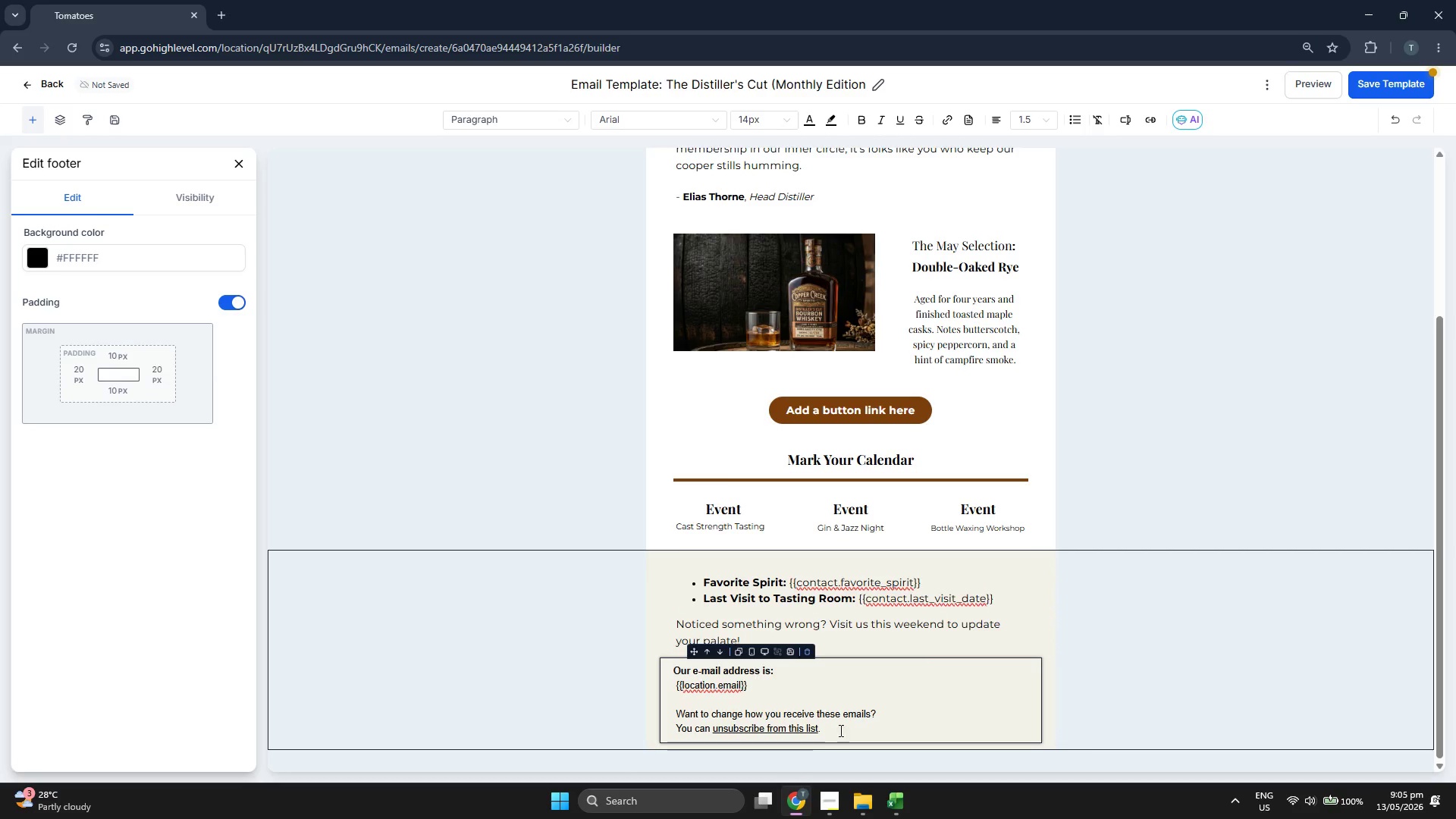 
left_click([844, 711])
 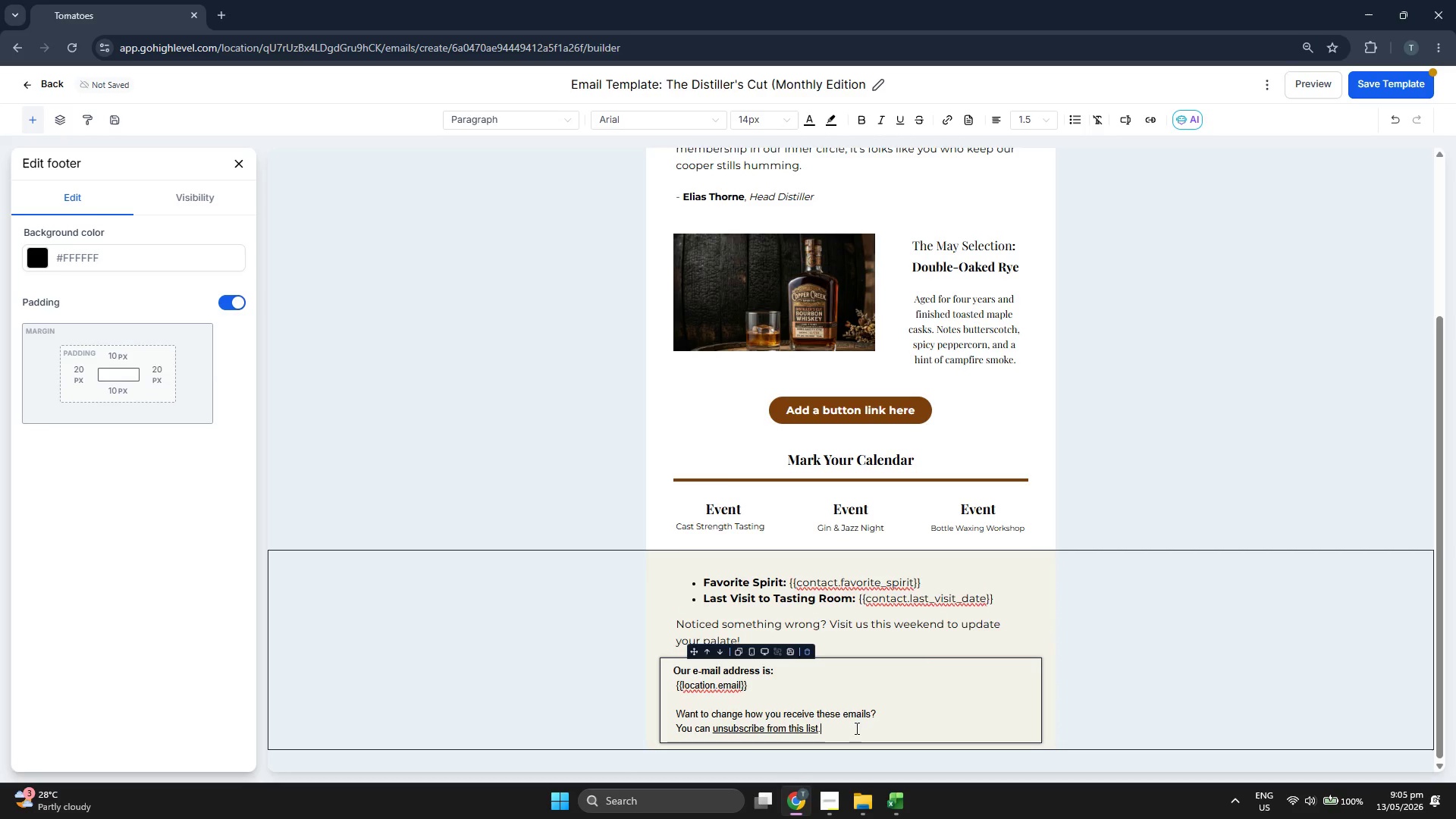 
key(Enter)
 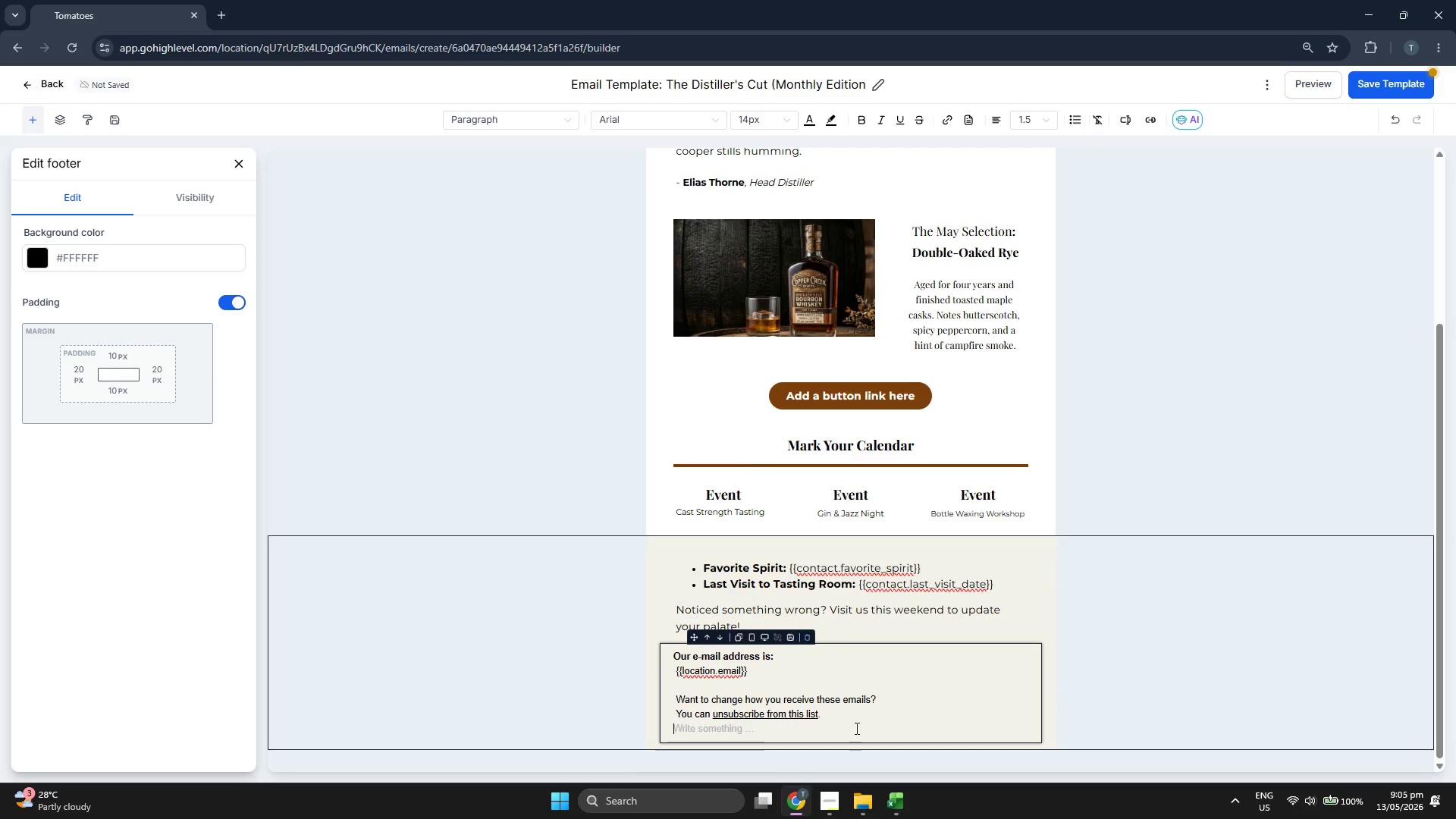 
key(Enter)
 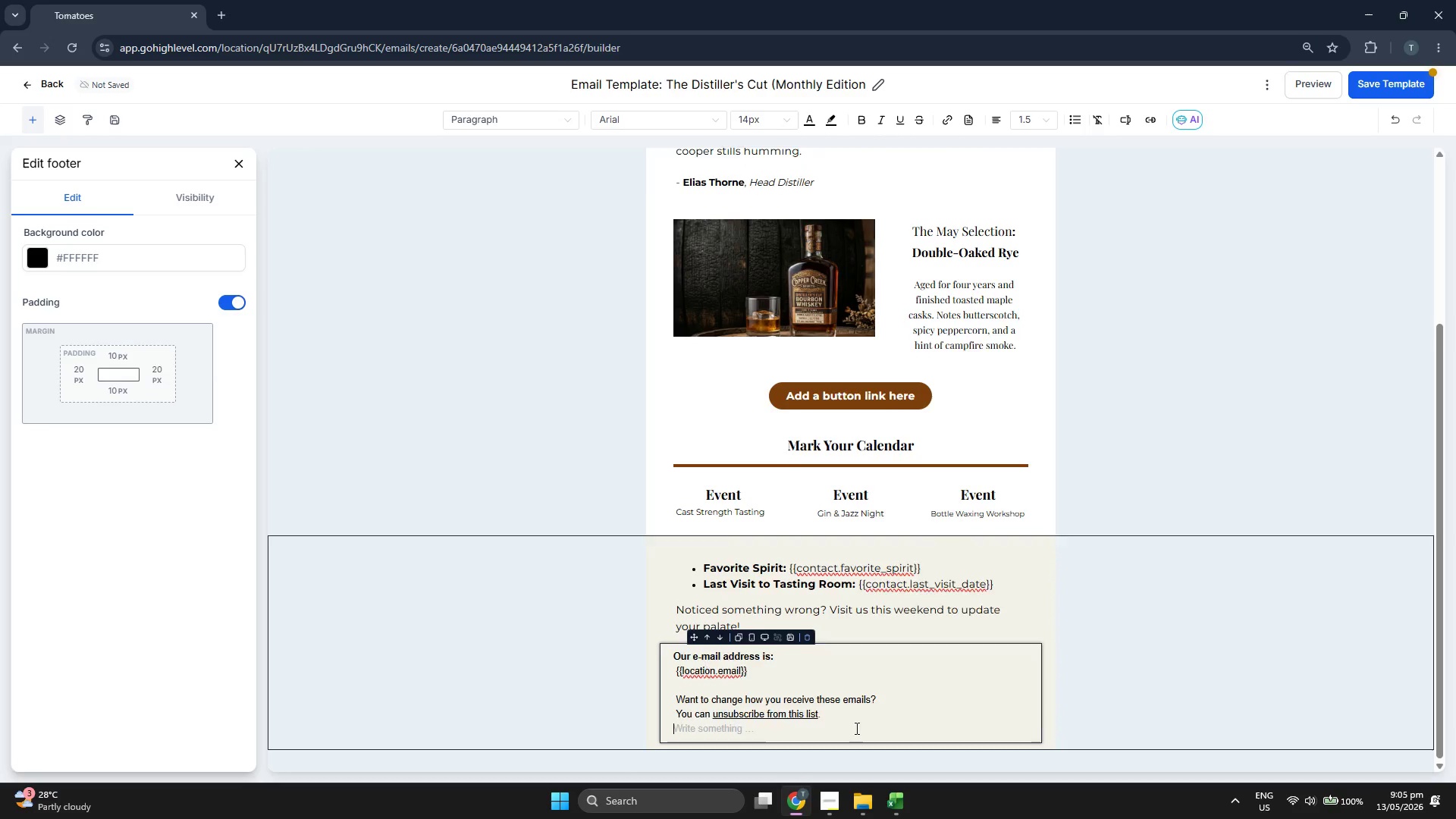 
key(Control+ControlLeft)
 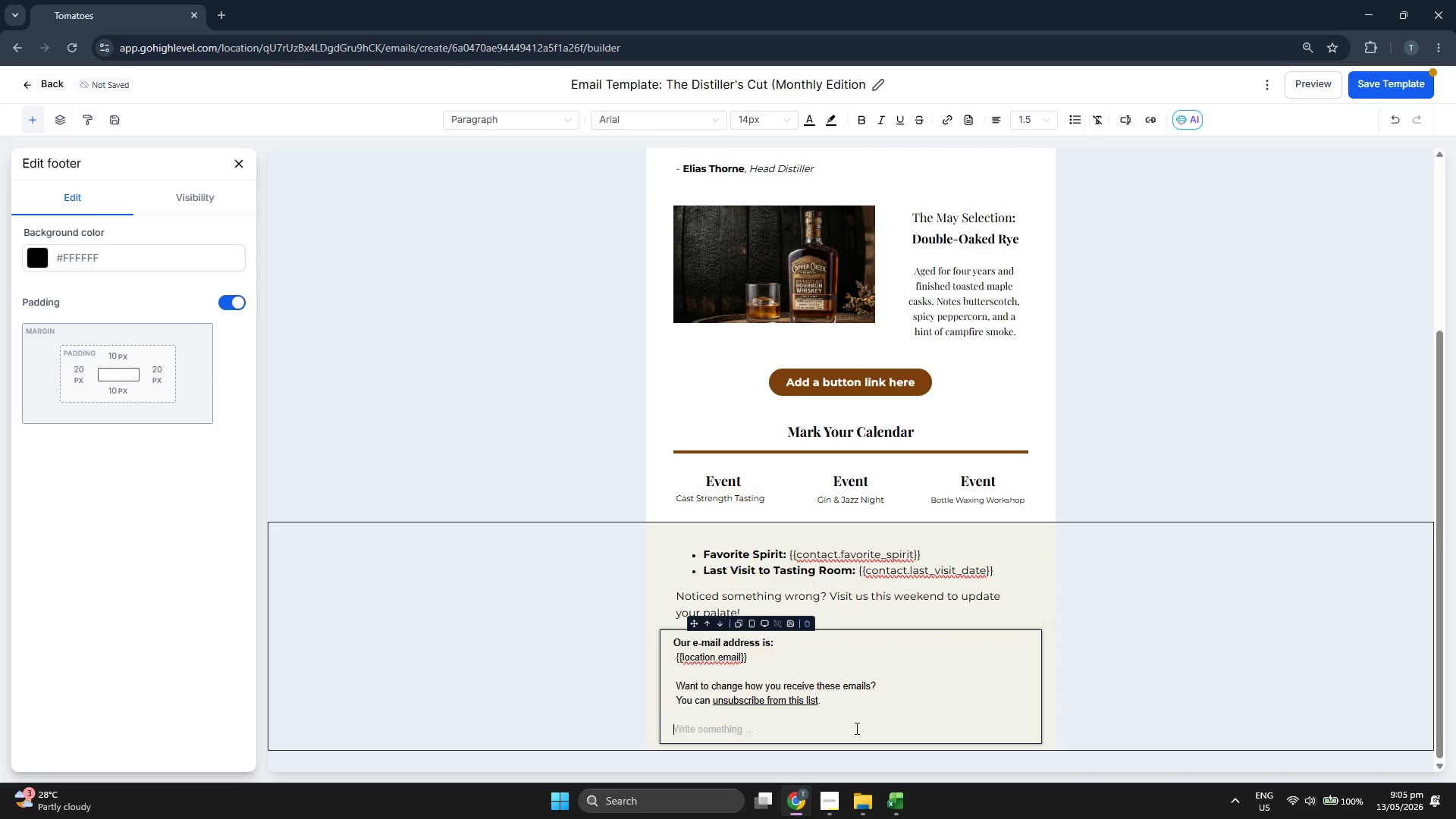 
key(Control+V)
 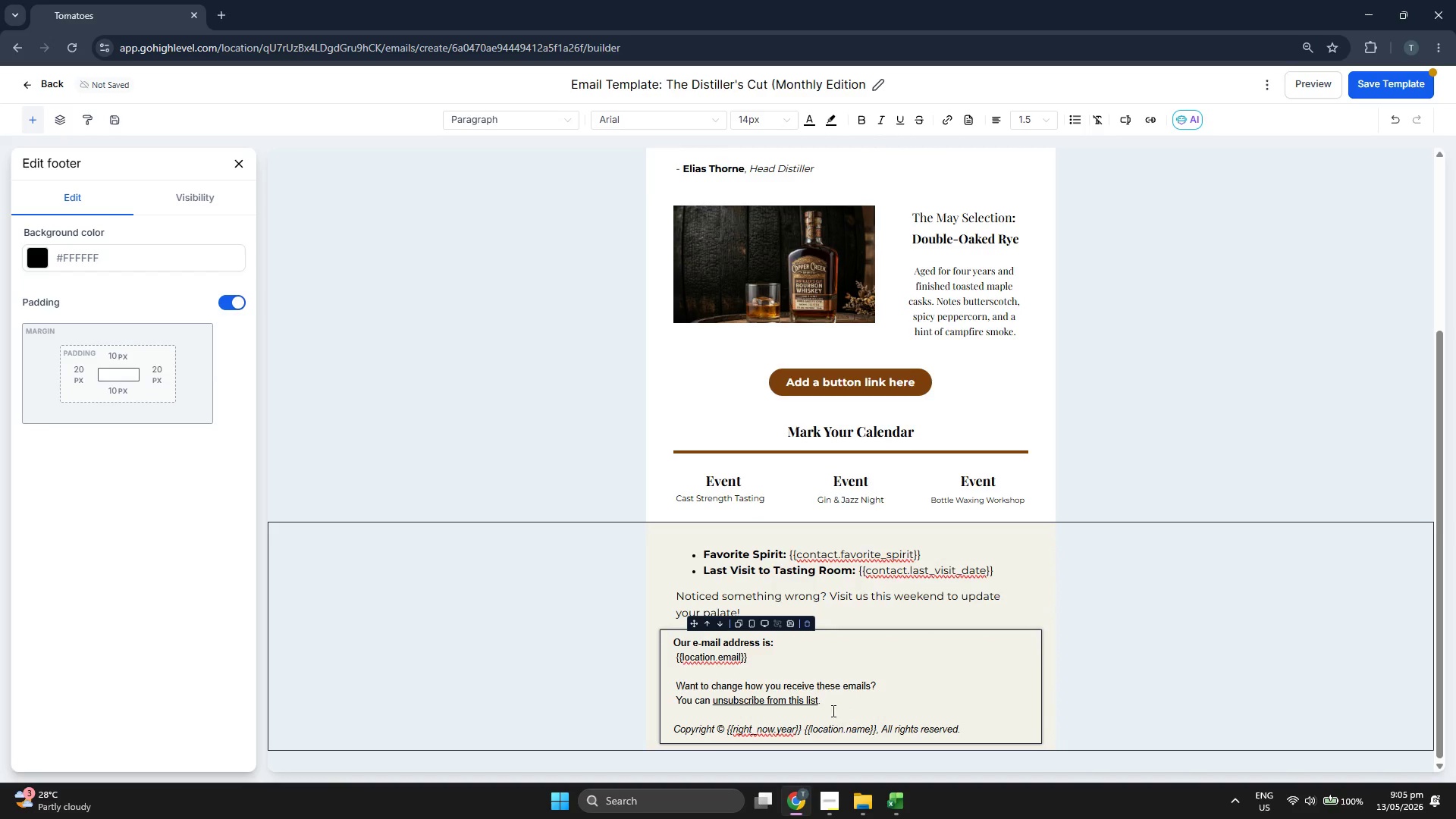 
left_click_drag(start_coordinate=[758, 661], to_coordinate=[658, 642])
 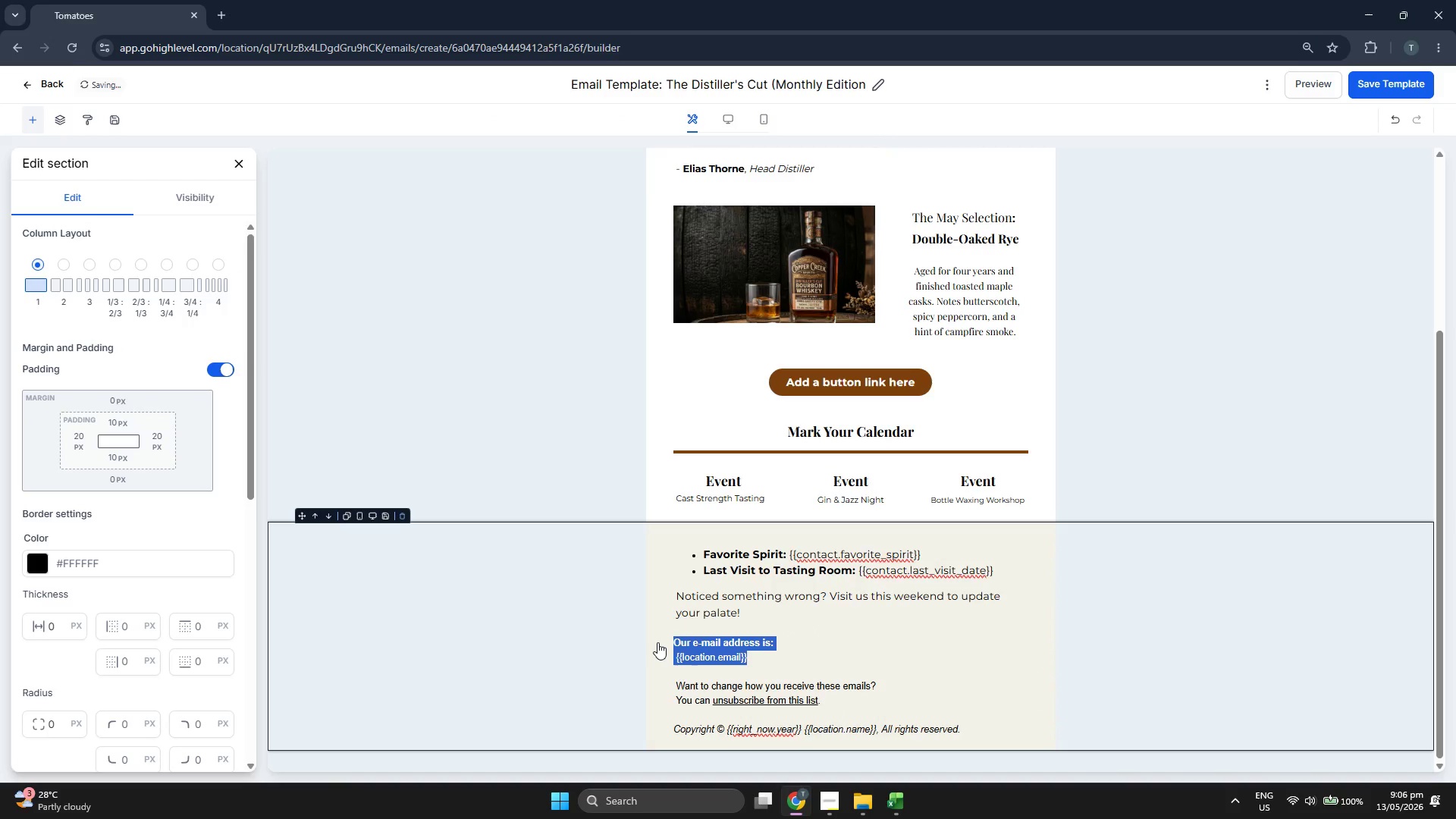 
key(Backspace)
 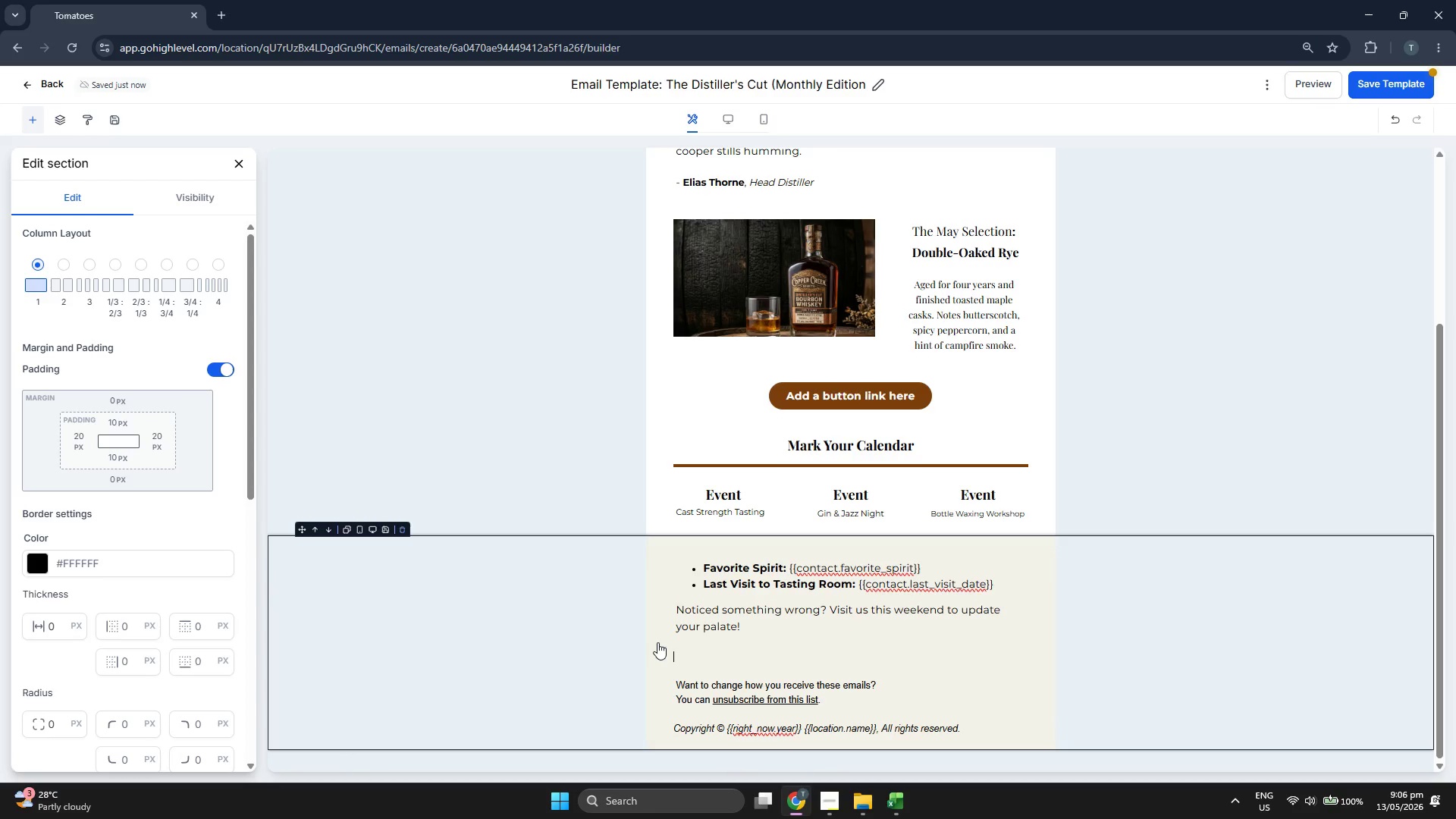 
key(CapsLock)
 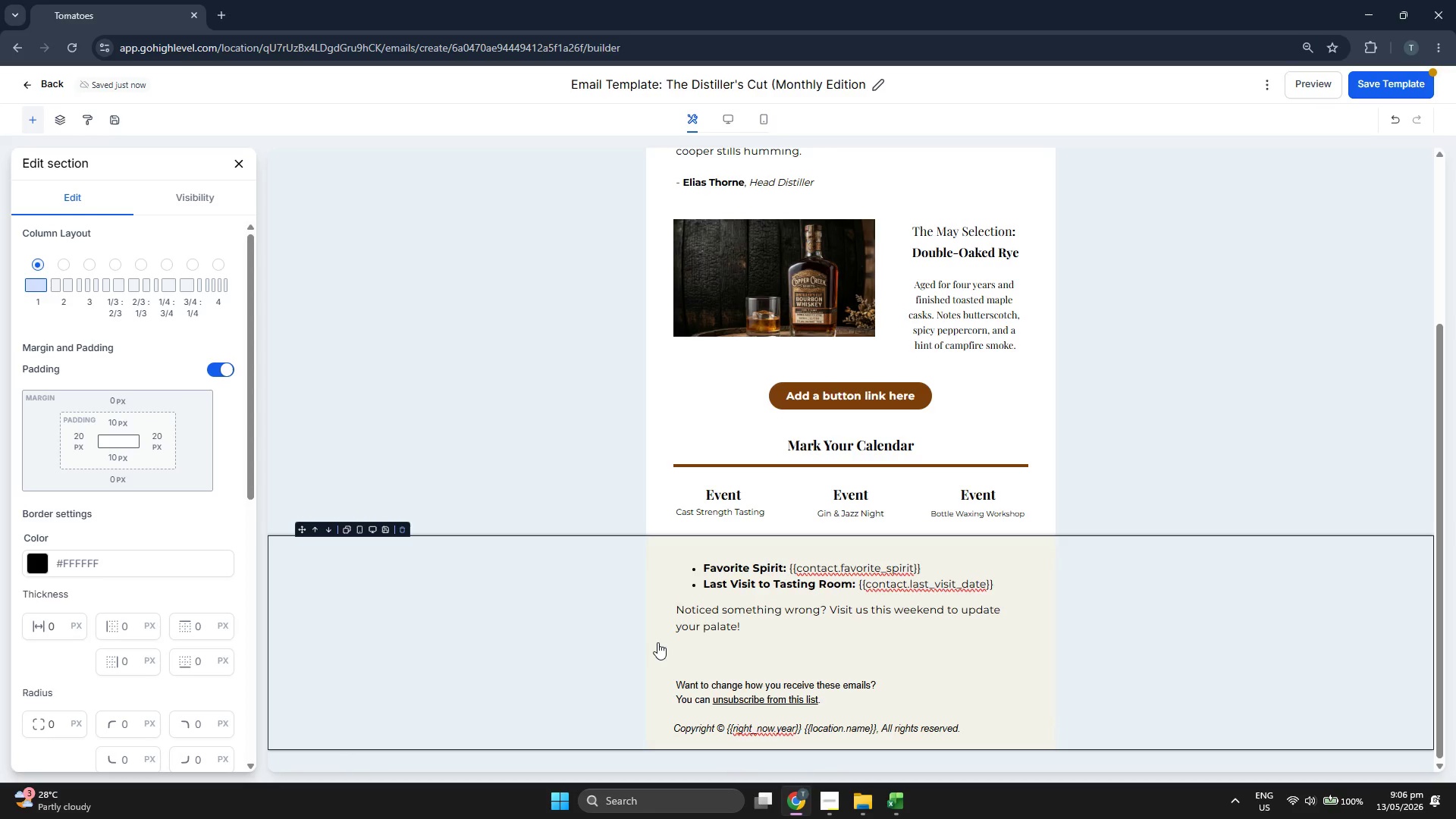 
key(C)
 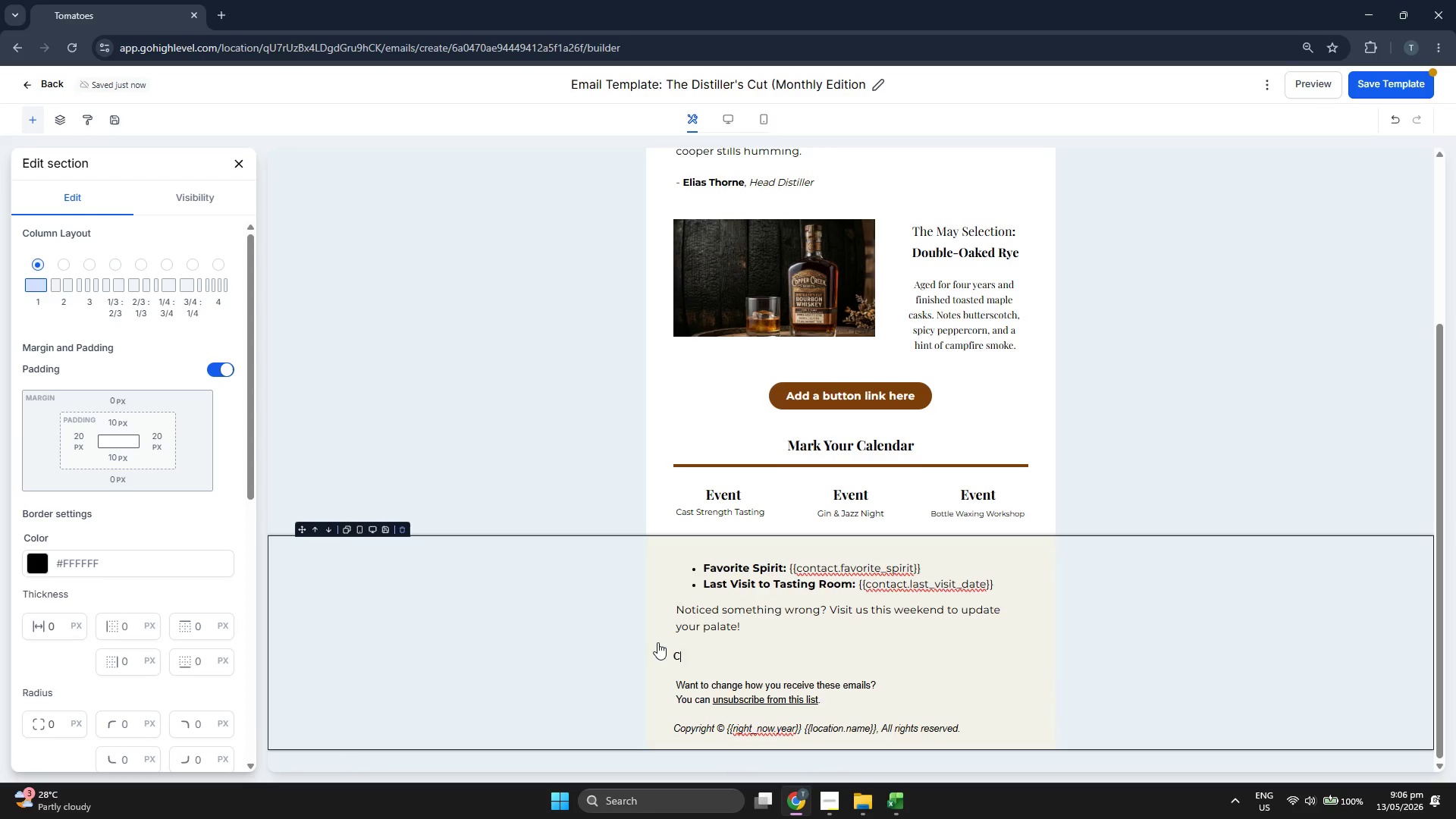 
key(CapsLock)
 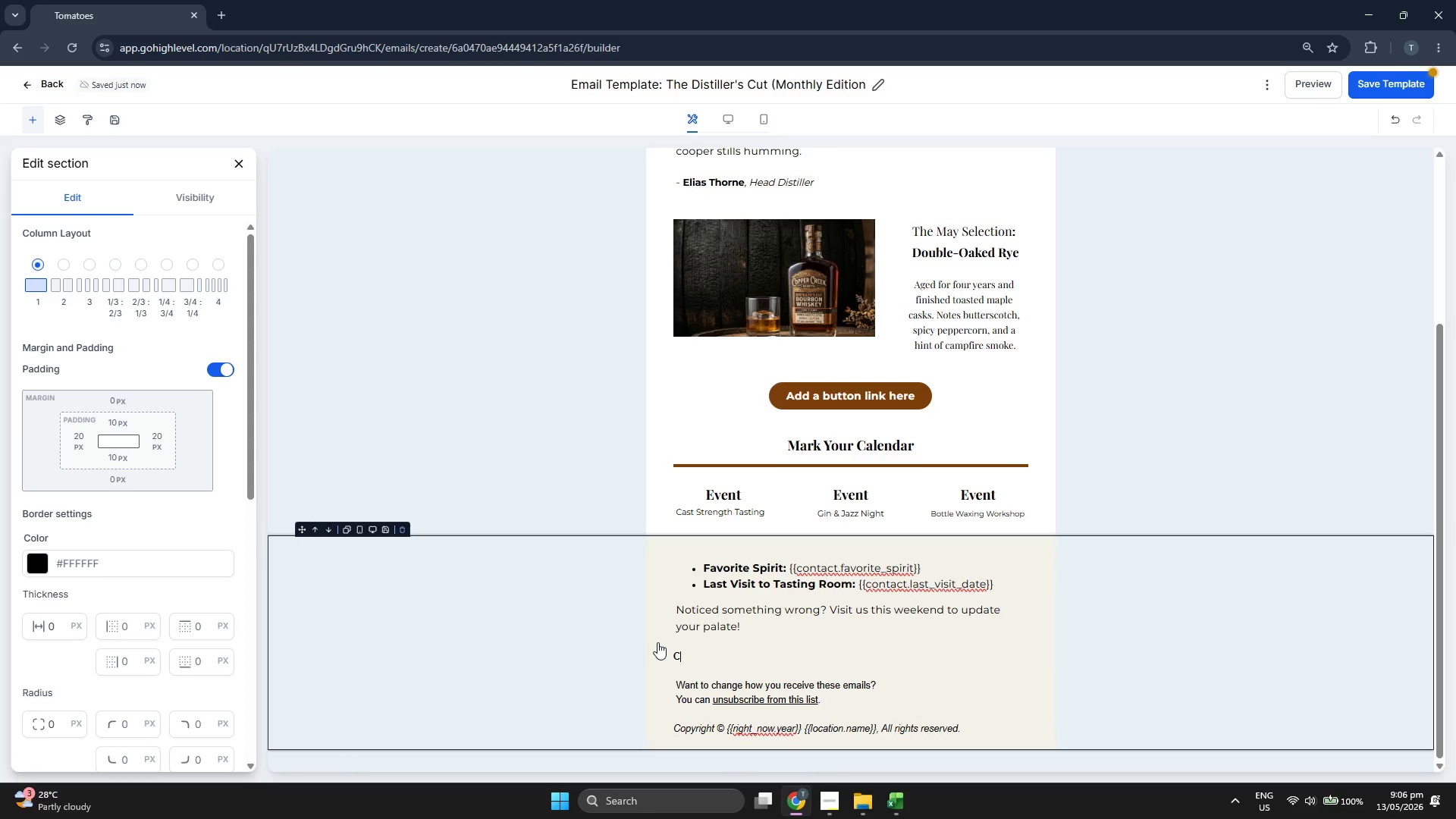 
key(Backspace)
 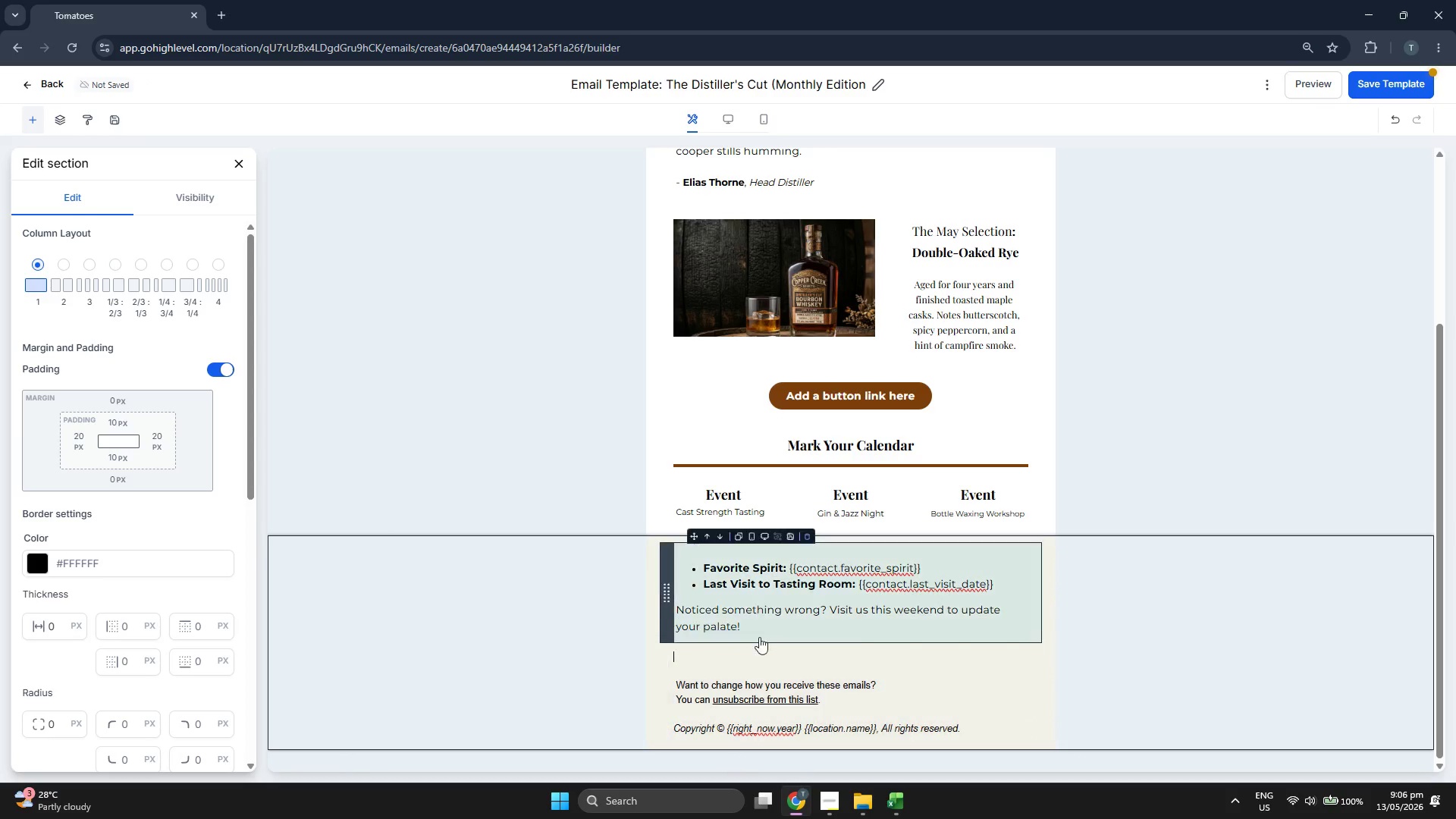 
left_click([745, 672])
 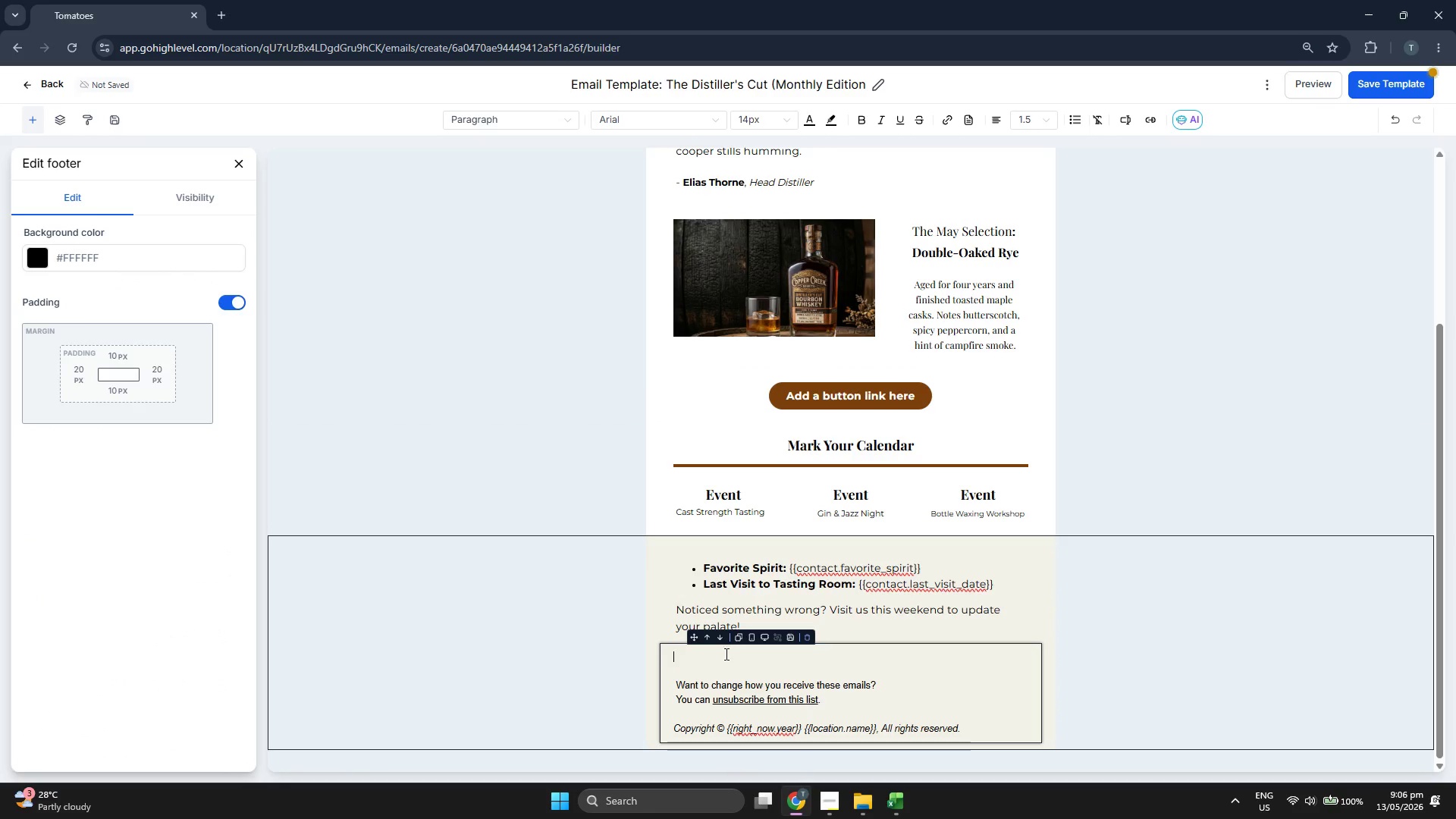 
left_click([673, 119])
 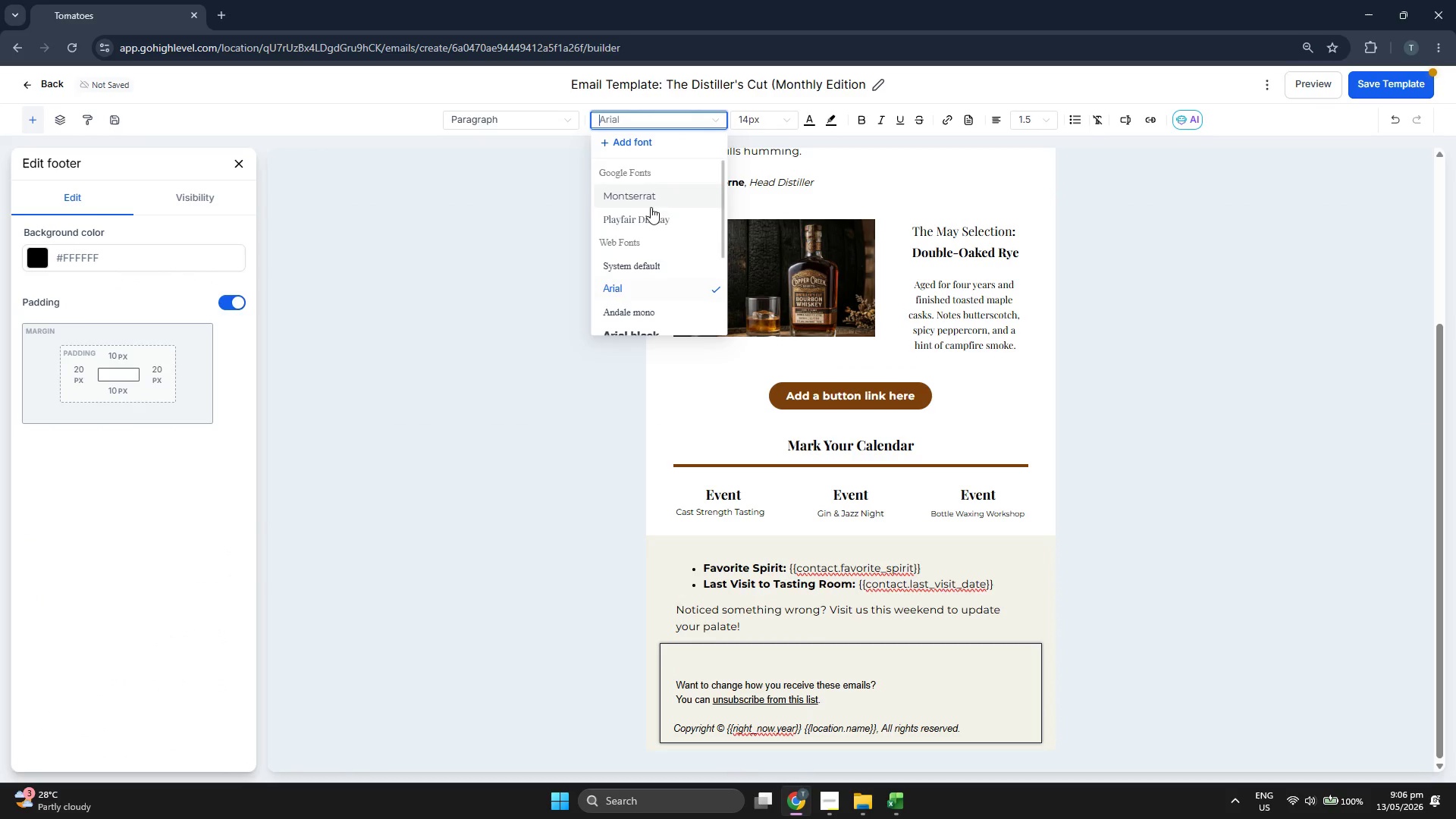 
left_click([648, 200])
 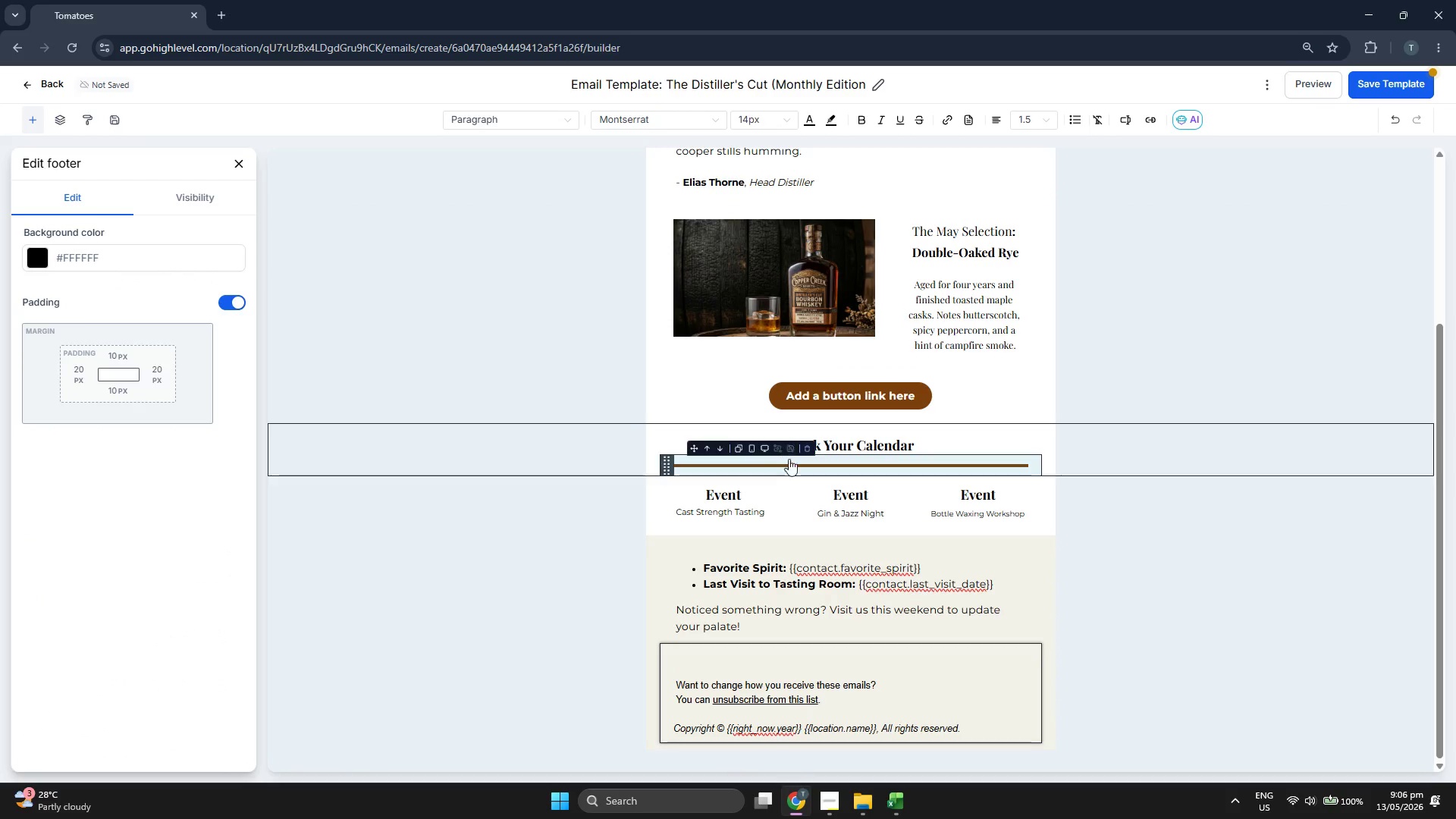 
type(Coo)
key(Backspace)
type(pper Creeks Spiriti)
key(Backspace)
type(s)
 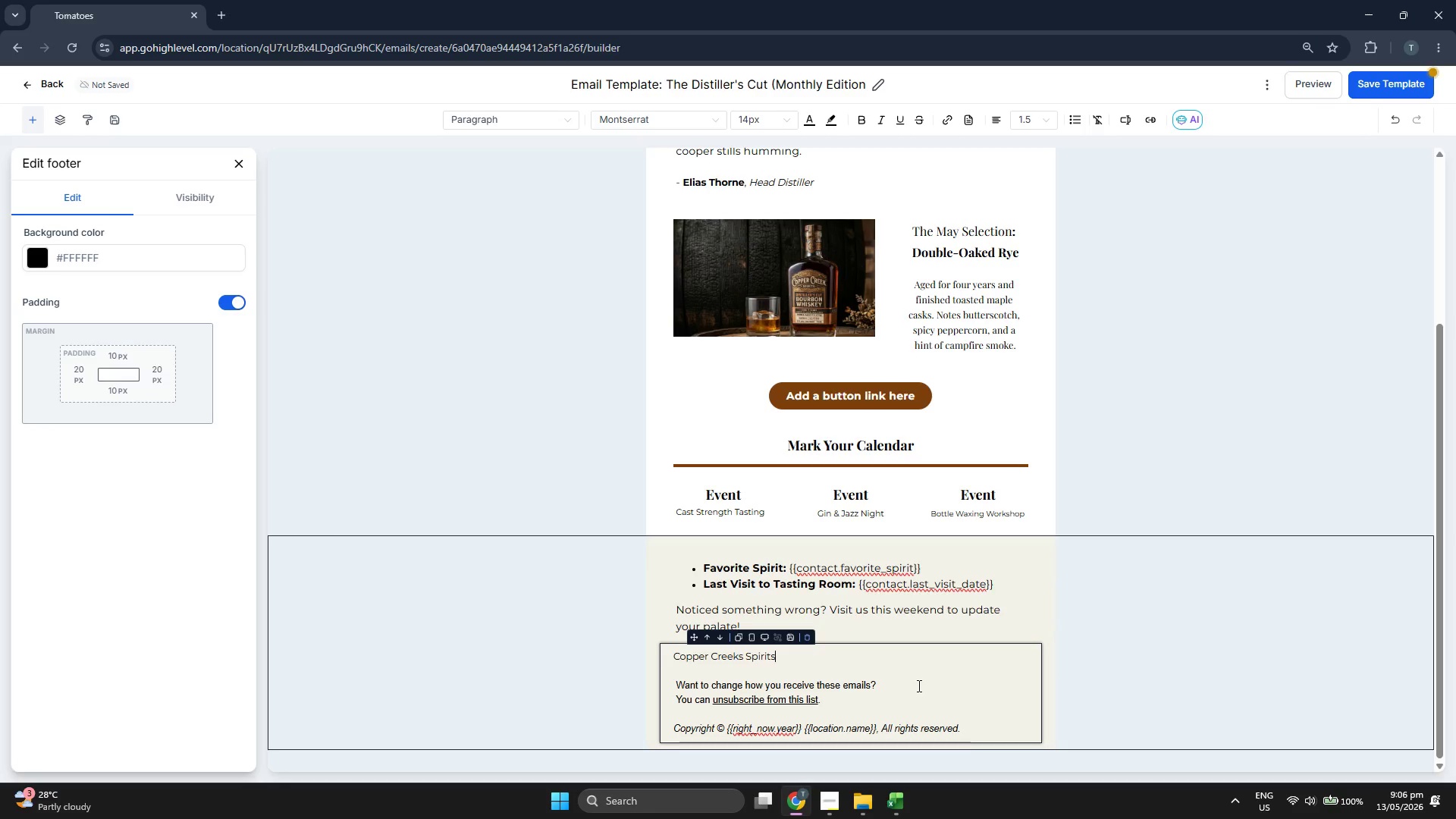 
wait(6.06)
 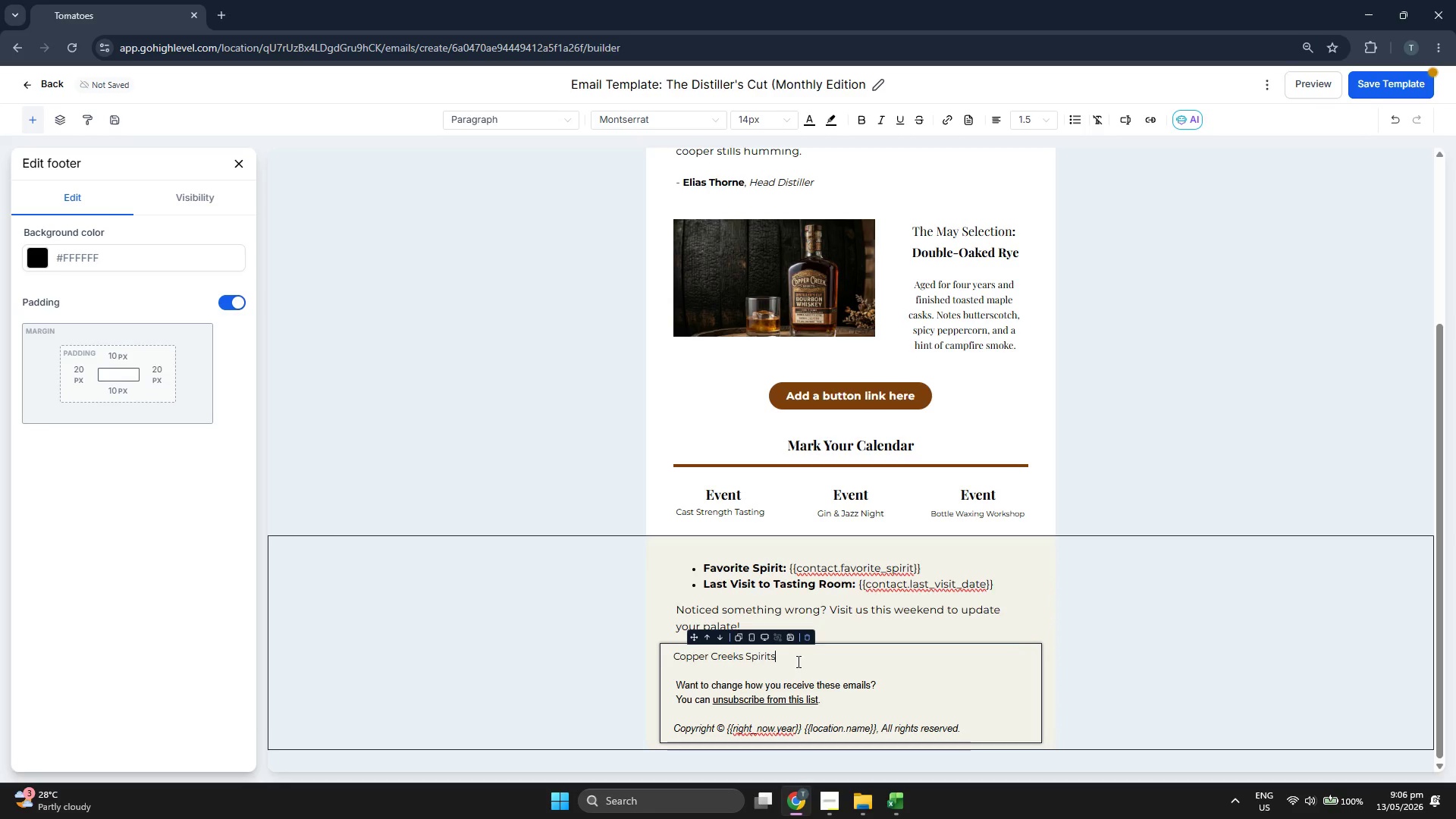 
type( {{account.locatio)
key(Backspace)
key(Backspace)
key(Backspace)
key(Backspace)
key(Backspace)
key(Backspace)
key(Backspace)
type(phsu)
key(Backspace)
key(Backspace)
type(ysical_address})
 